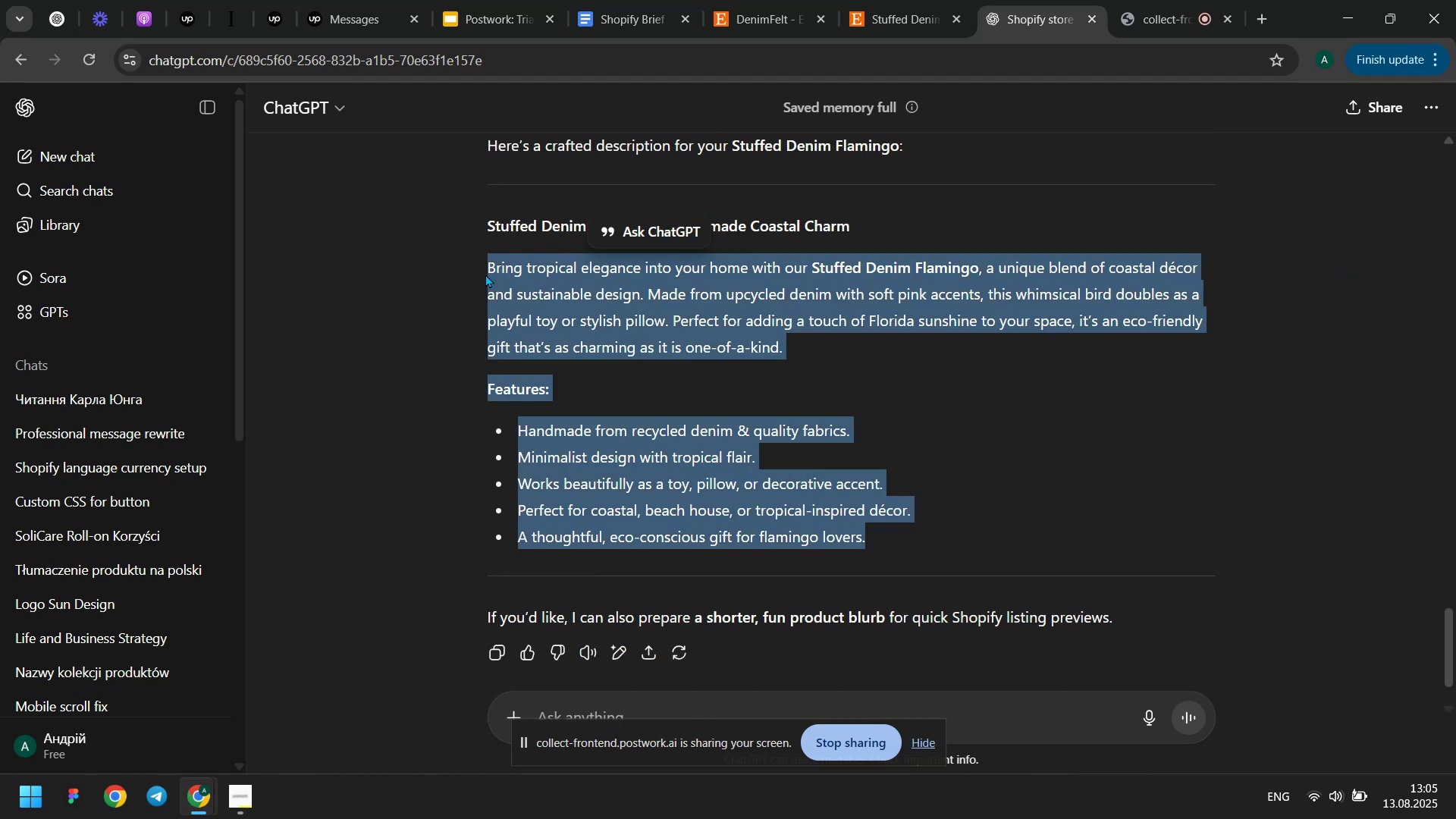 
key(Control+ControlLeft)
 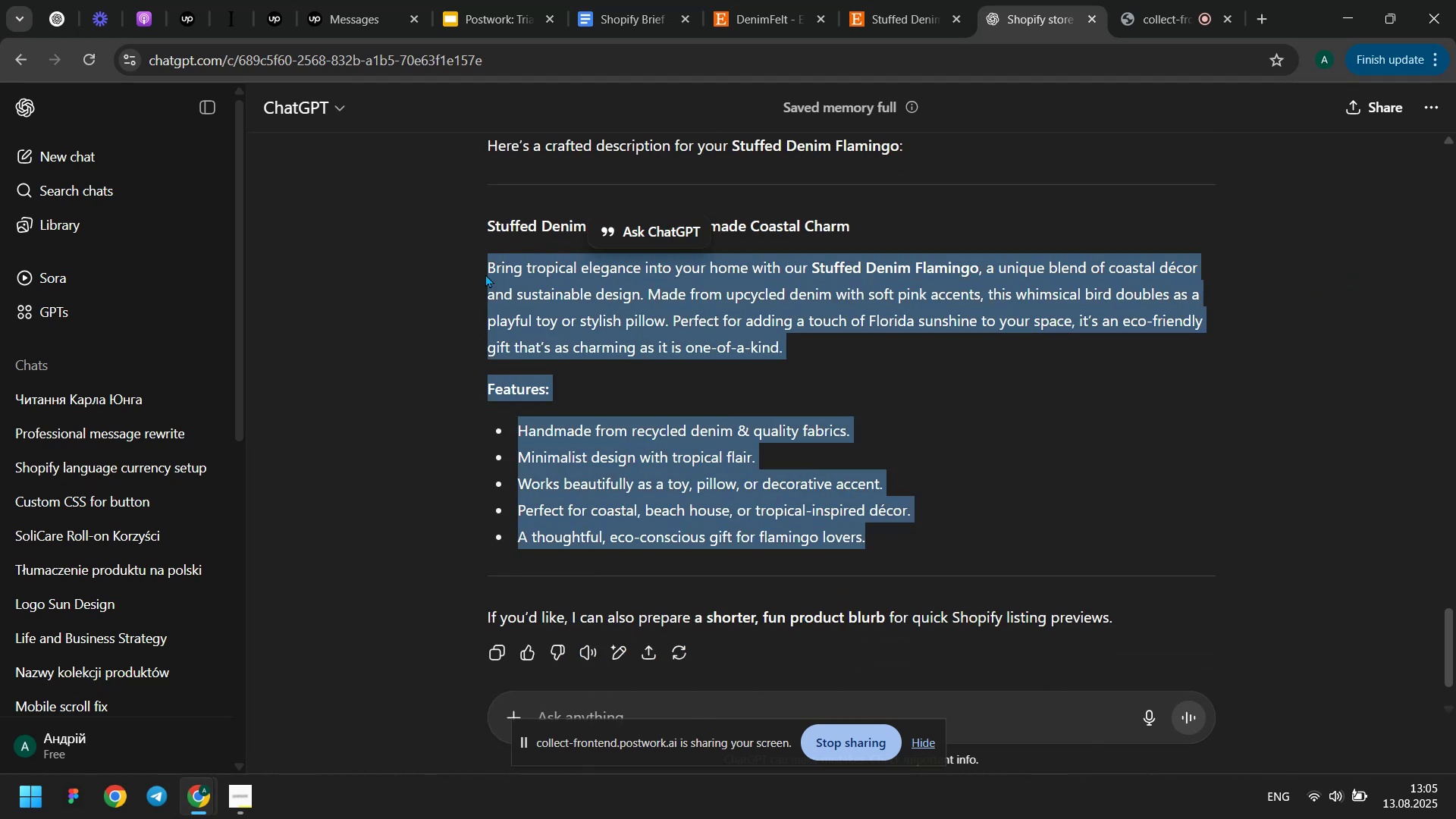 
key(Control+C)
 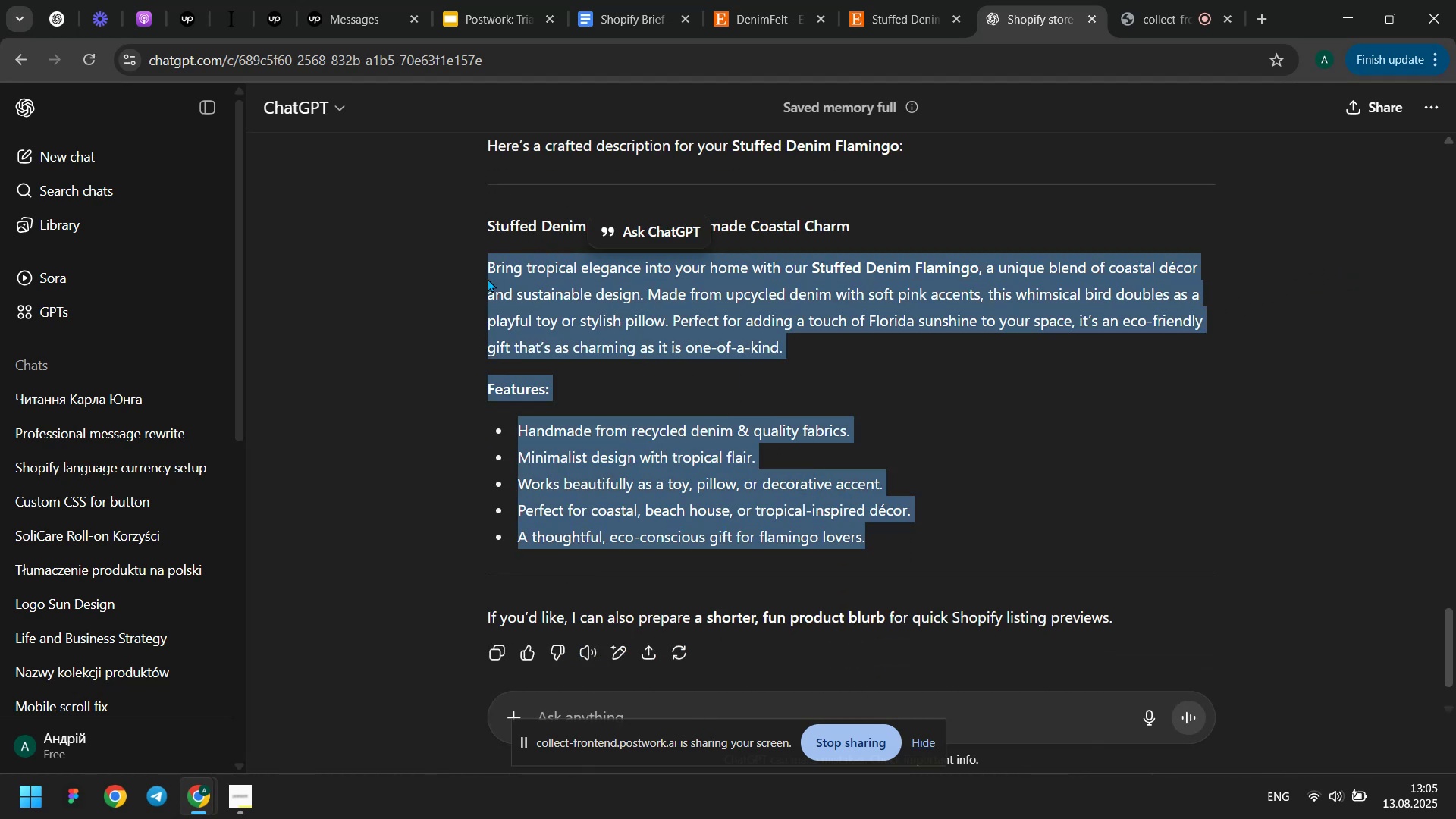 
key(Meta+MetaLeft)
 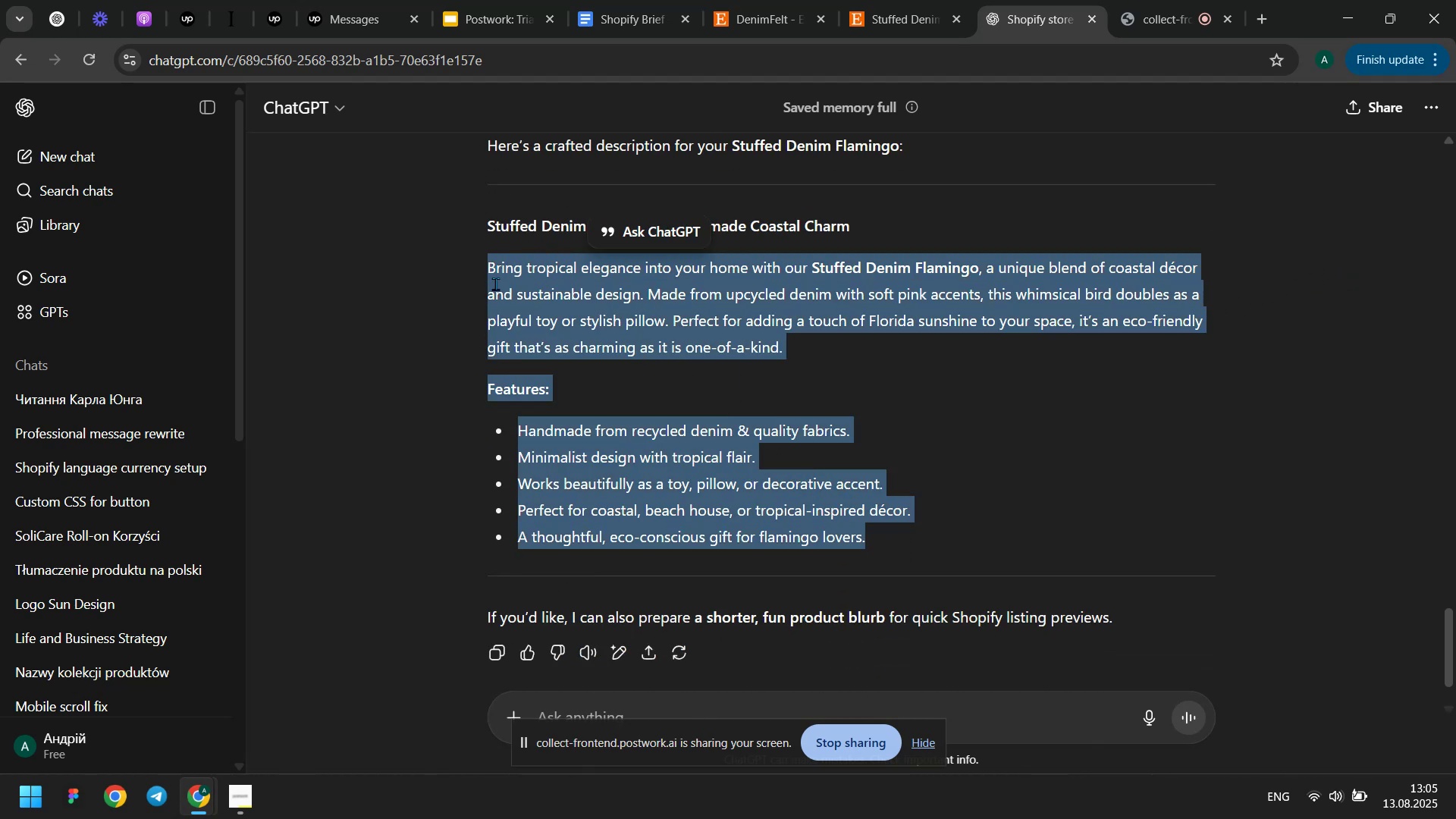 
key(Tab)
 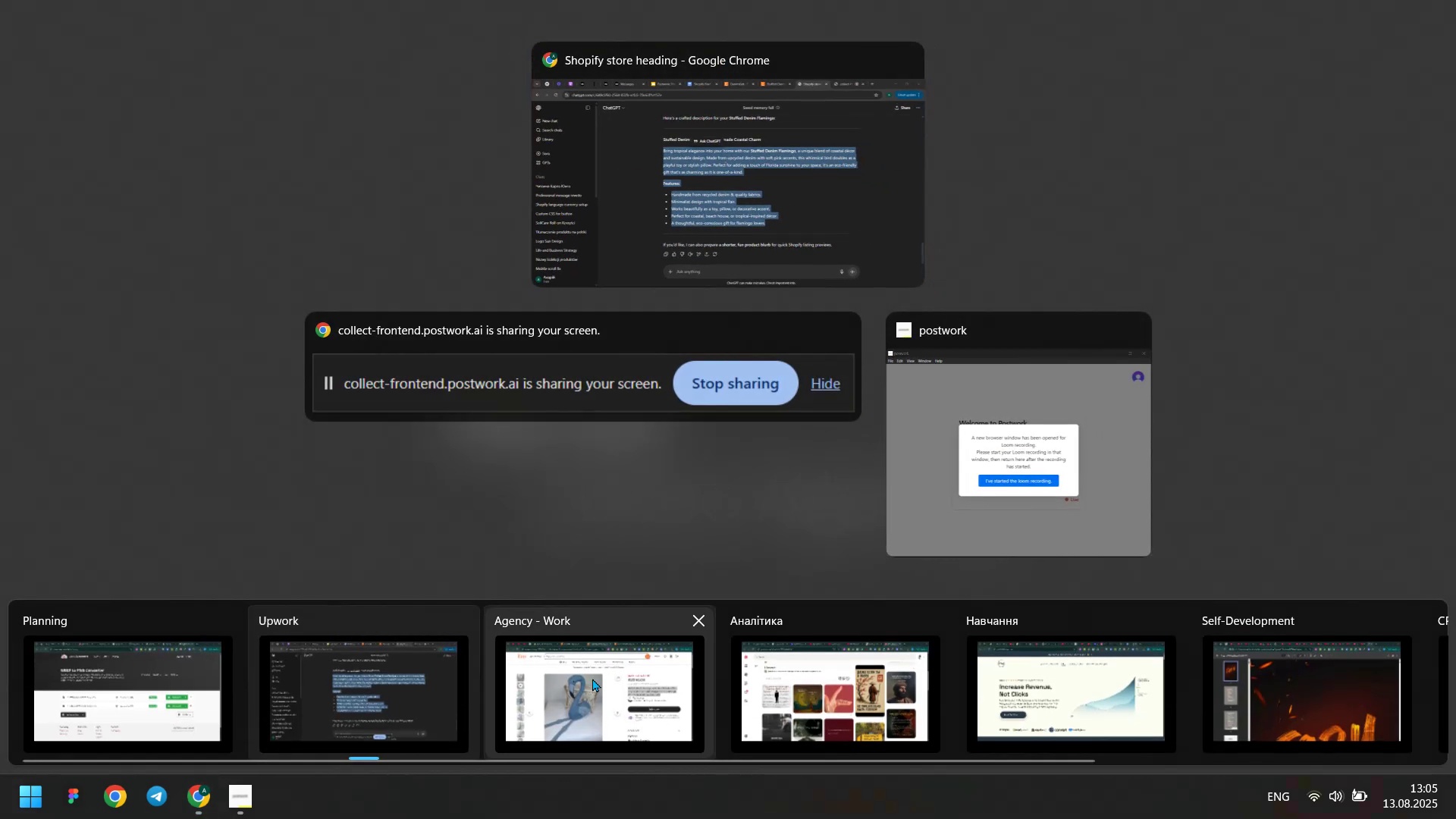 
left_click([571, 684])
 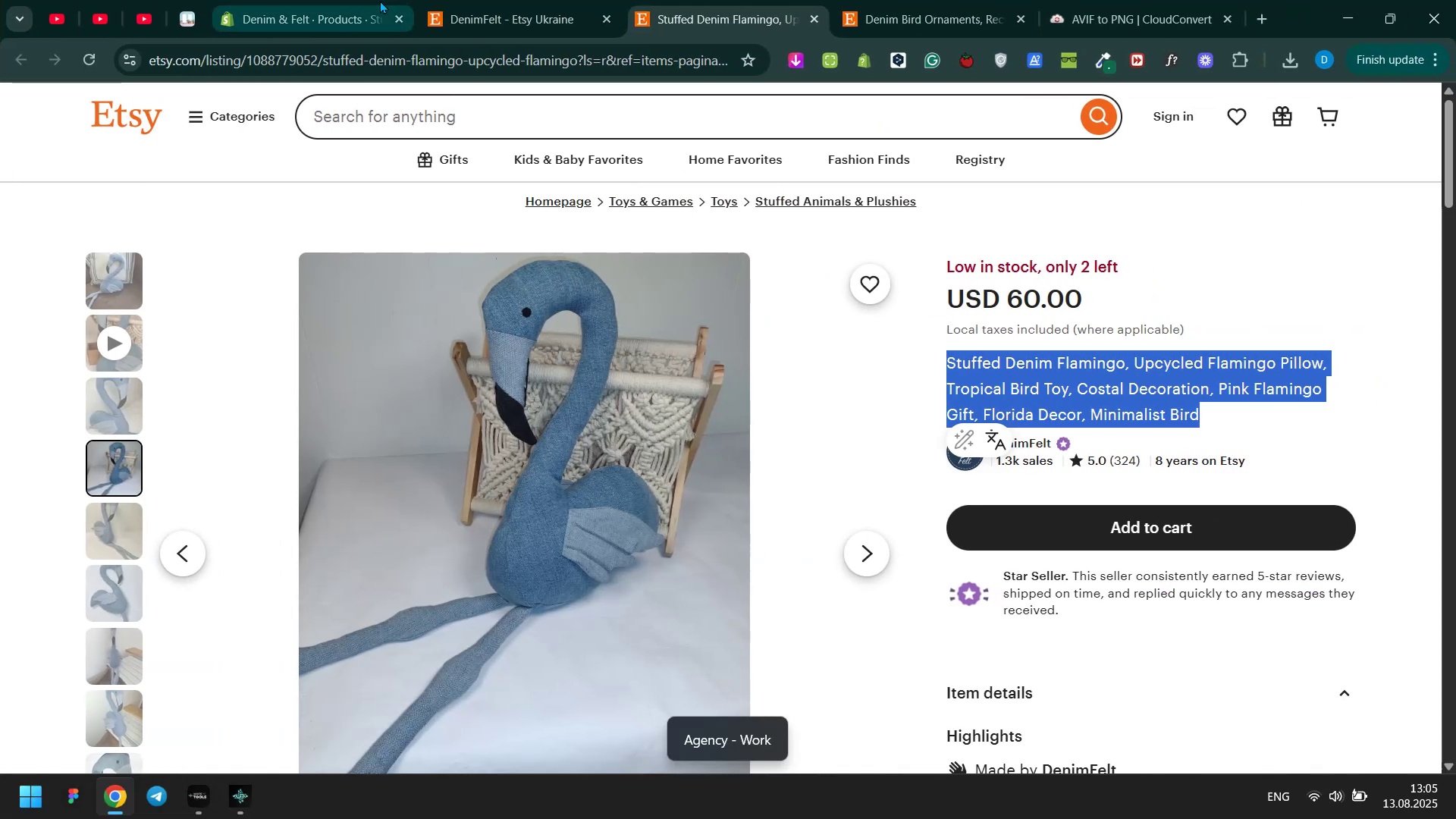 
left_click([353, 0])
 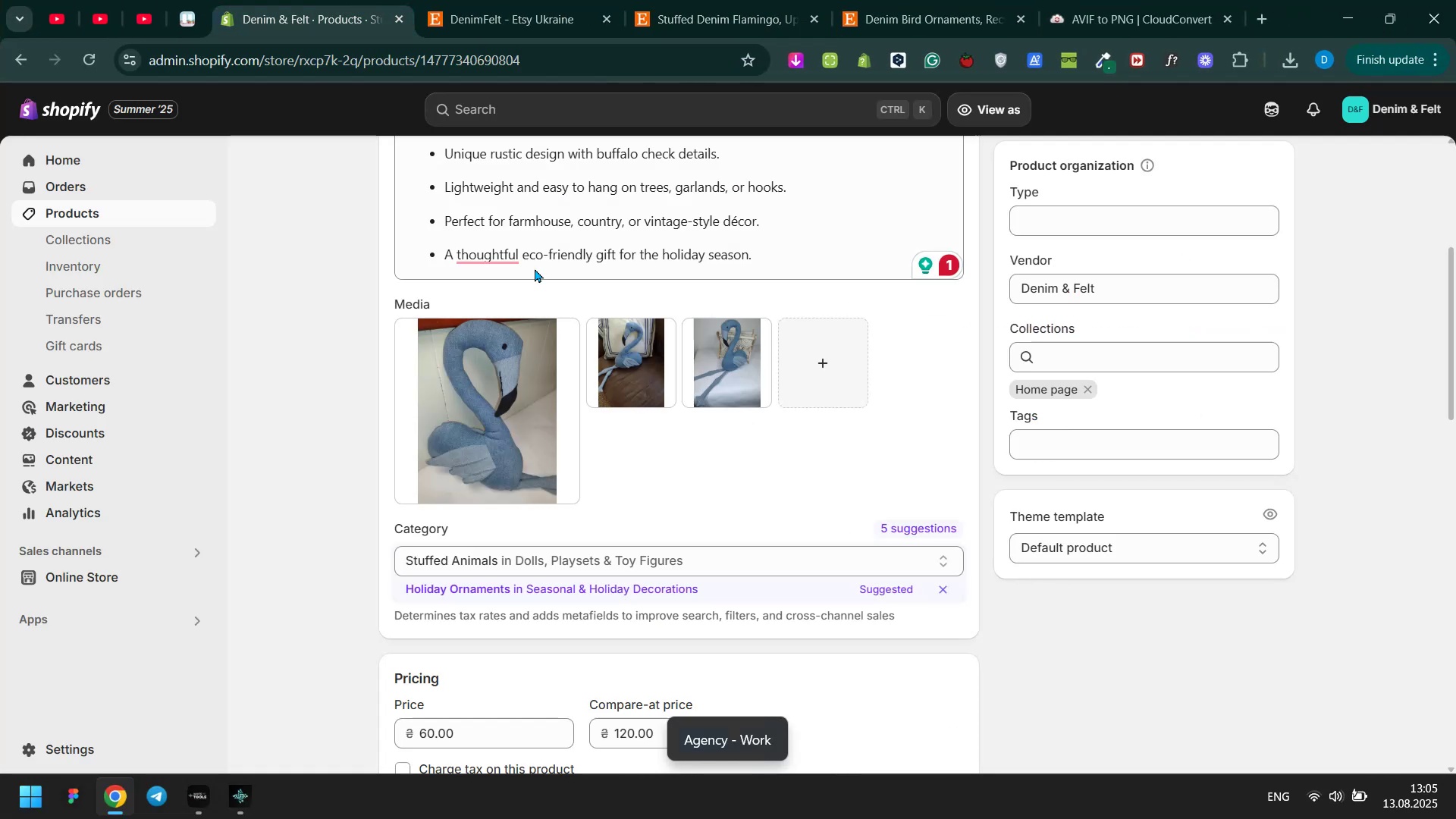 
scroll: coordinate [631, 264], scroll_direction: up, amount: 2.0
 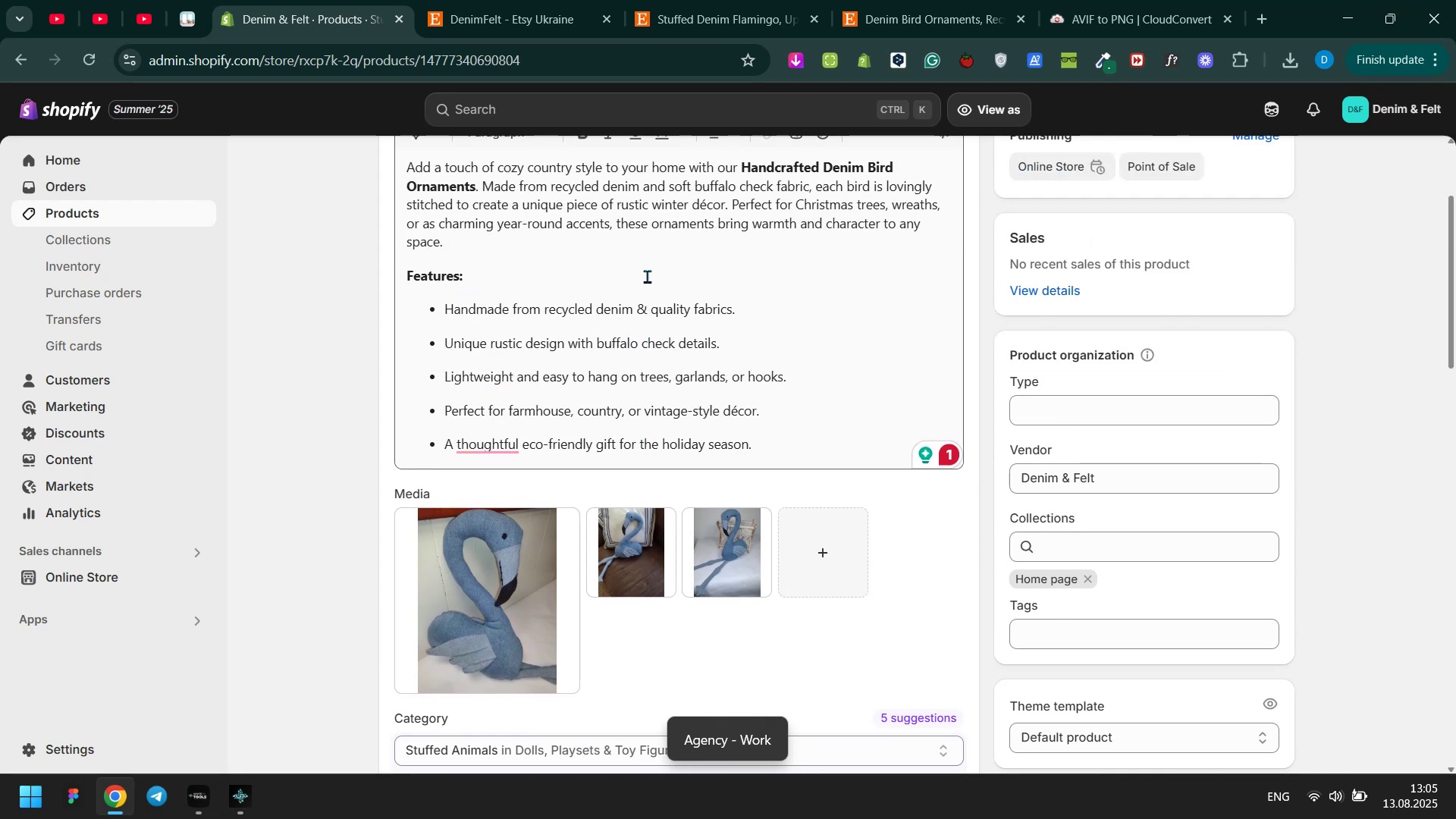 
left_click([647, 276])
 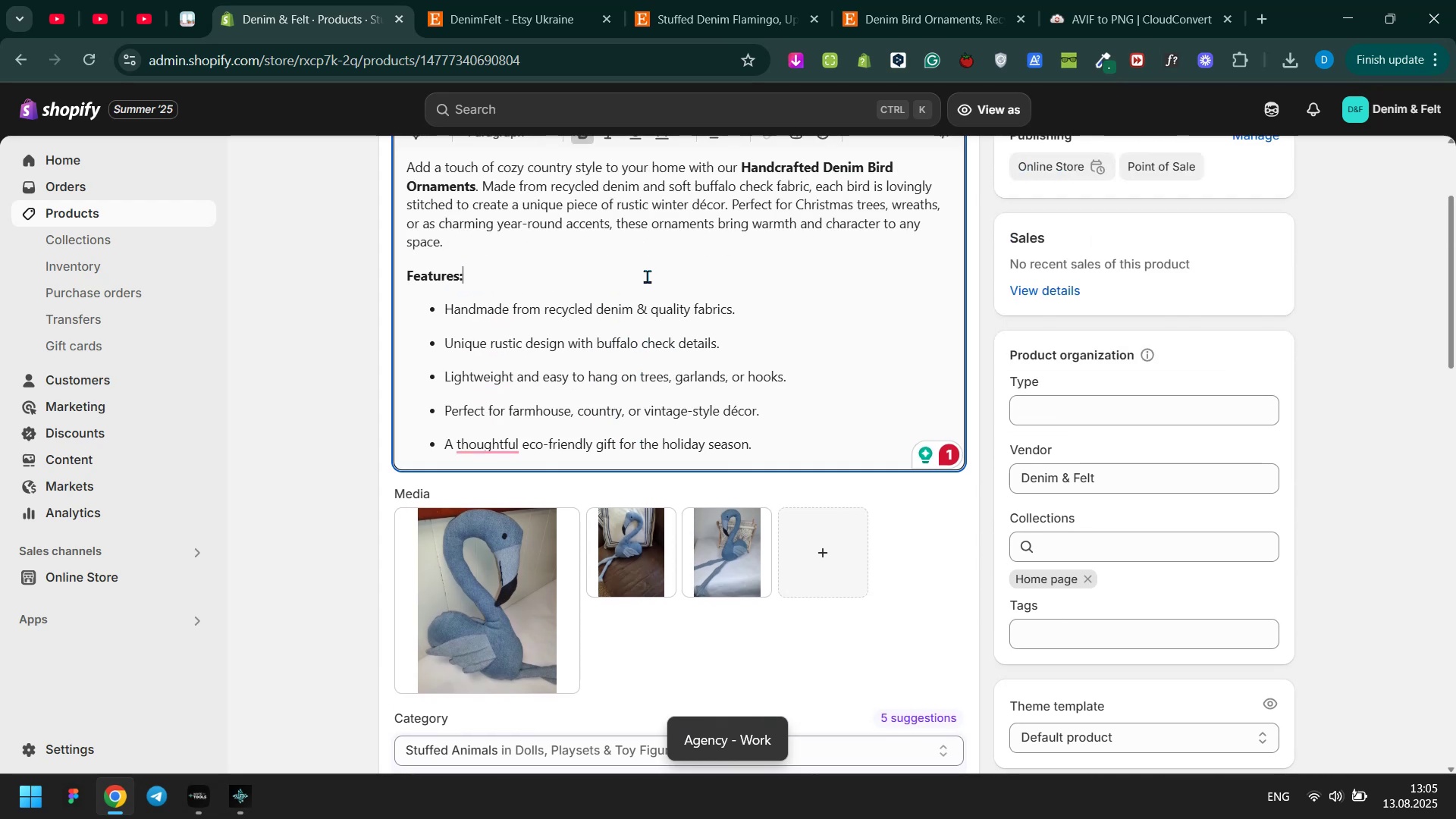 
key(Control+ControlLeft)
 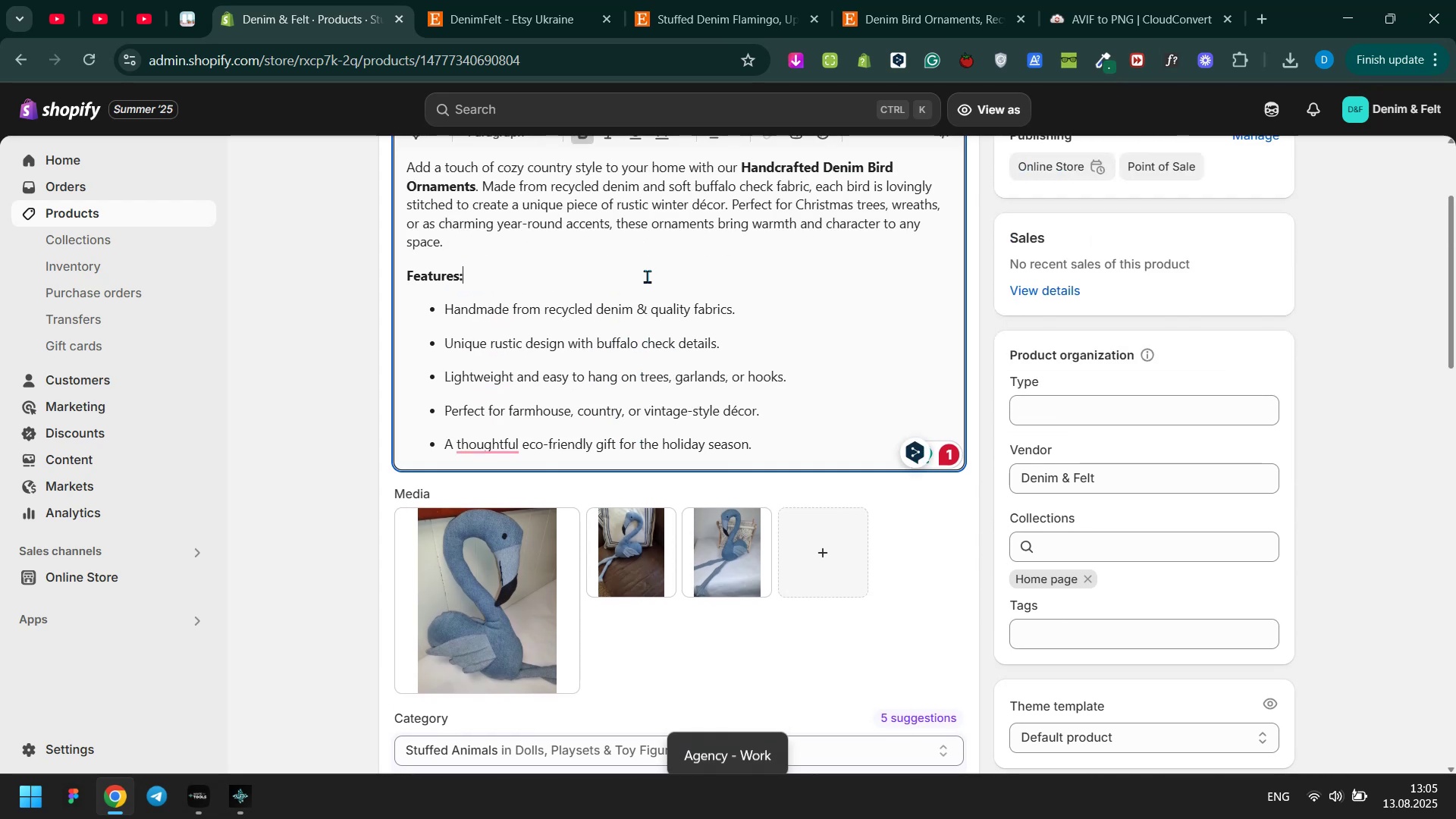 
key(Control+A)
 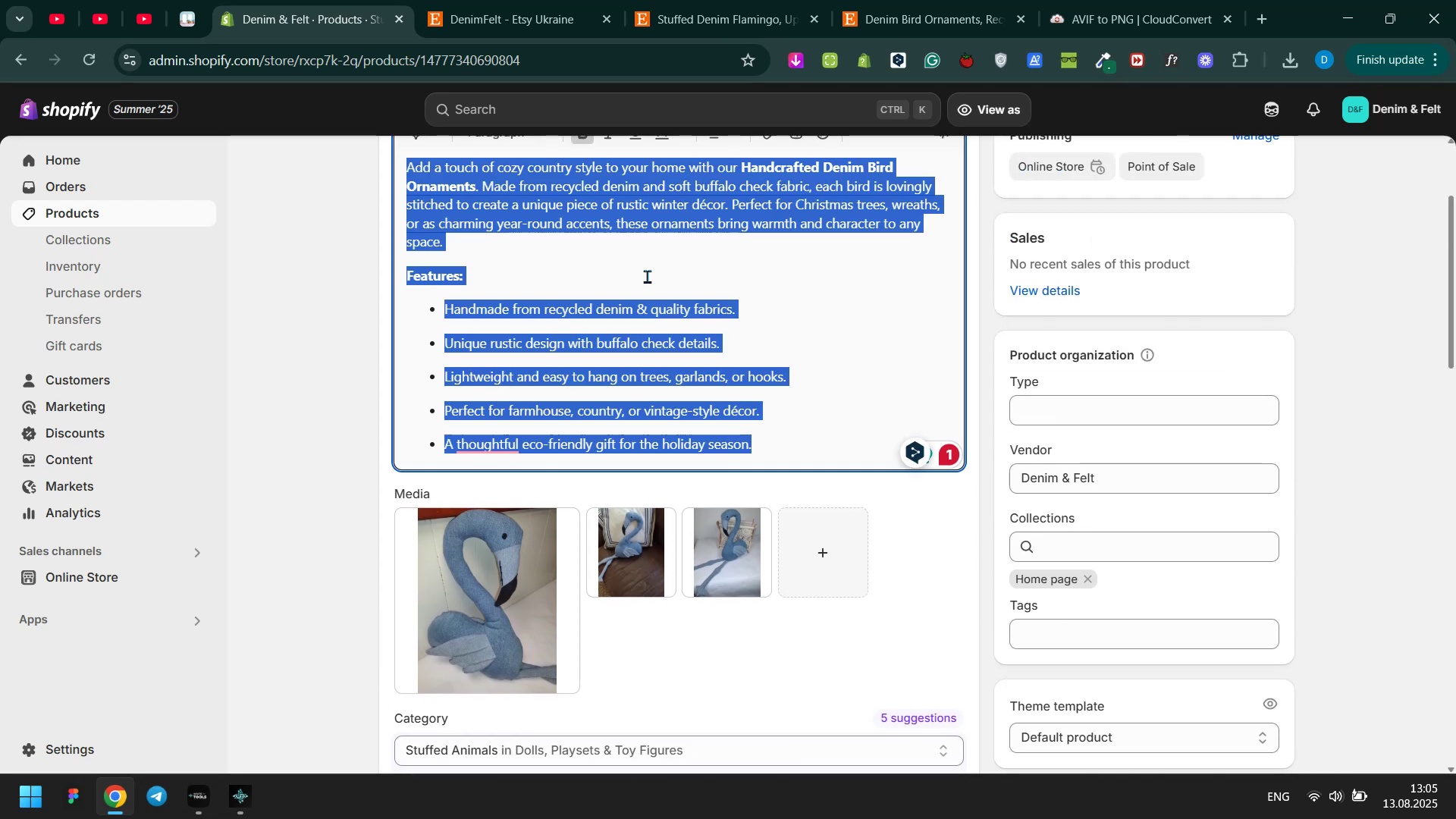 
key(Control+ControlLeft)
 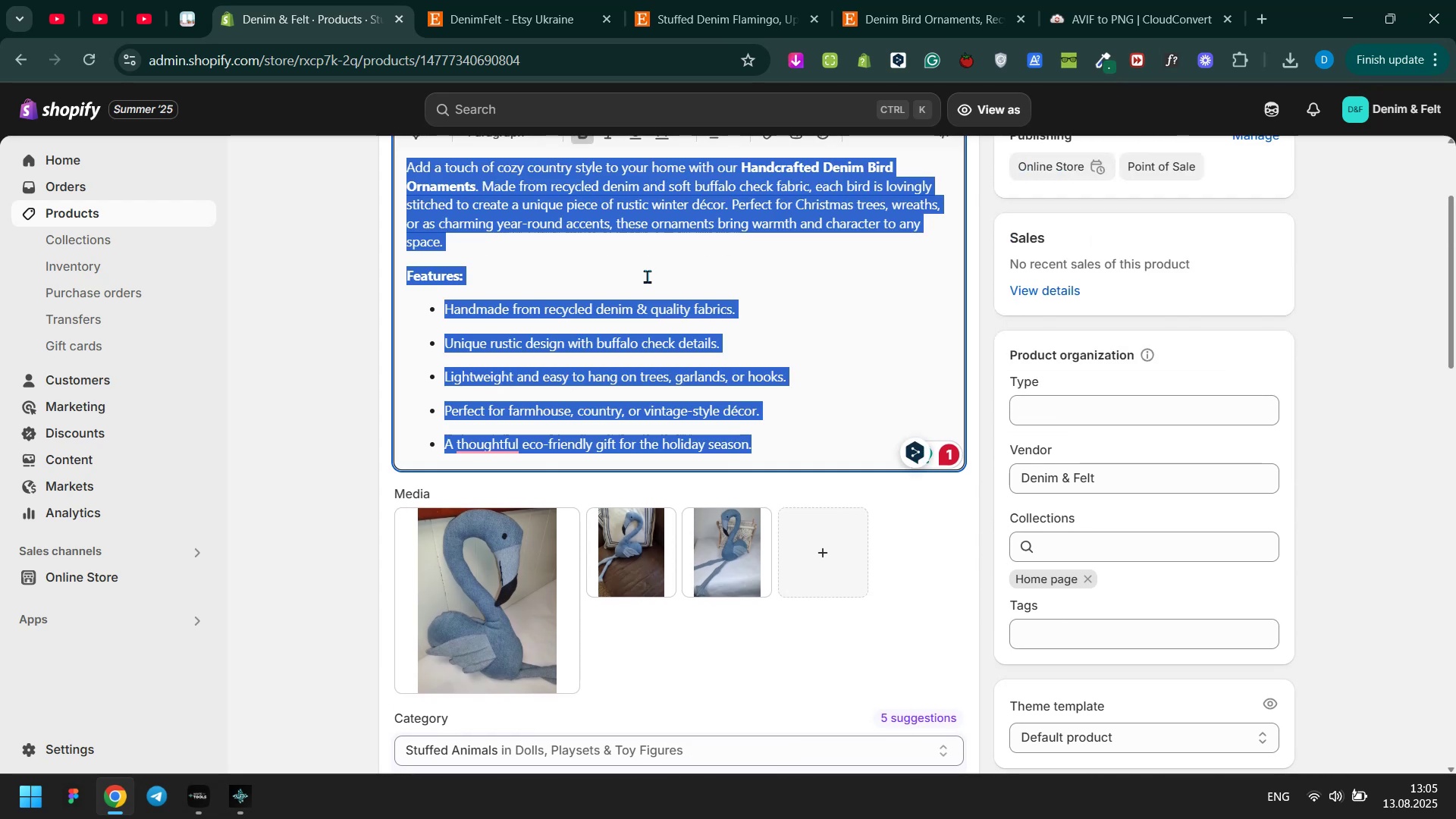 
key(Control+V)
 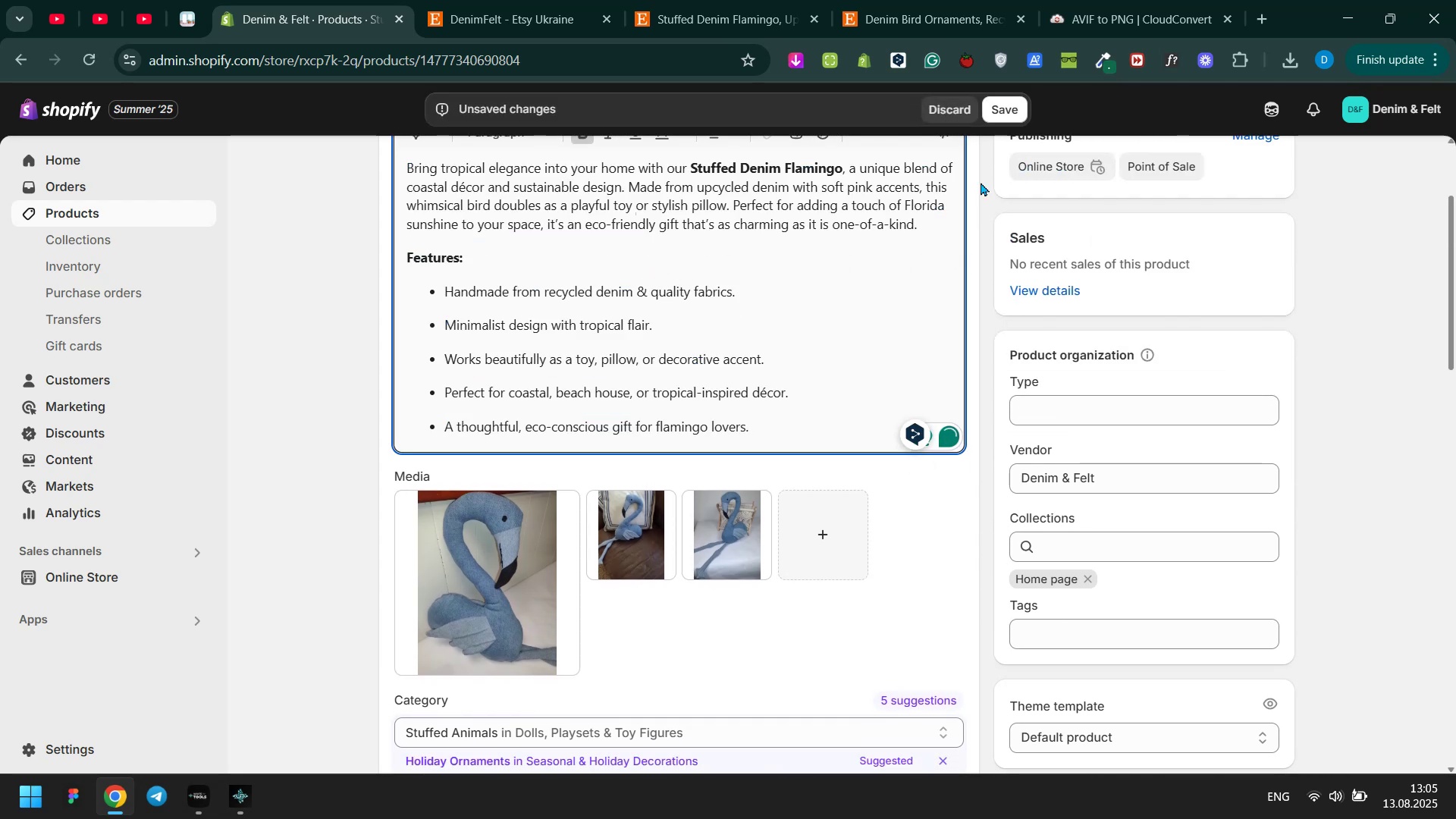 
left_click([997, 106])
 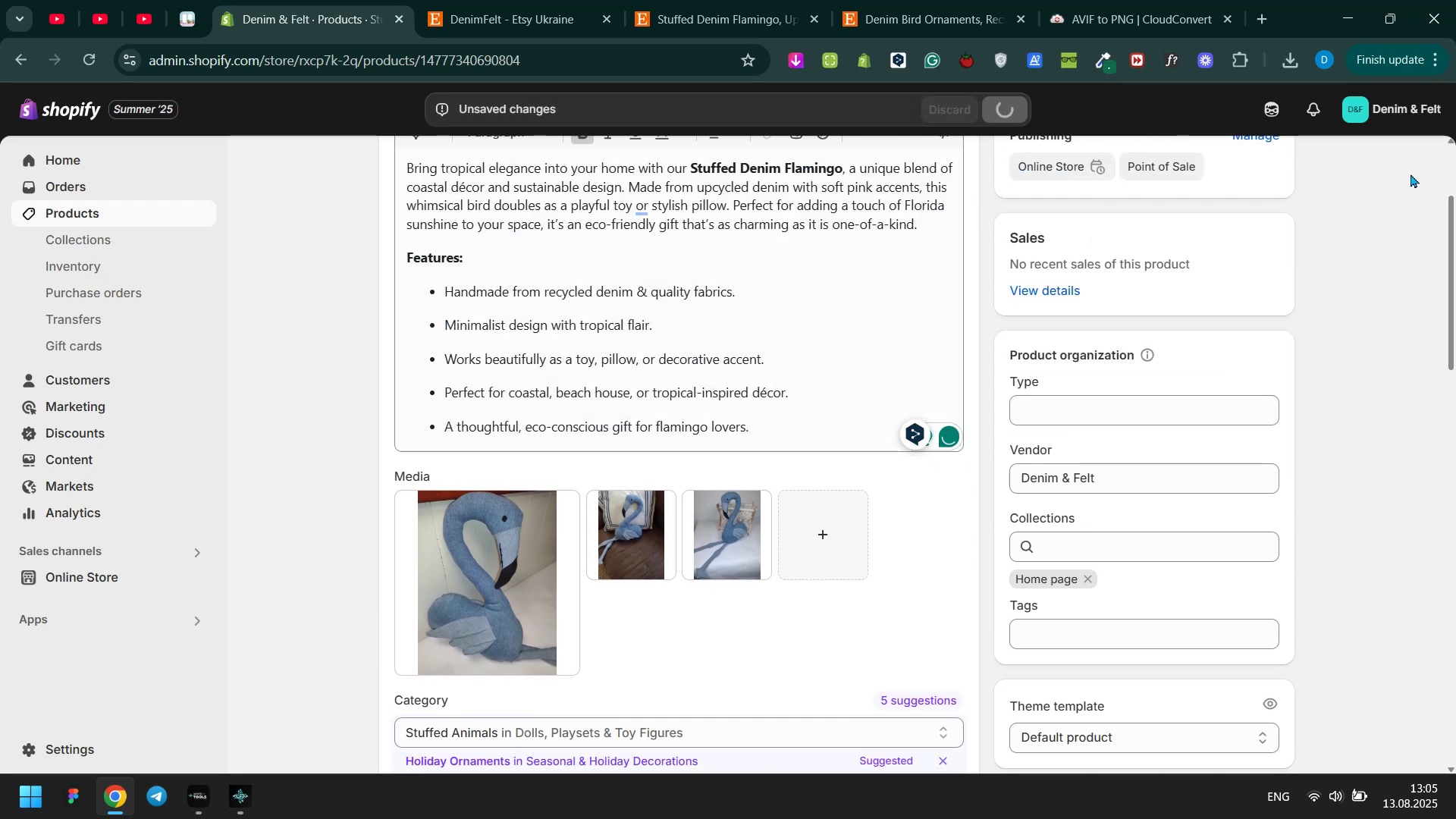 
left_click([1418, 167])
 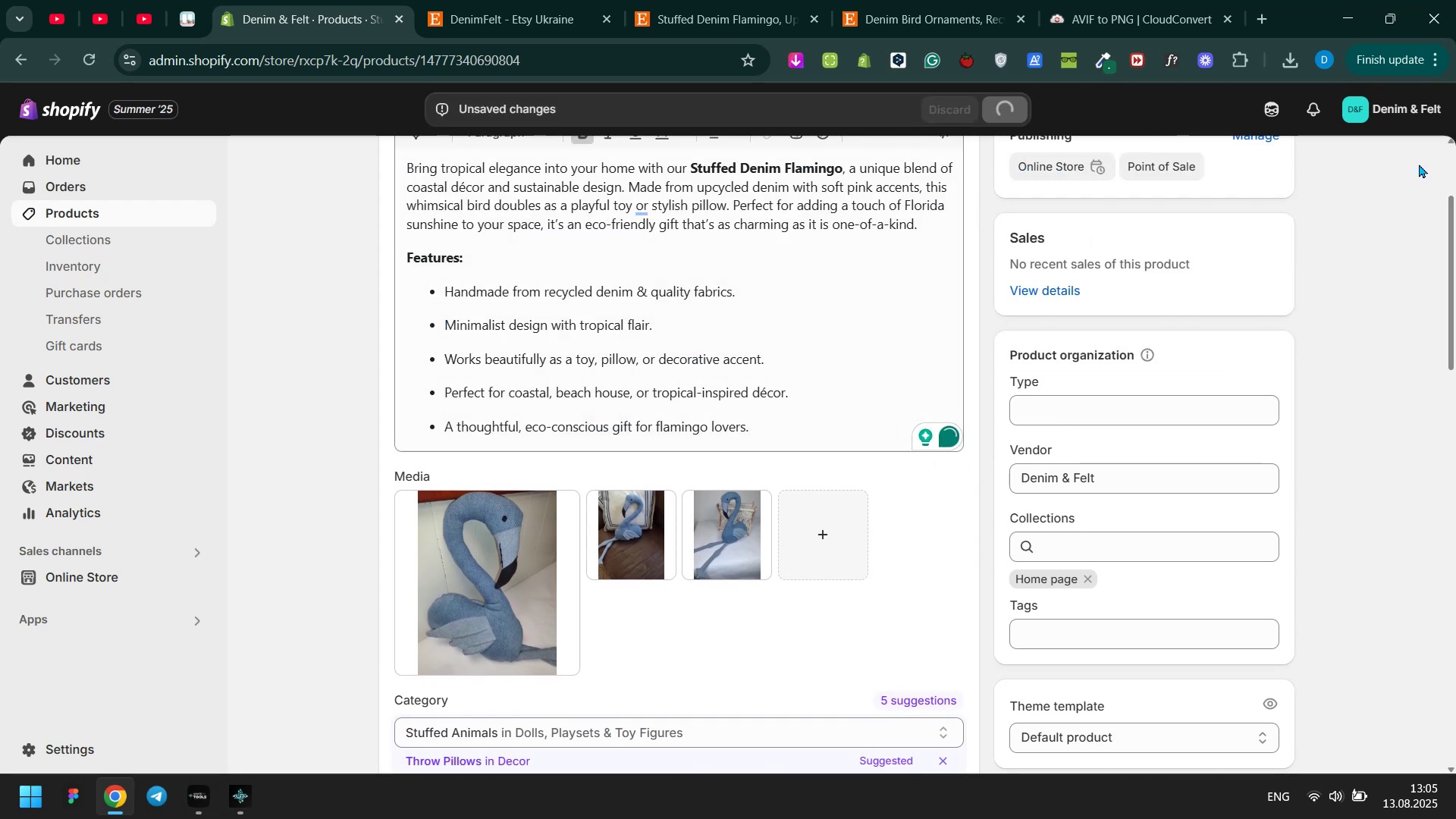 
left_click([1410, 186])
 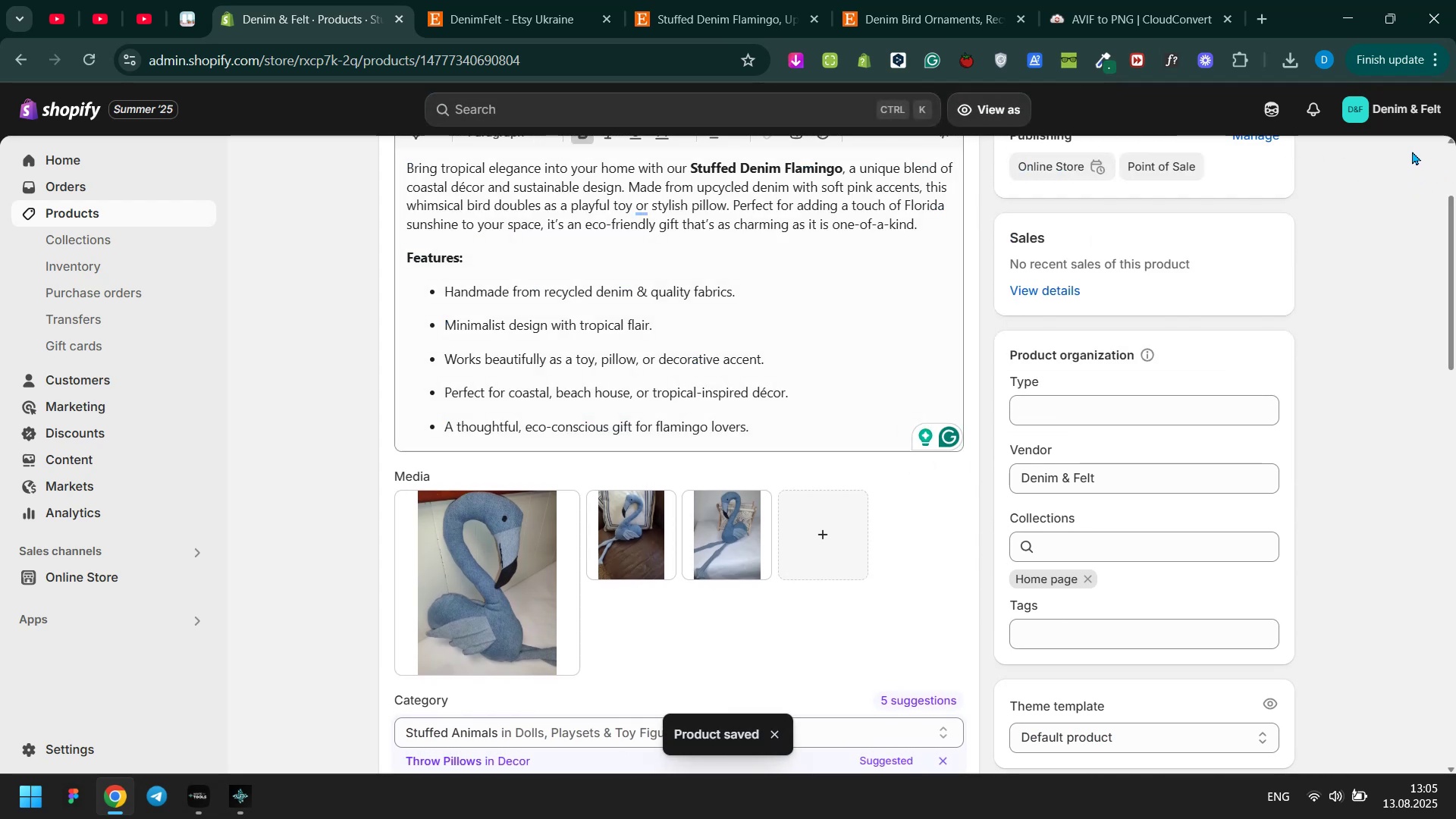 
left_click([1412, 151])
 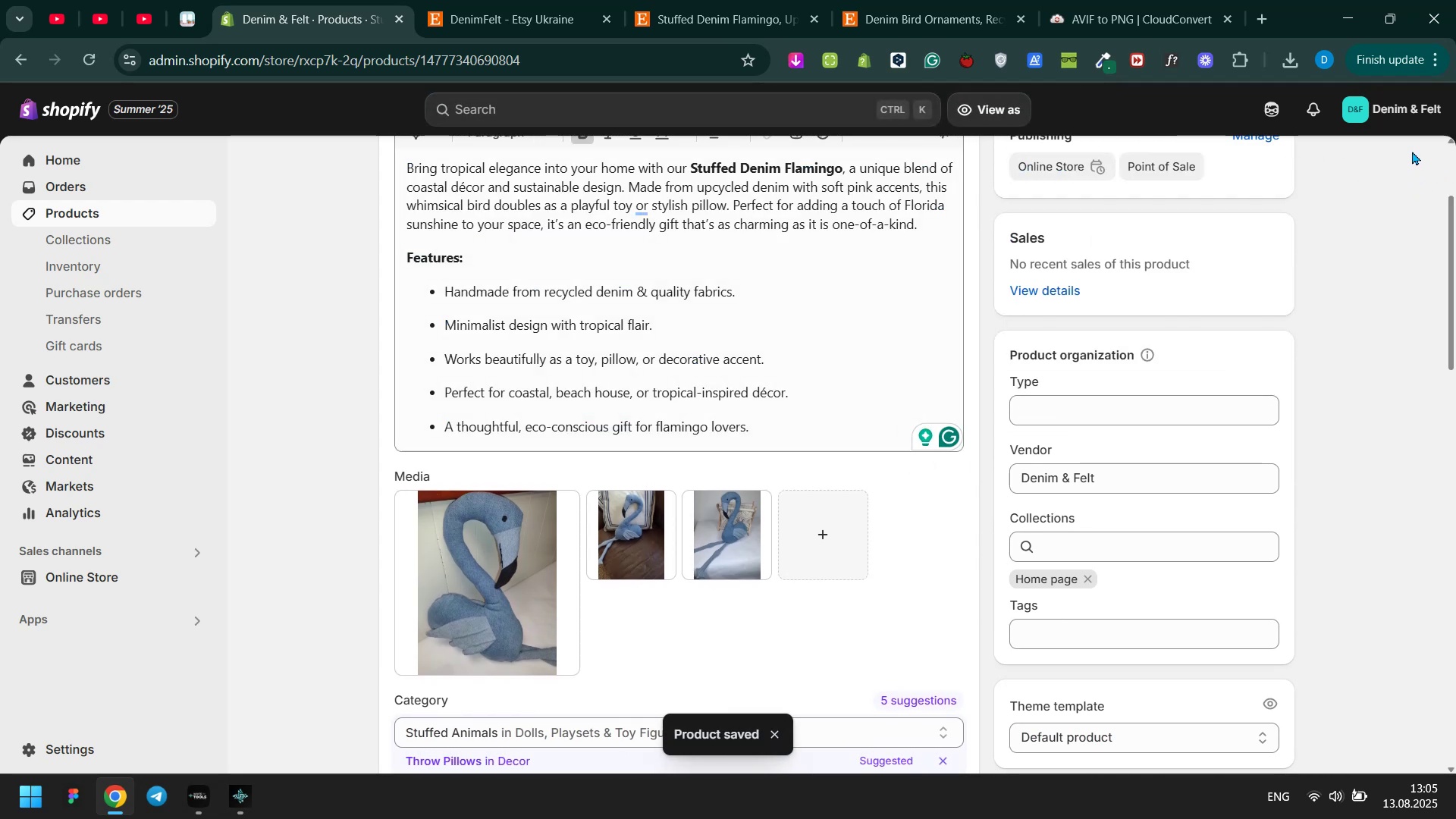 
scroll: coordinate [1410, 153], scroll_direction: up, amount: 4.0
 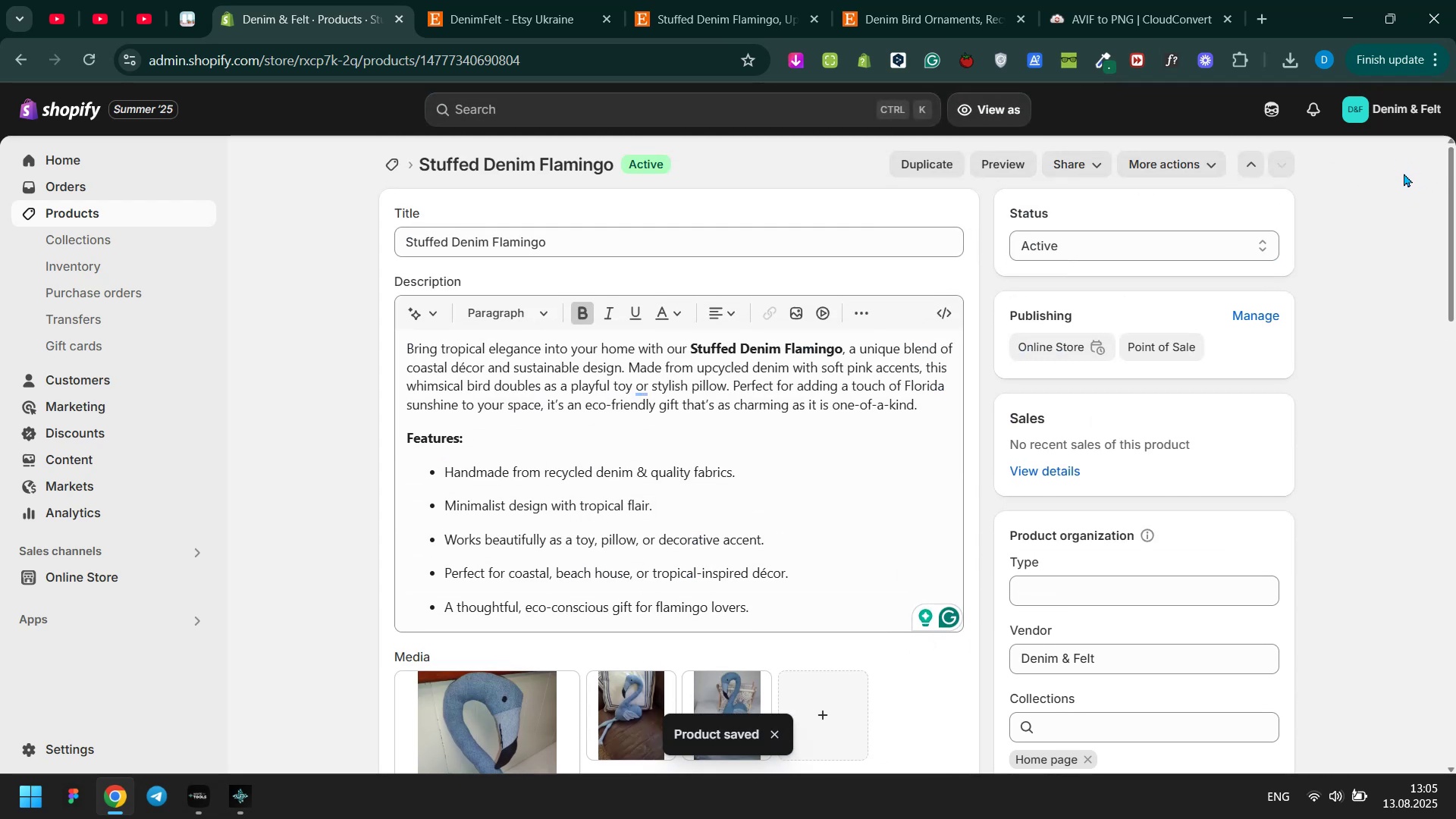 
left_click([1404, 173])
 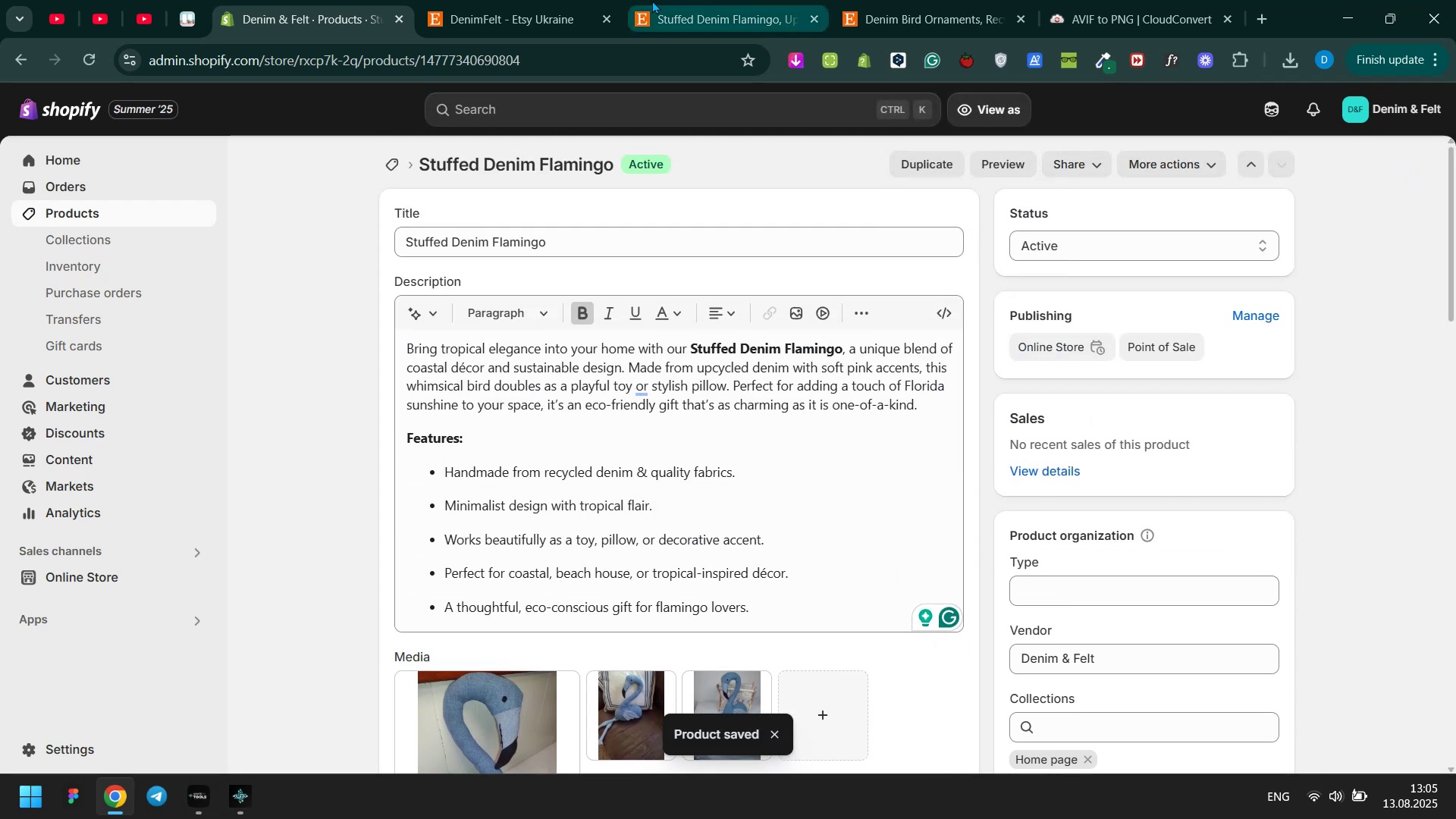 
left_click([575, 0])
 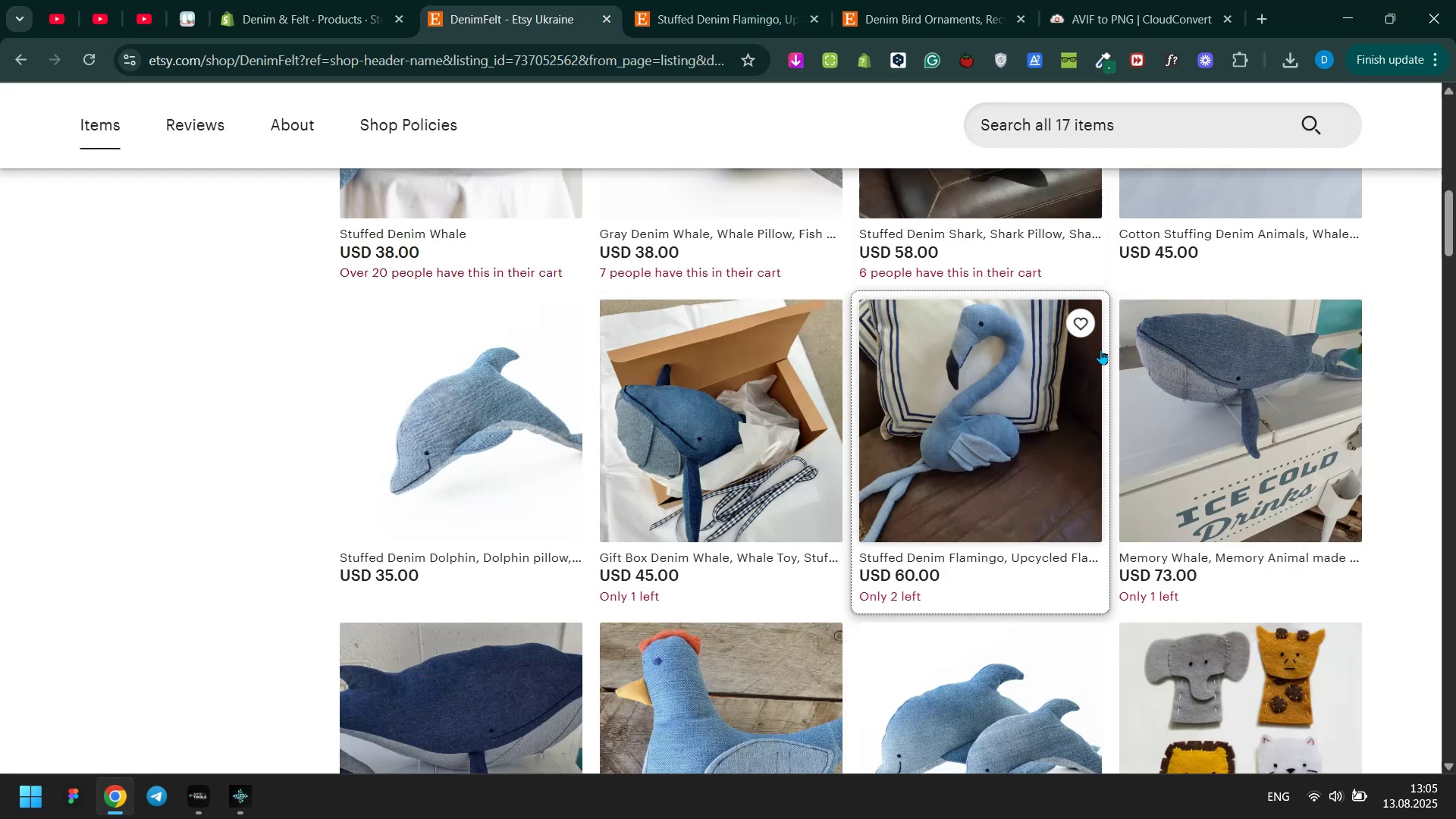 
scroll: coordinate [1169, 369], scroll_direction: down, amount: 3.0
 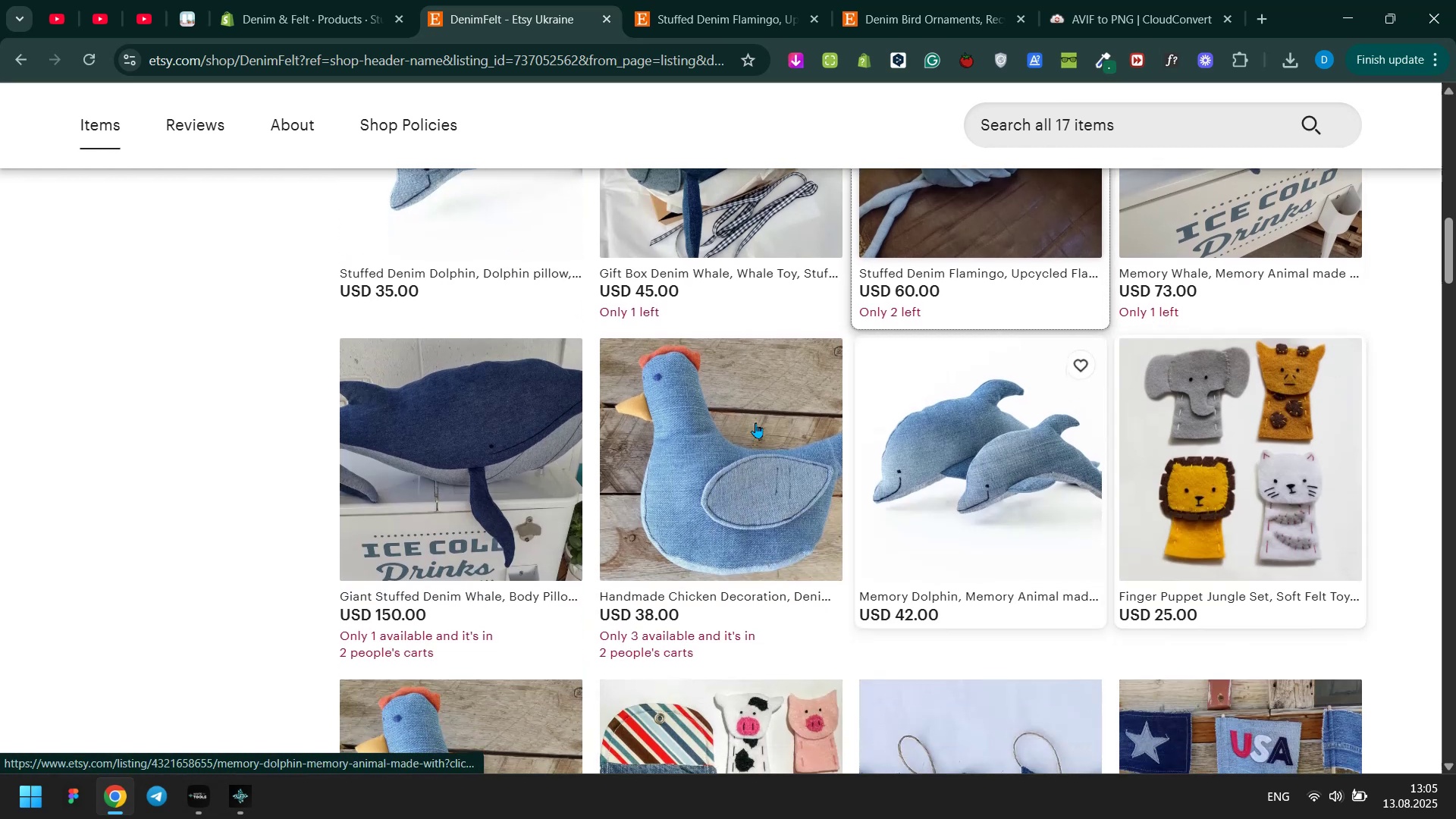 
left_click([706, 424])
 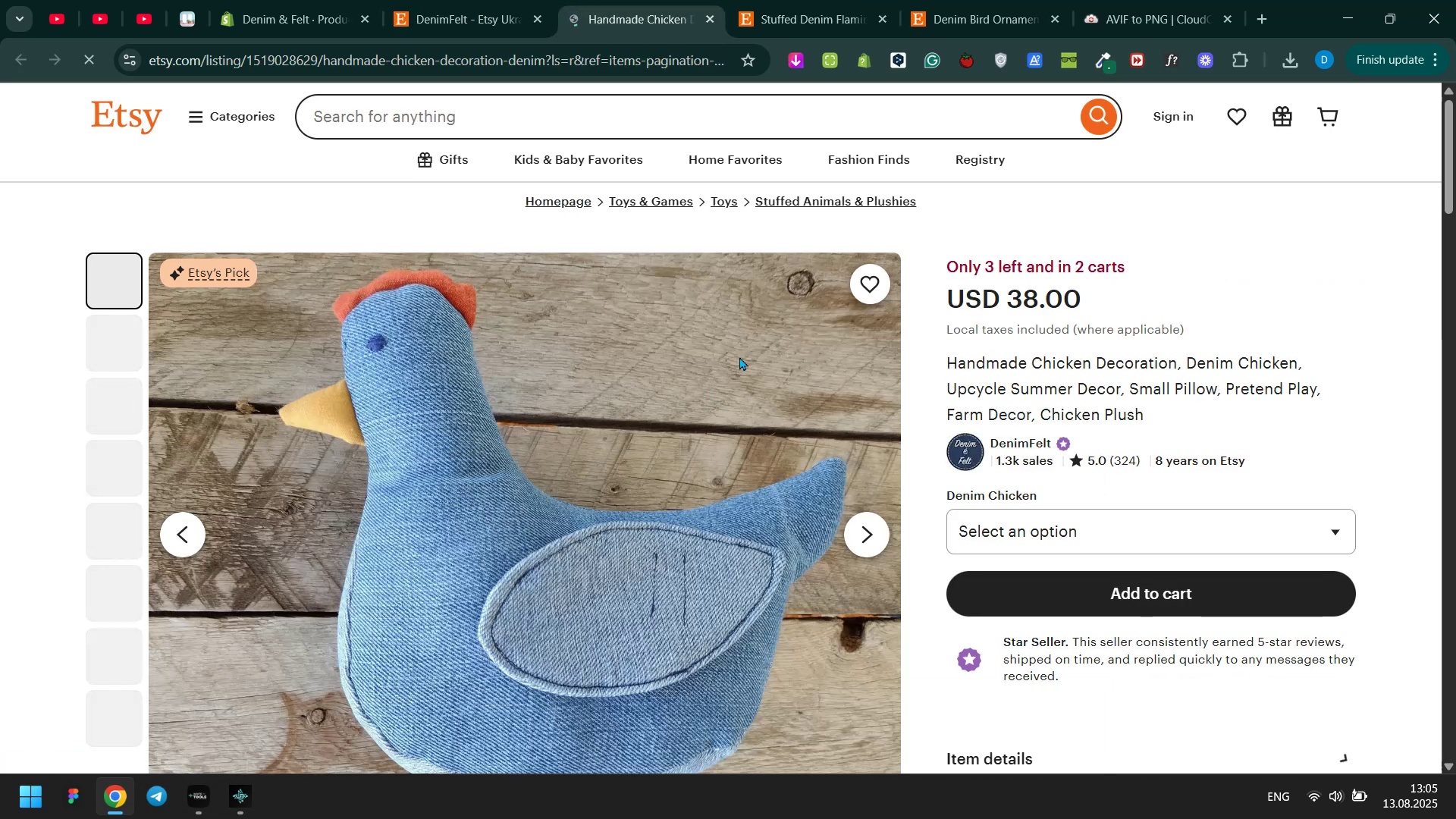 
right_click([625, 406])
 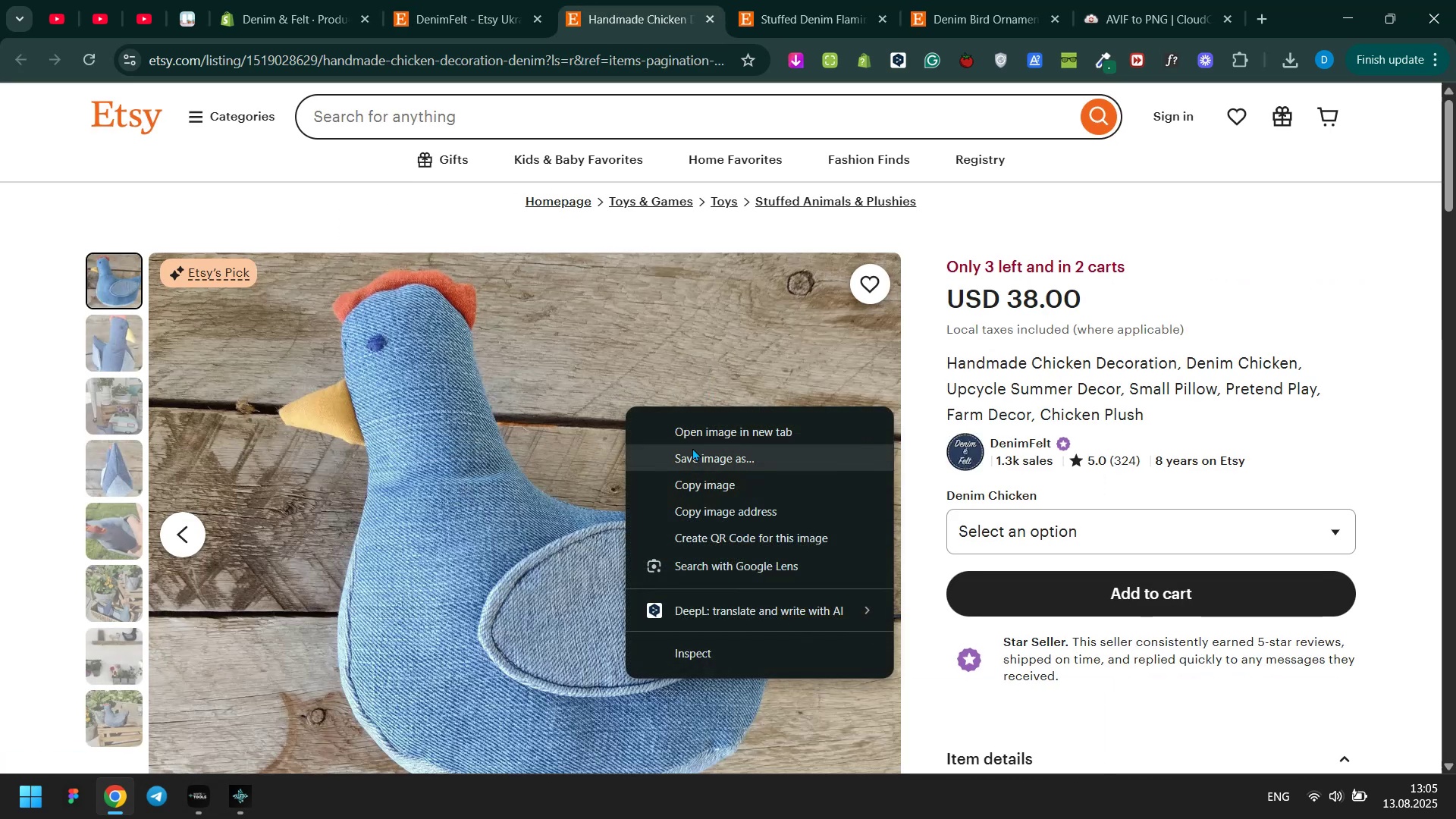 
left_click([692, 447])
 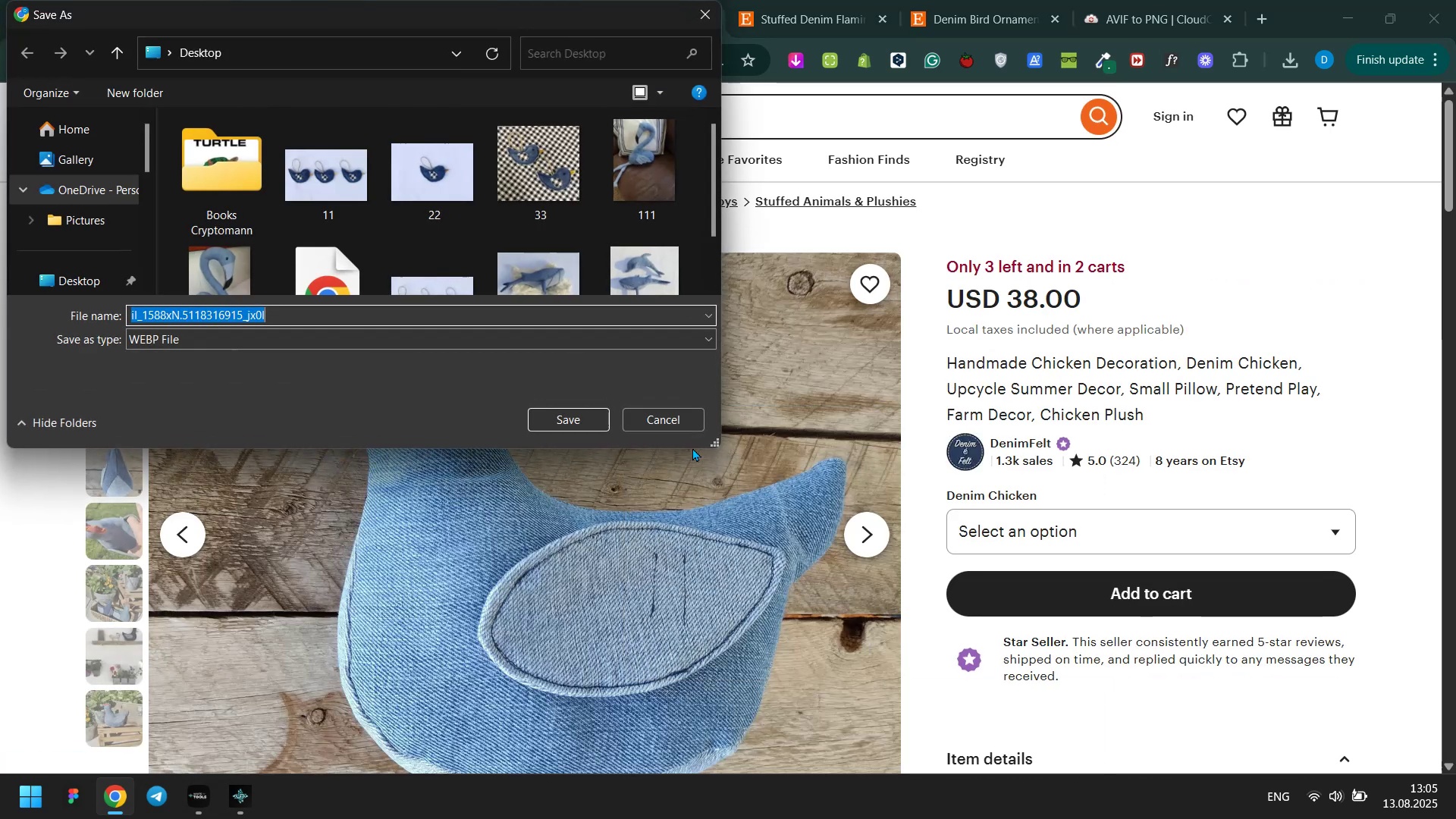 
type(1111555)
key(Backspace)
key(Backspace)
type(5)
 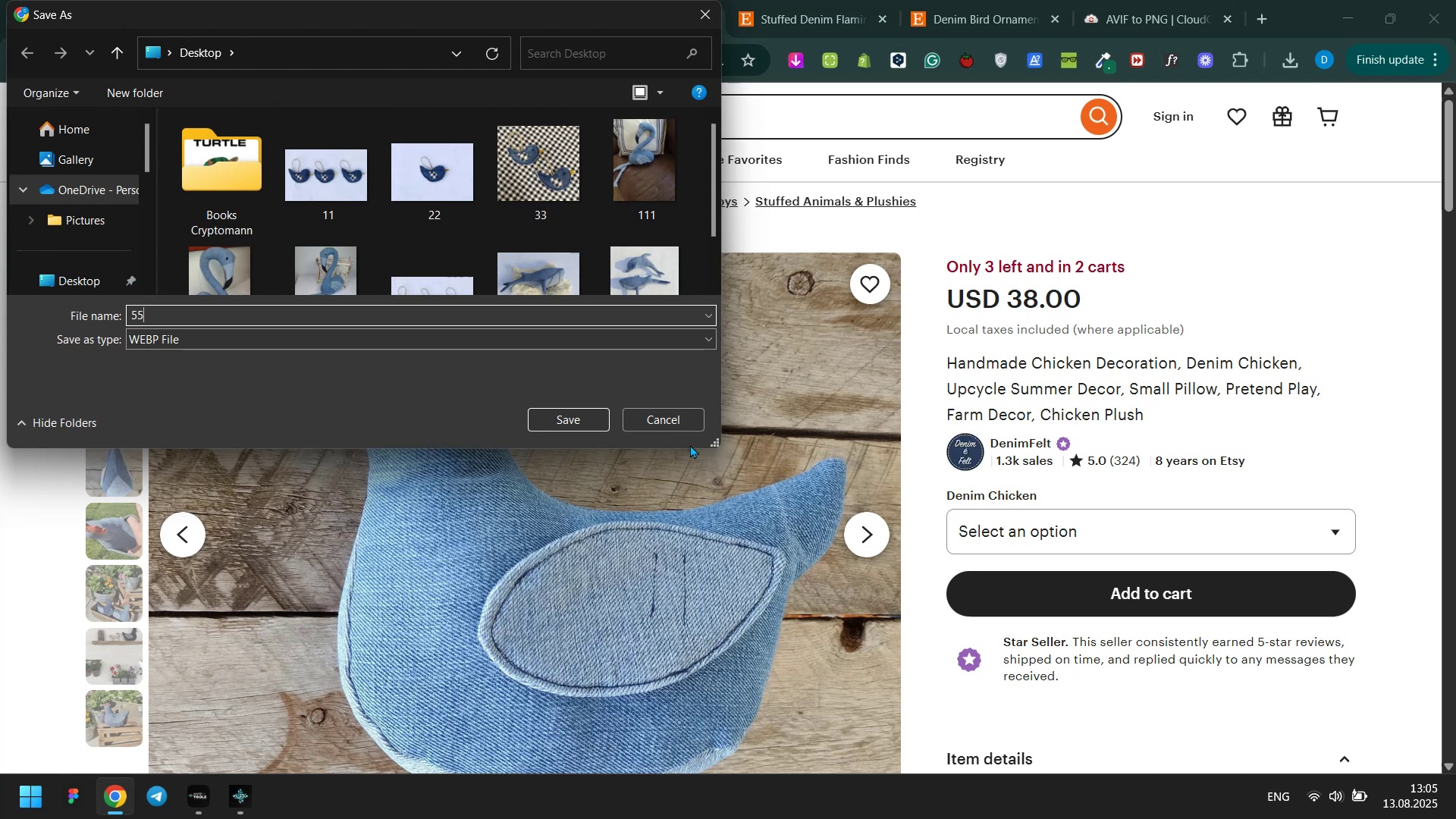 
left_click([550, 417])
 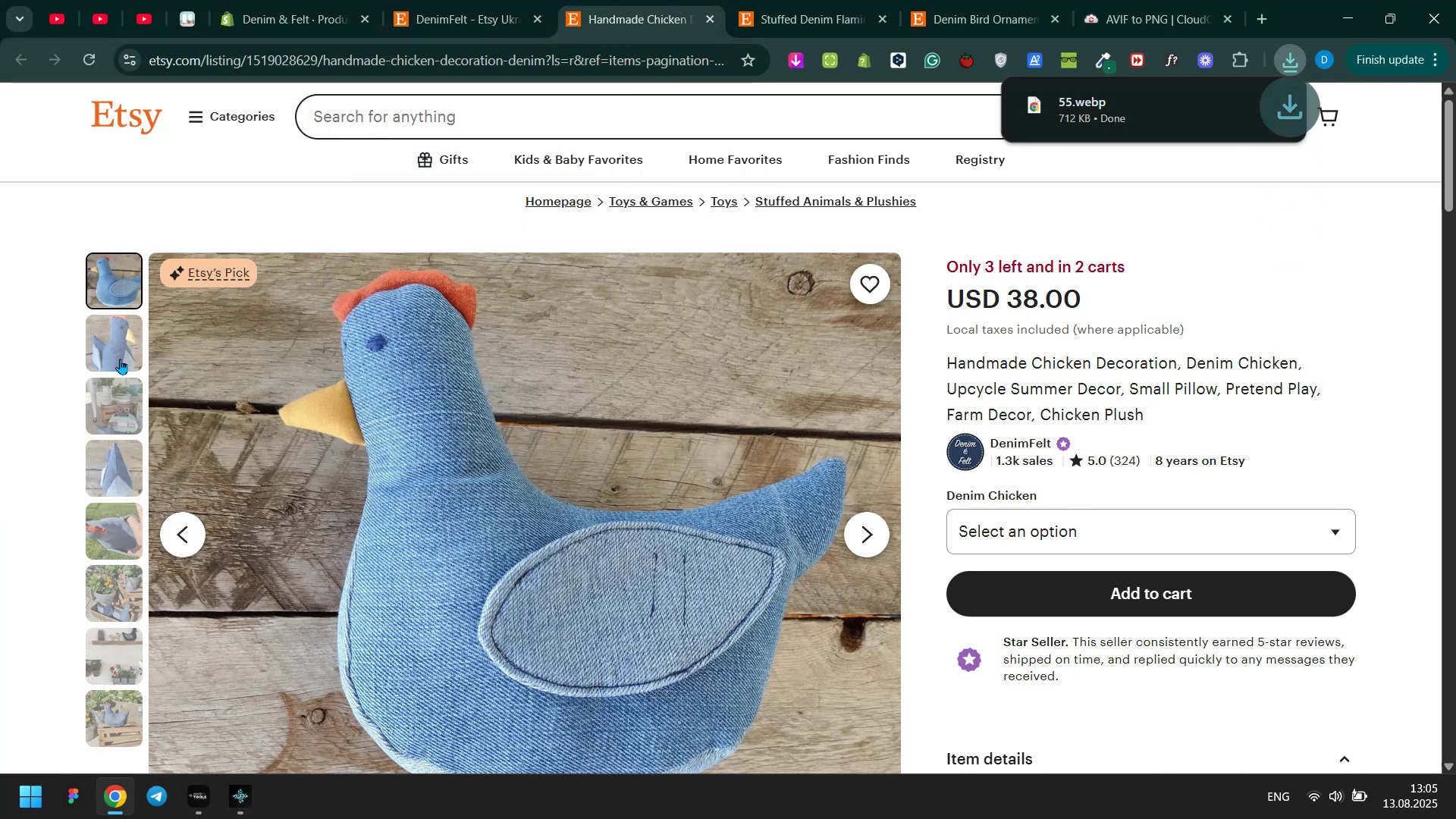 
left_click([111, 344])
 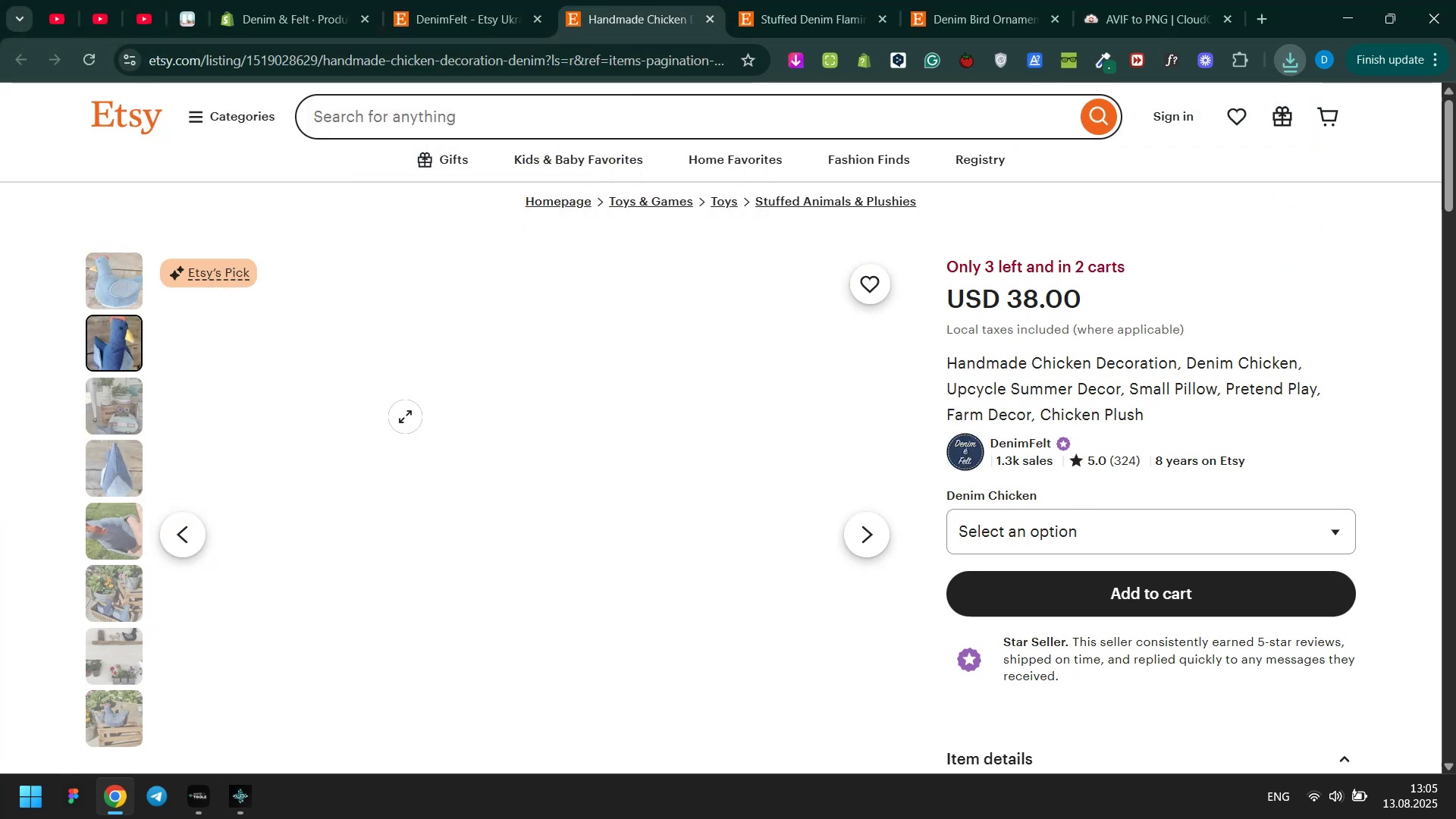 
right_click([405, 416])
 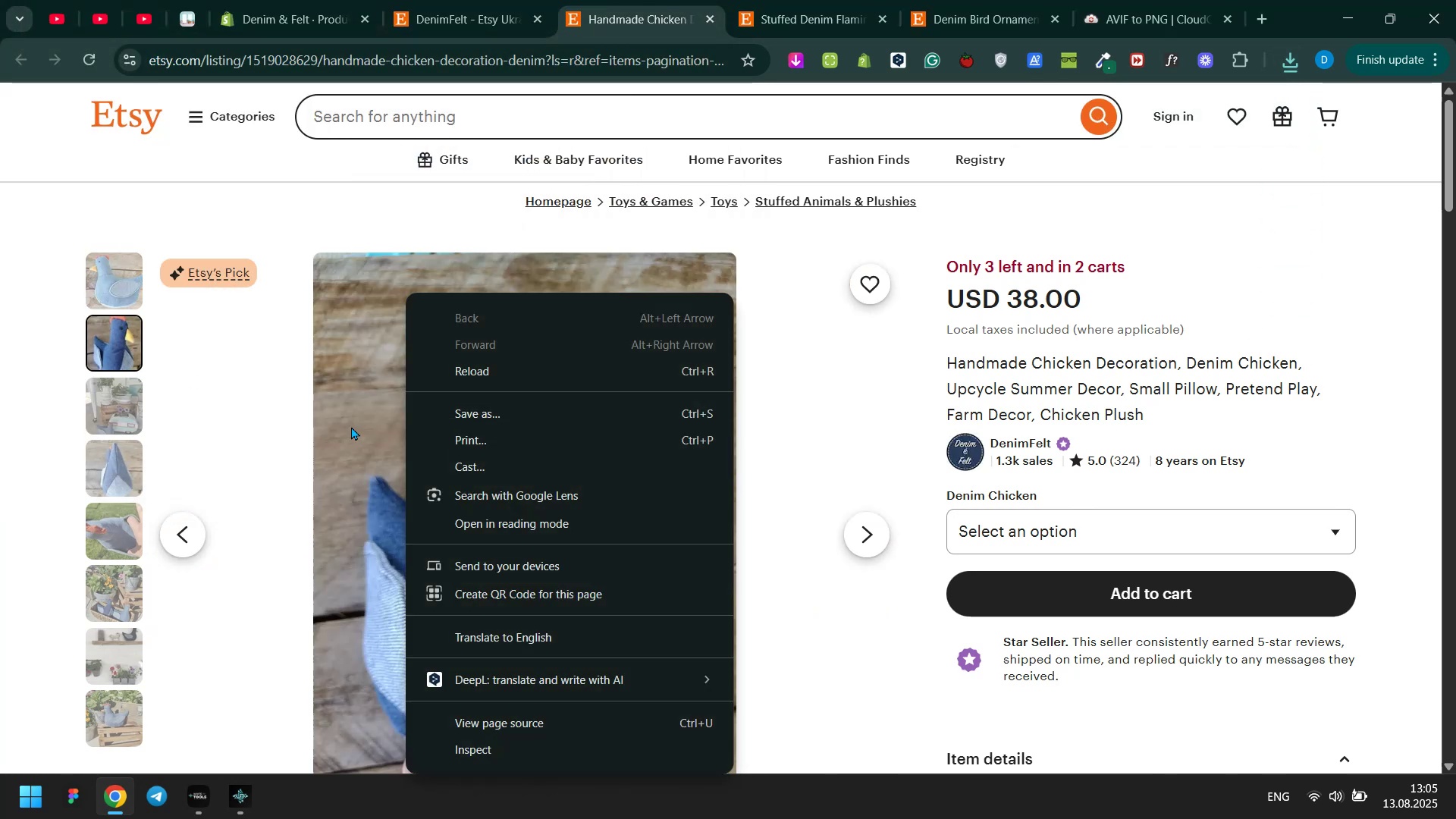 
left_click([303, 426])
 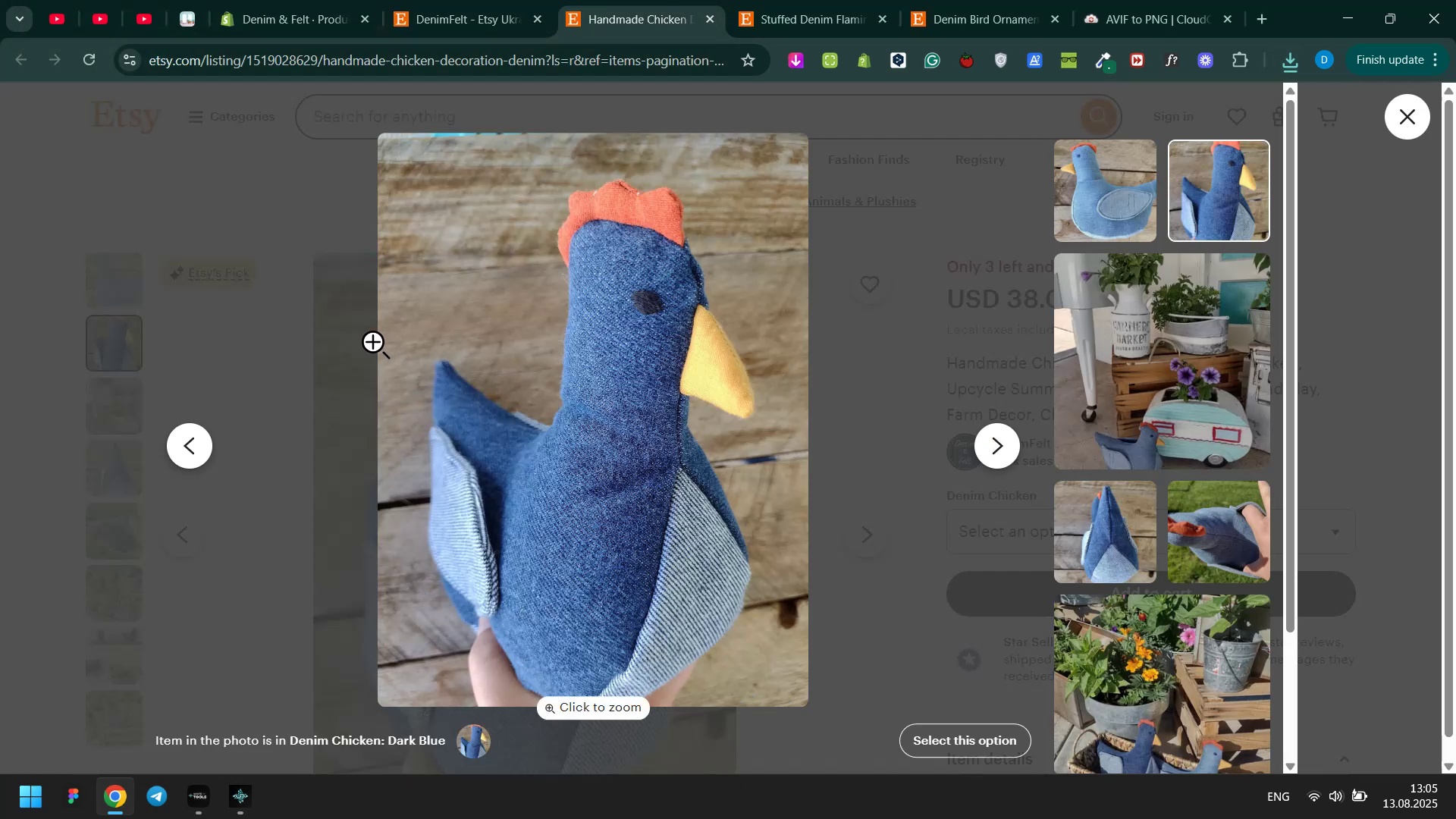 
key(Escape)
 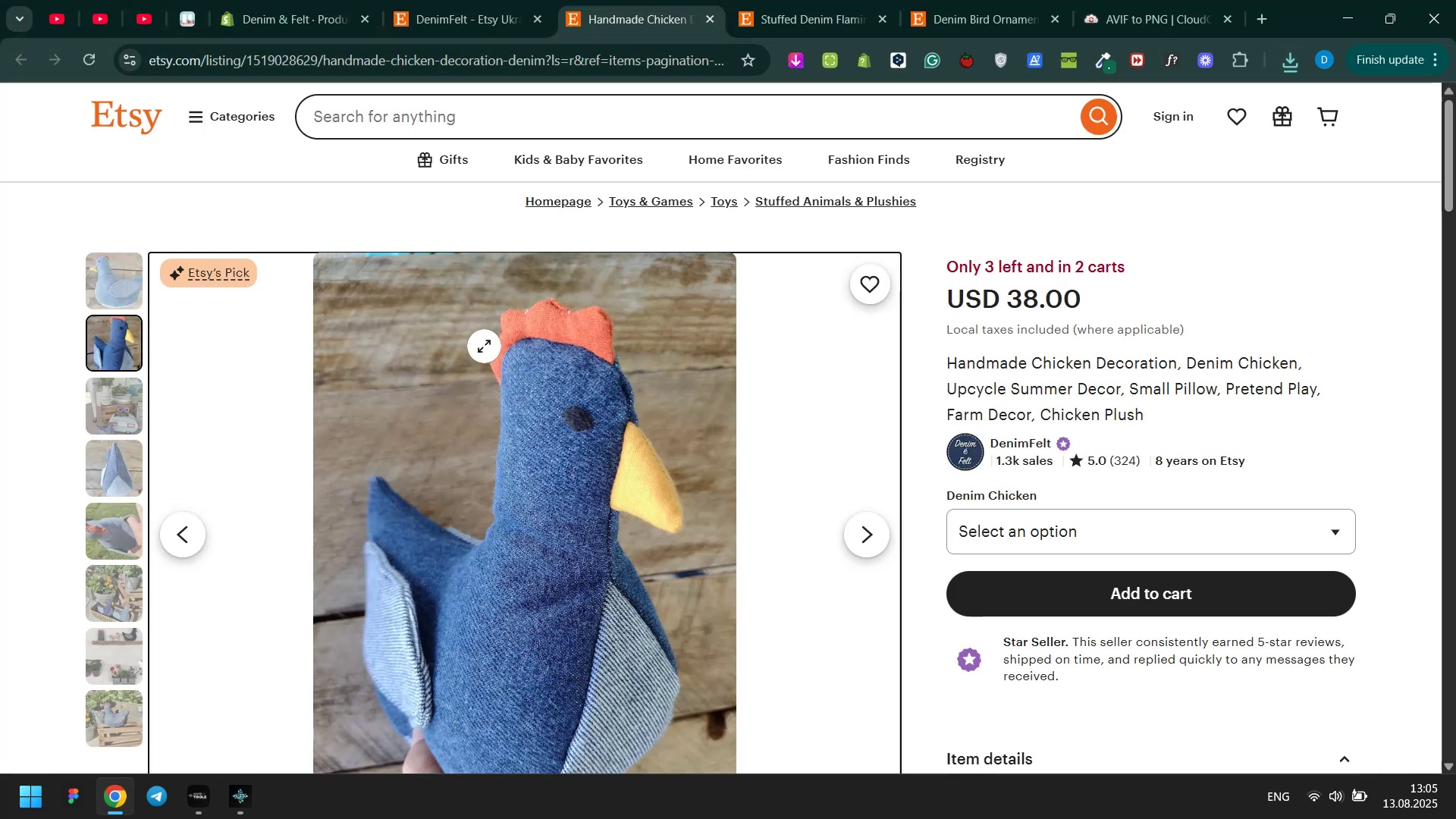 
right_click([485, 346])
 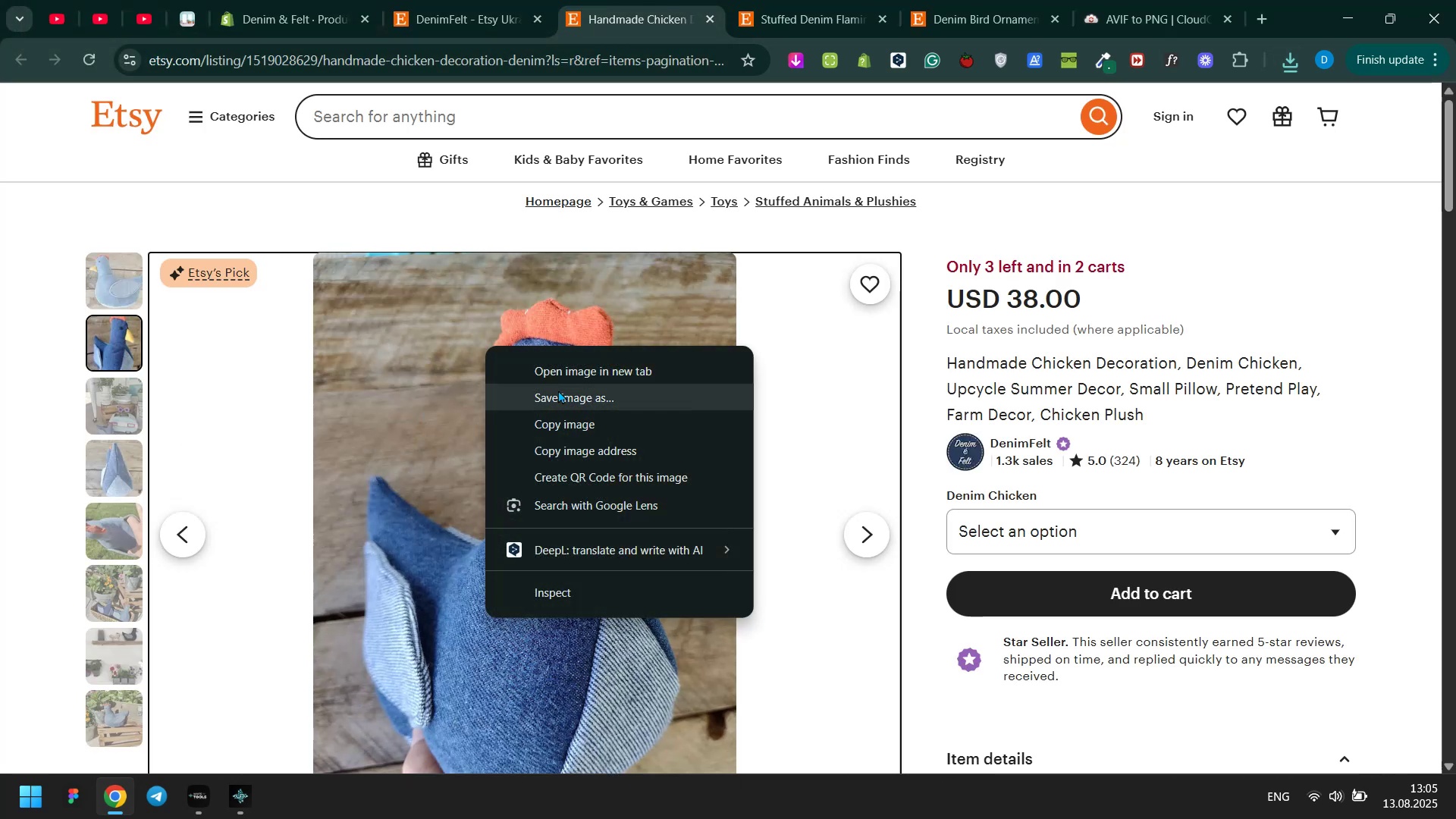 
left_click([560, 391])
 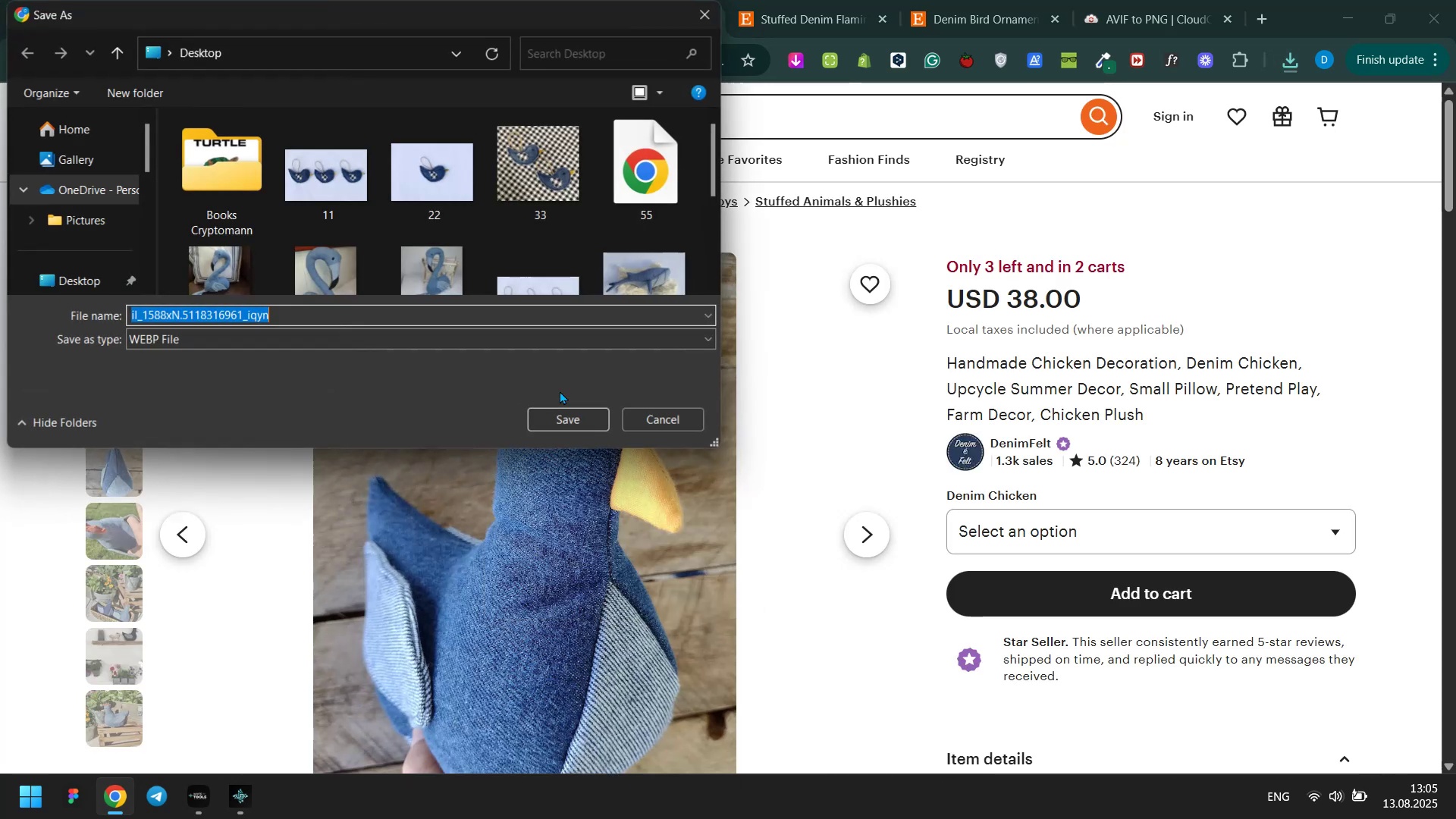 
type(66)
 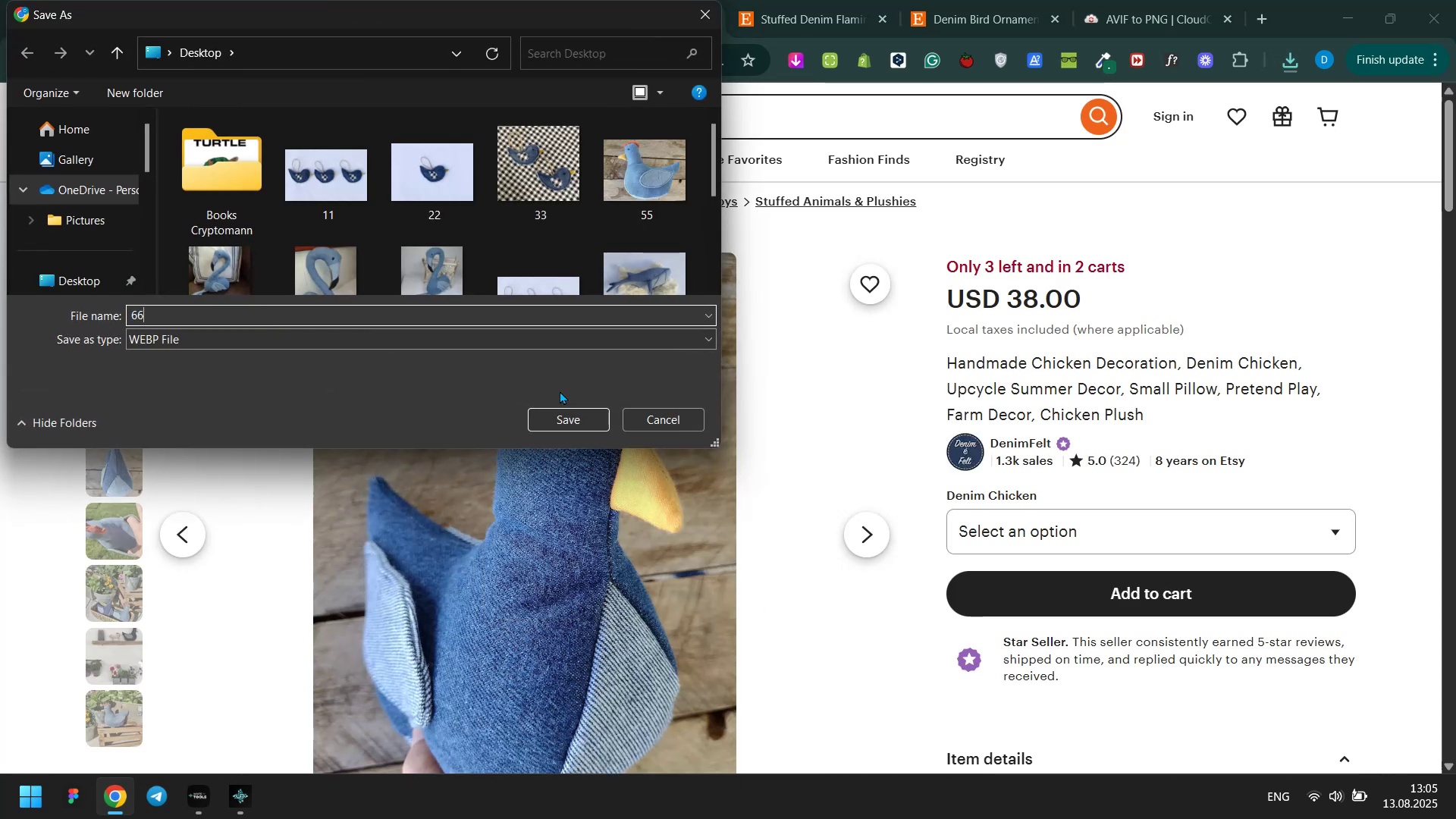 
key(Enter)
 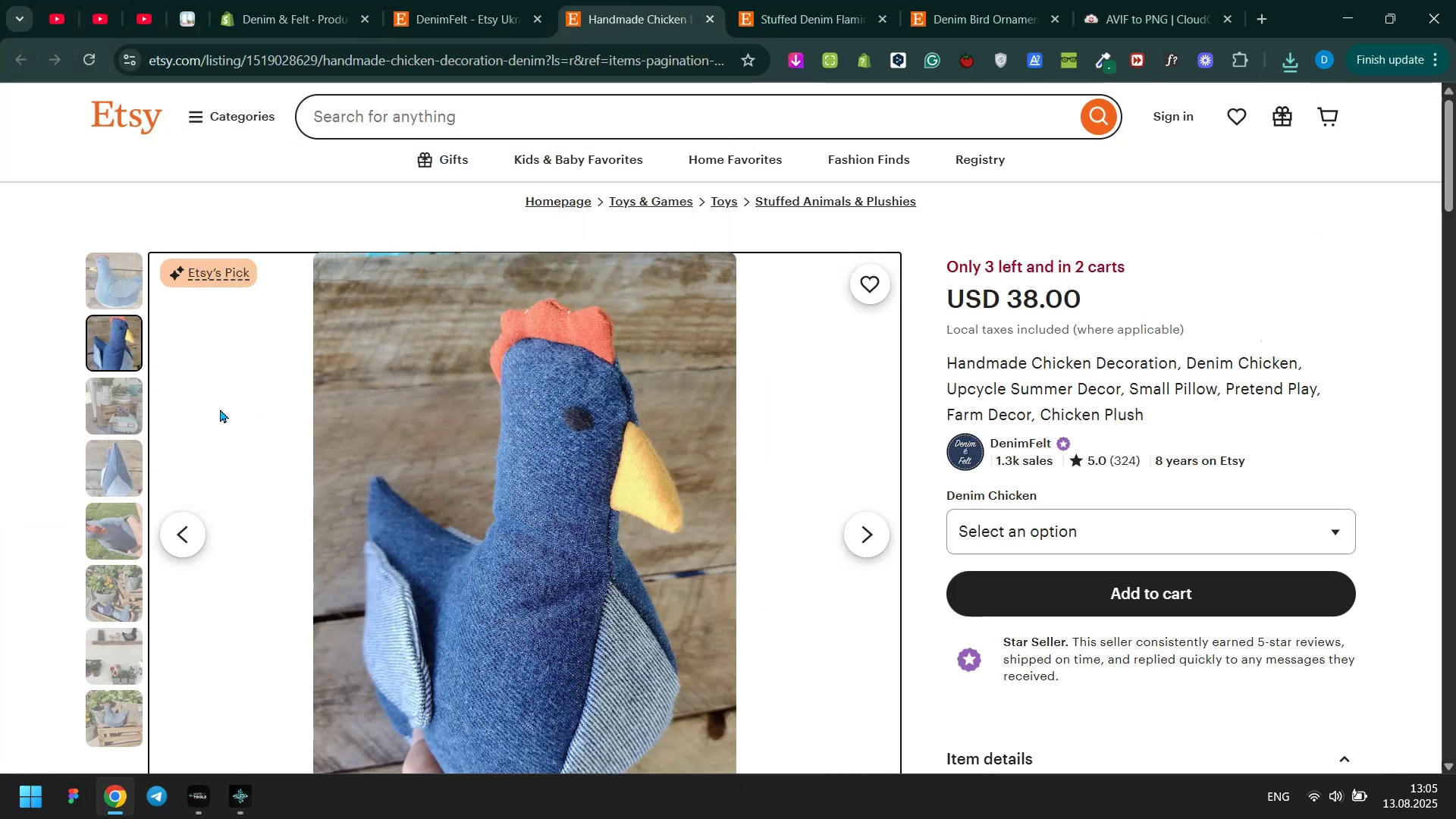 
left_click([139, 409])
 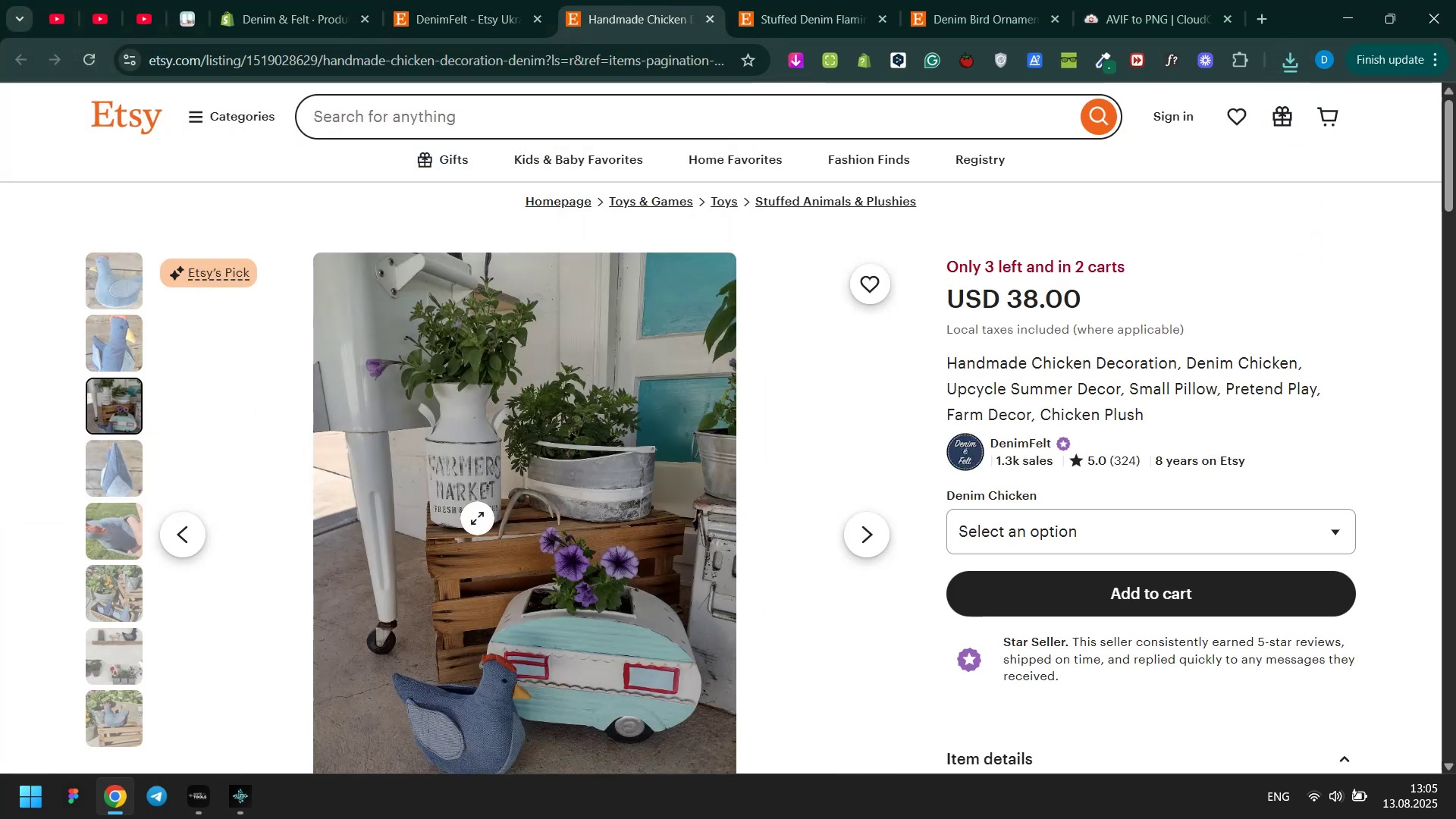 
right_click([492, 514])
 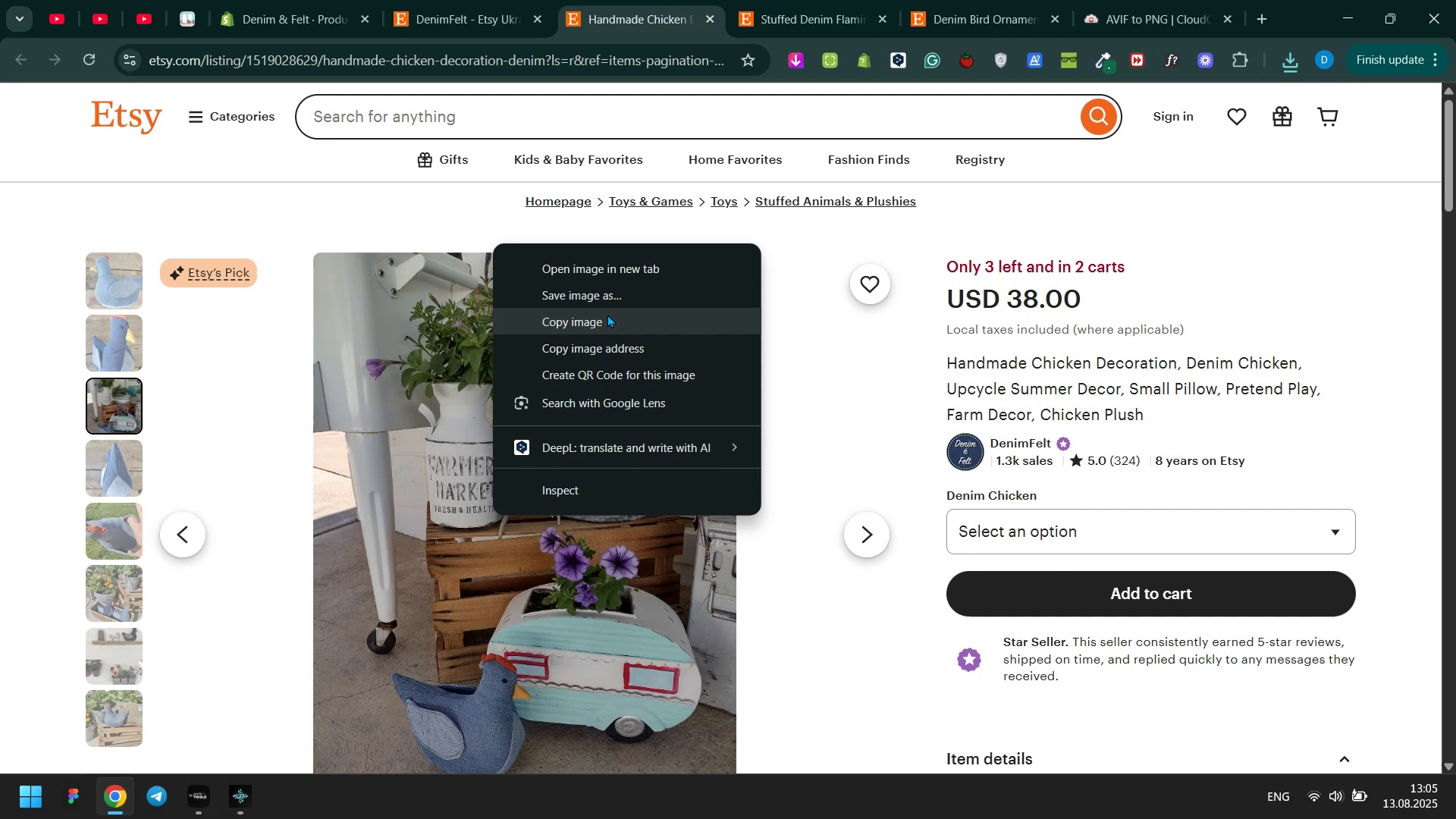 
left_click([607, 303])
 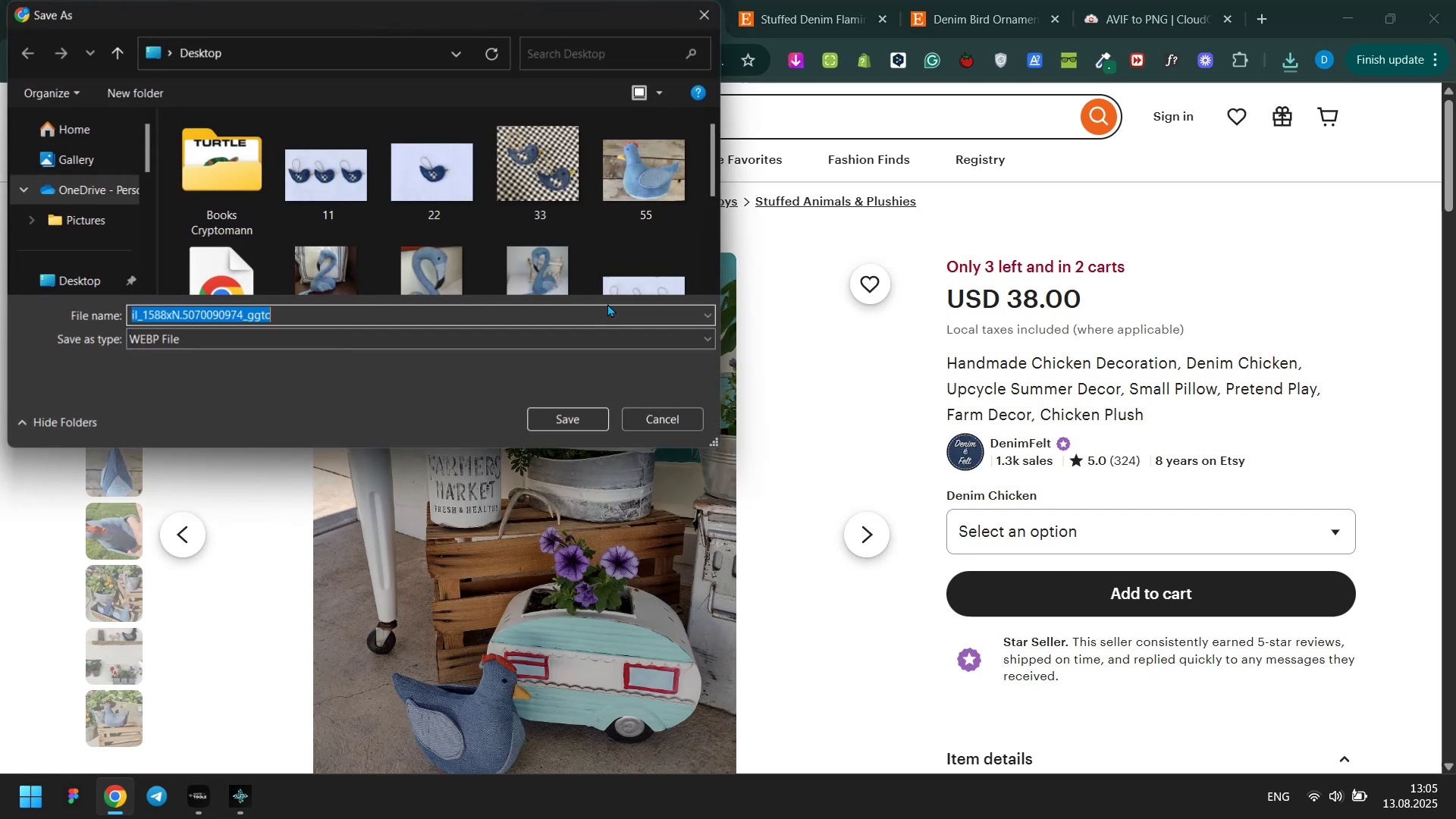 
type(77)
 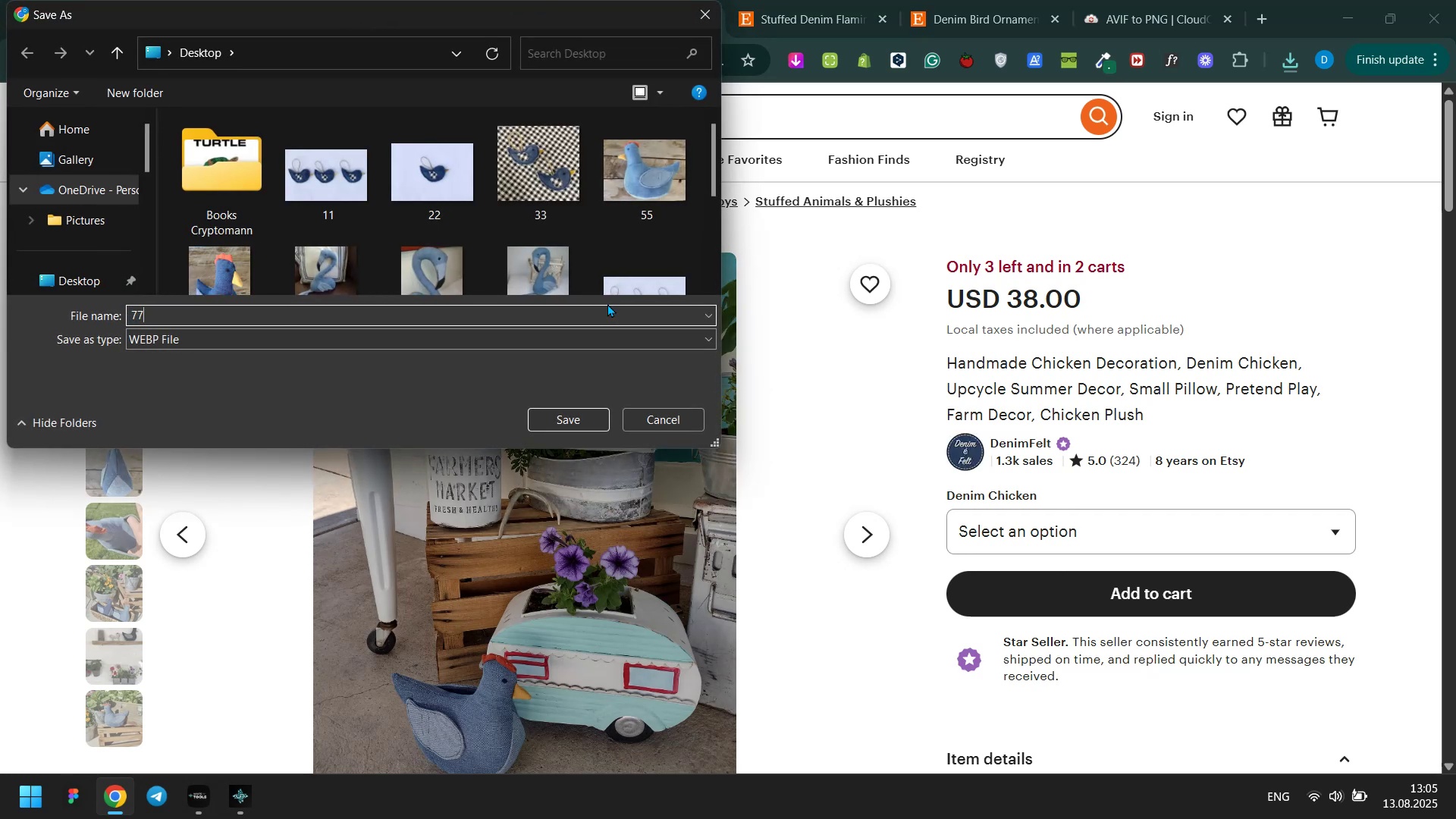 
key(Enter)
 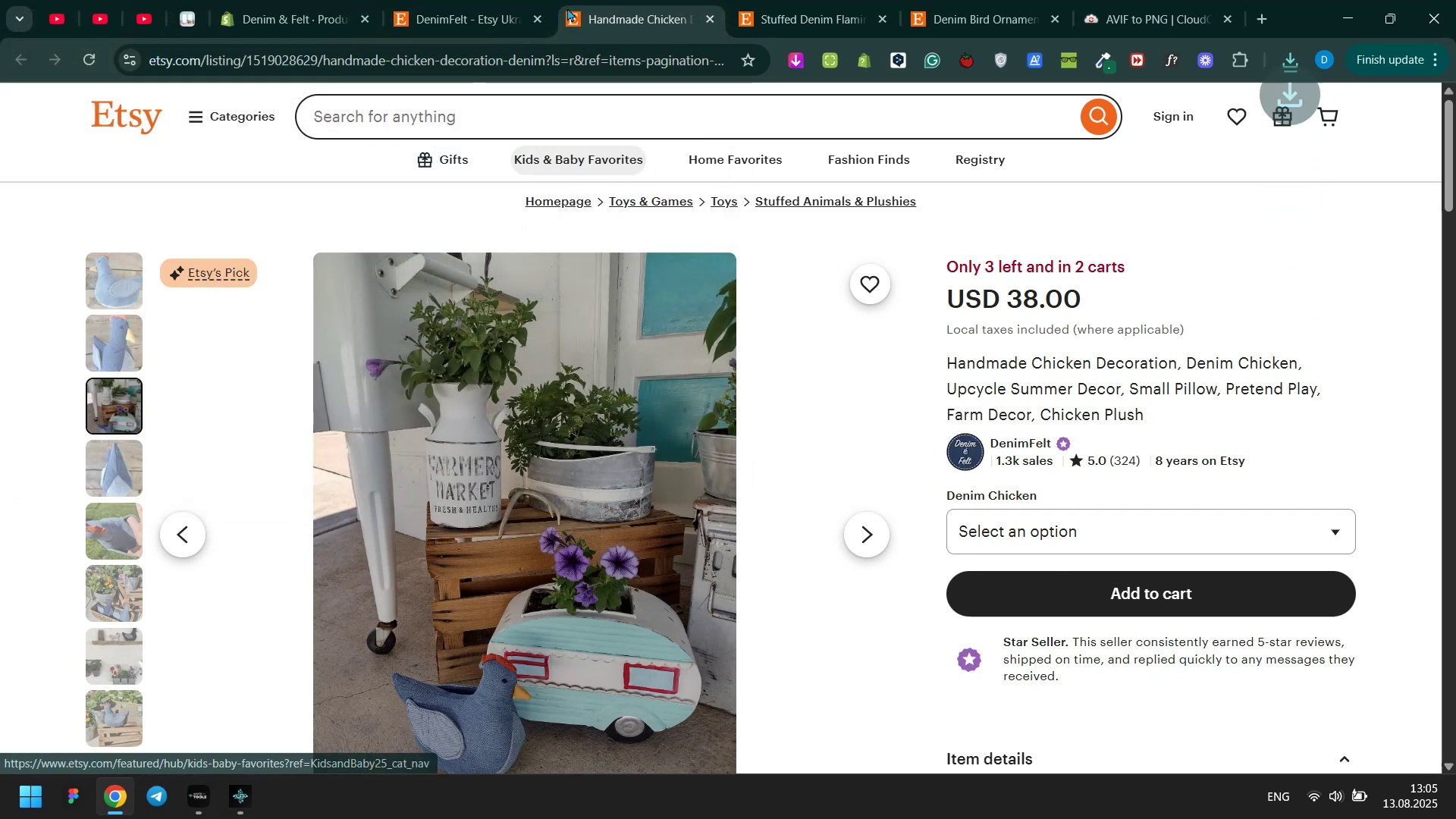 
left_click([522, 0])
 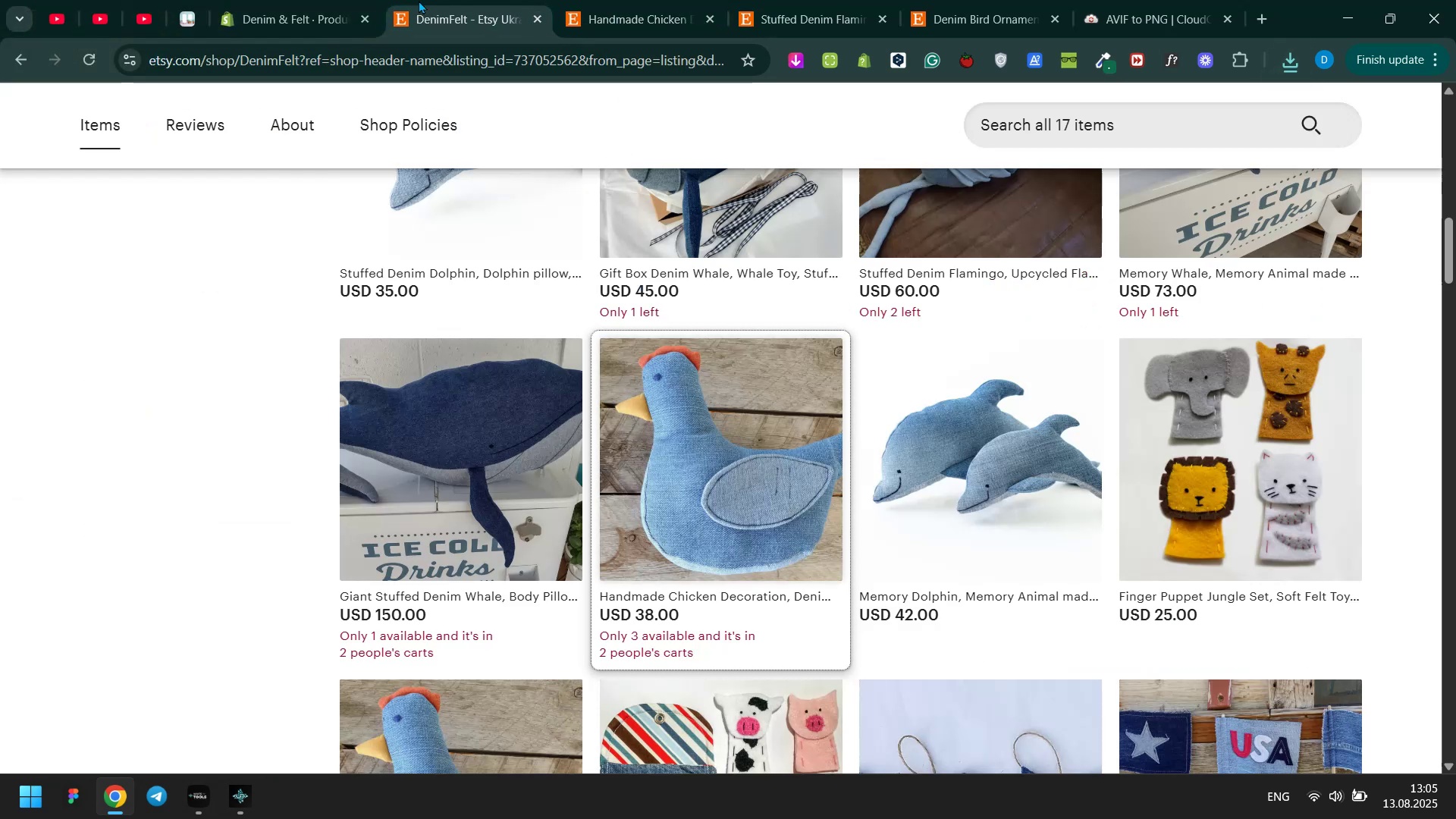 
left_click([358, 0])
 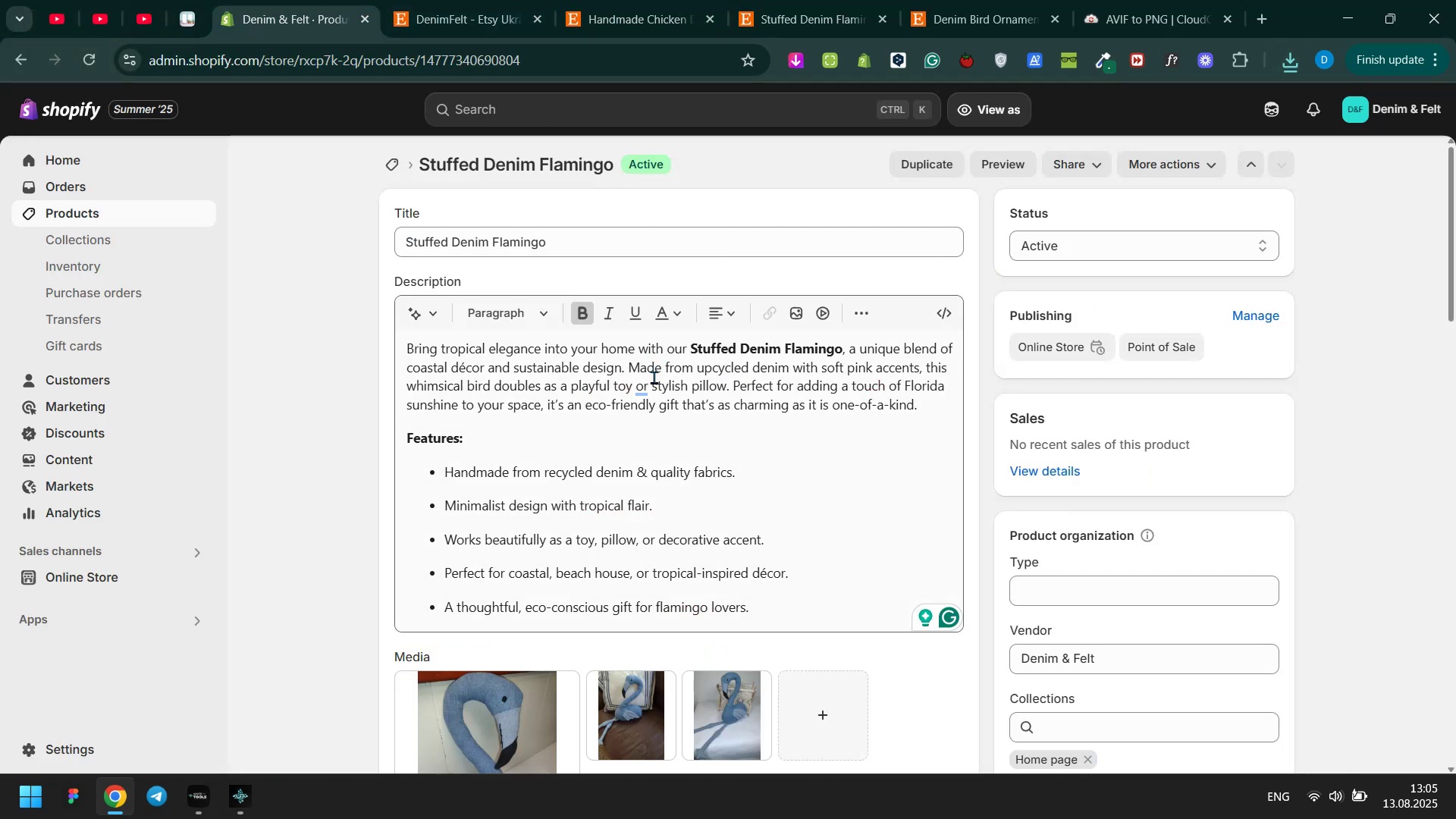 
scroll: coordinate [686, 356], scroll_direction: down, amount: 3.0
 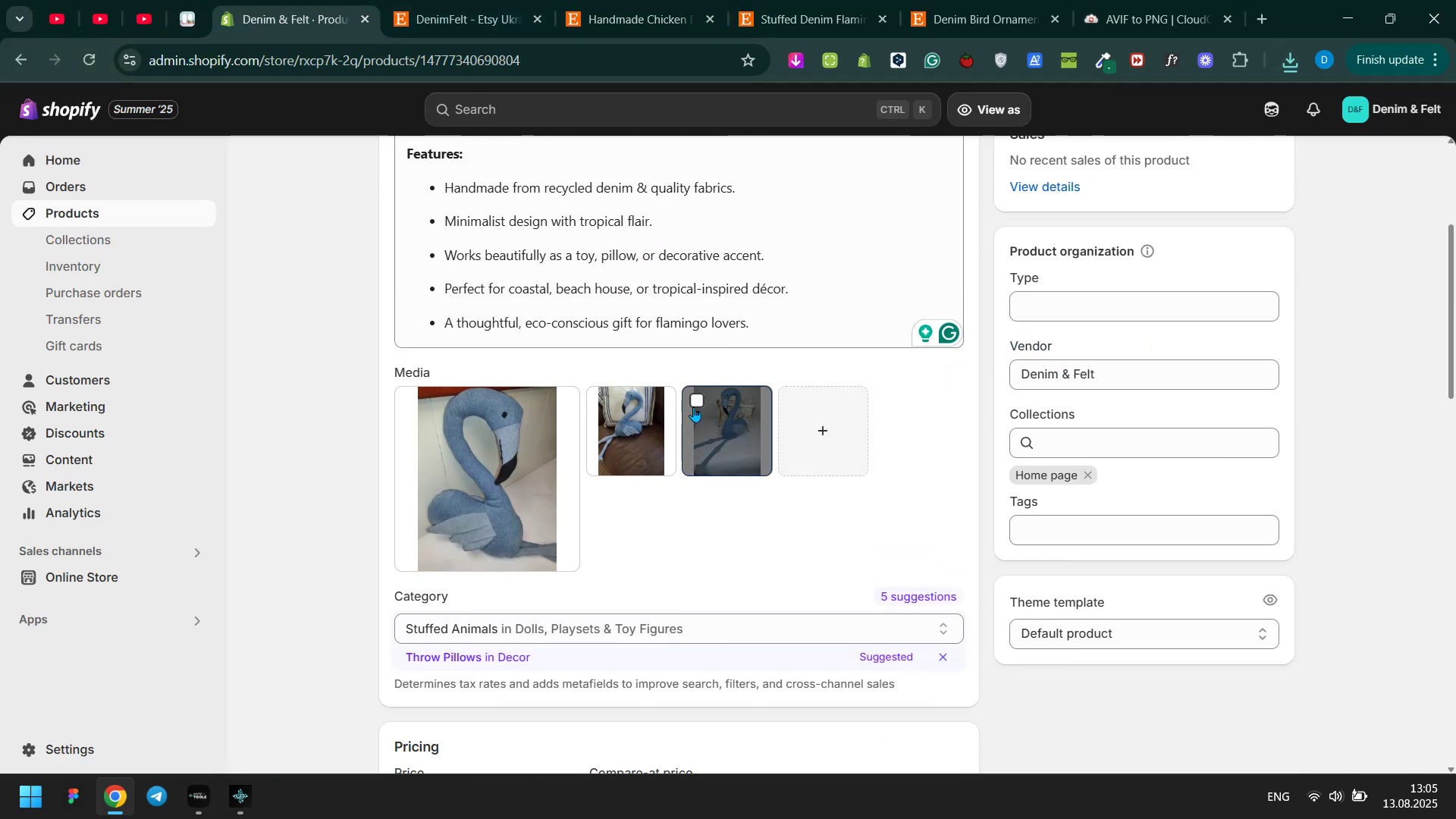 
double_click([628, 407])
 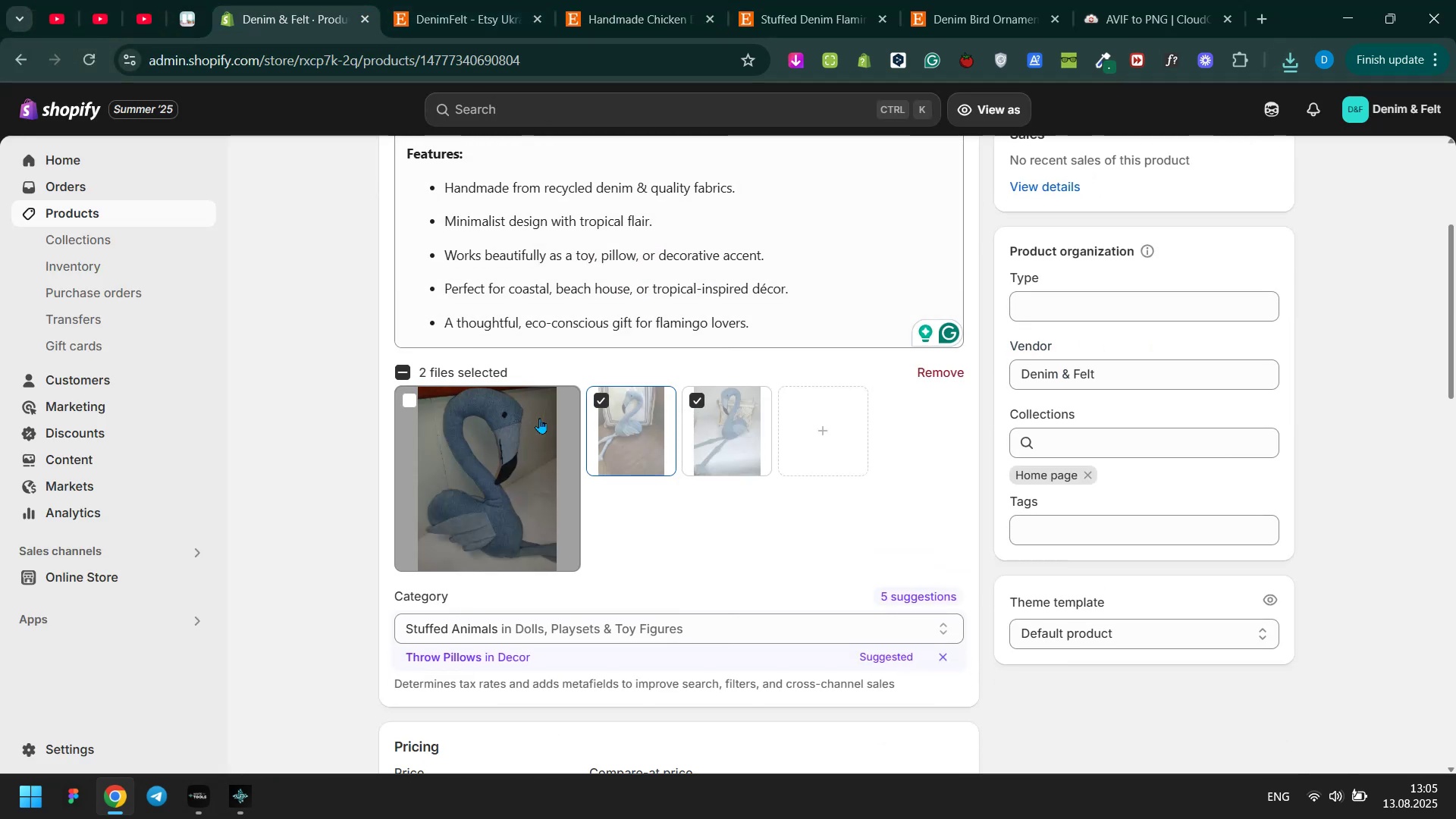 
triple_click([539, 419])
 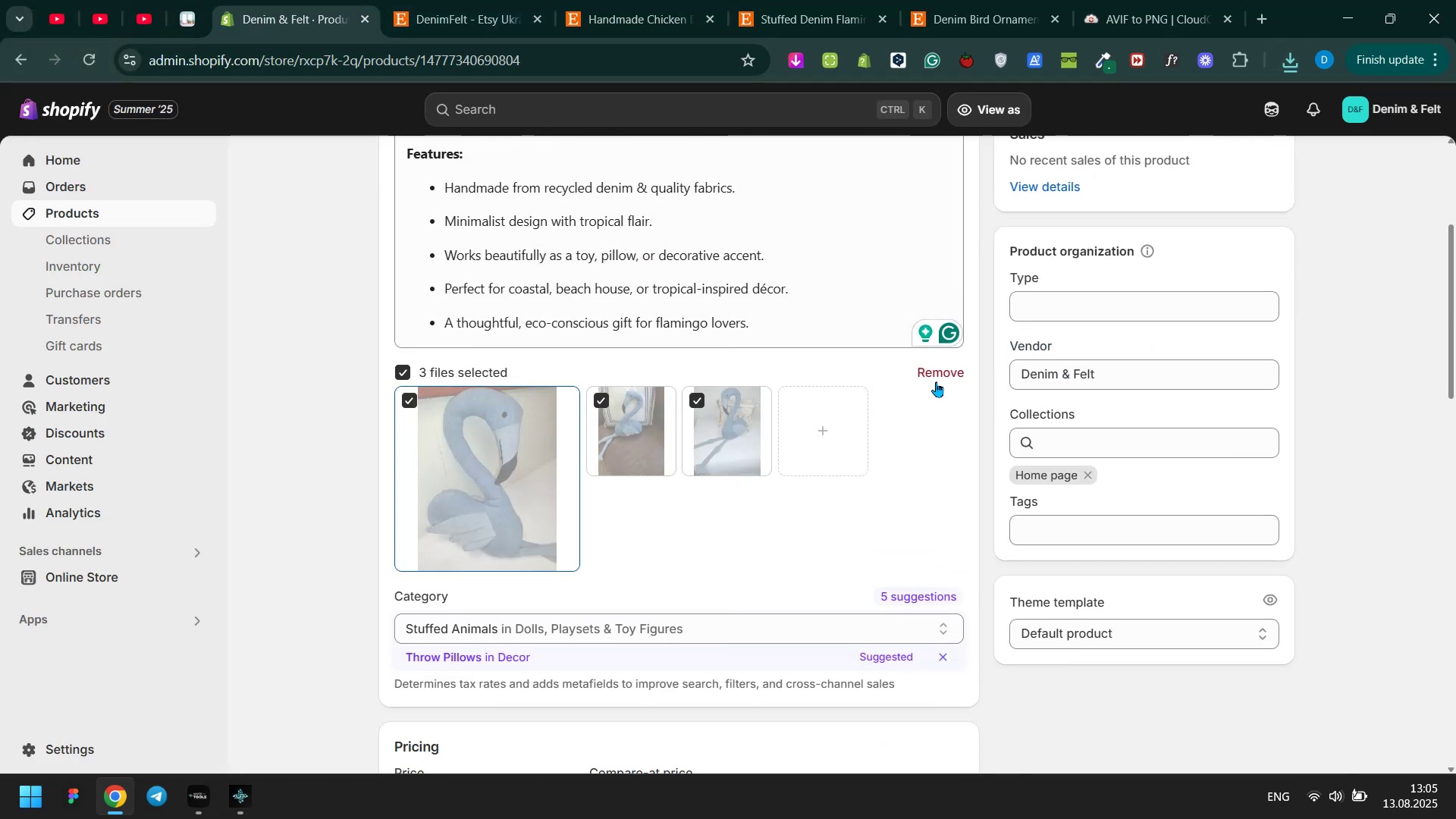 
left_click([937, 378])
 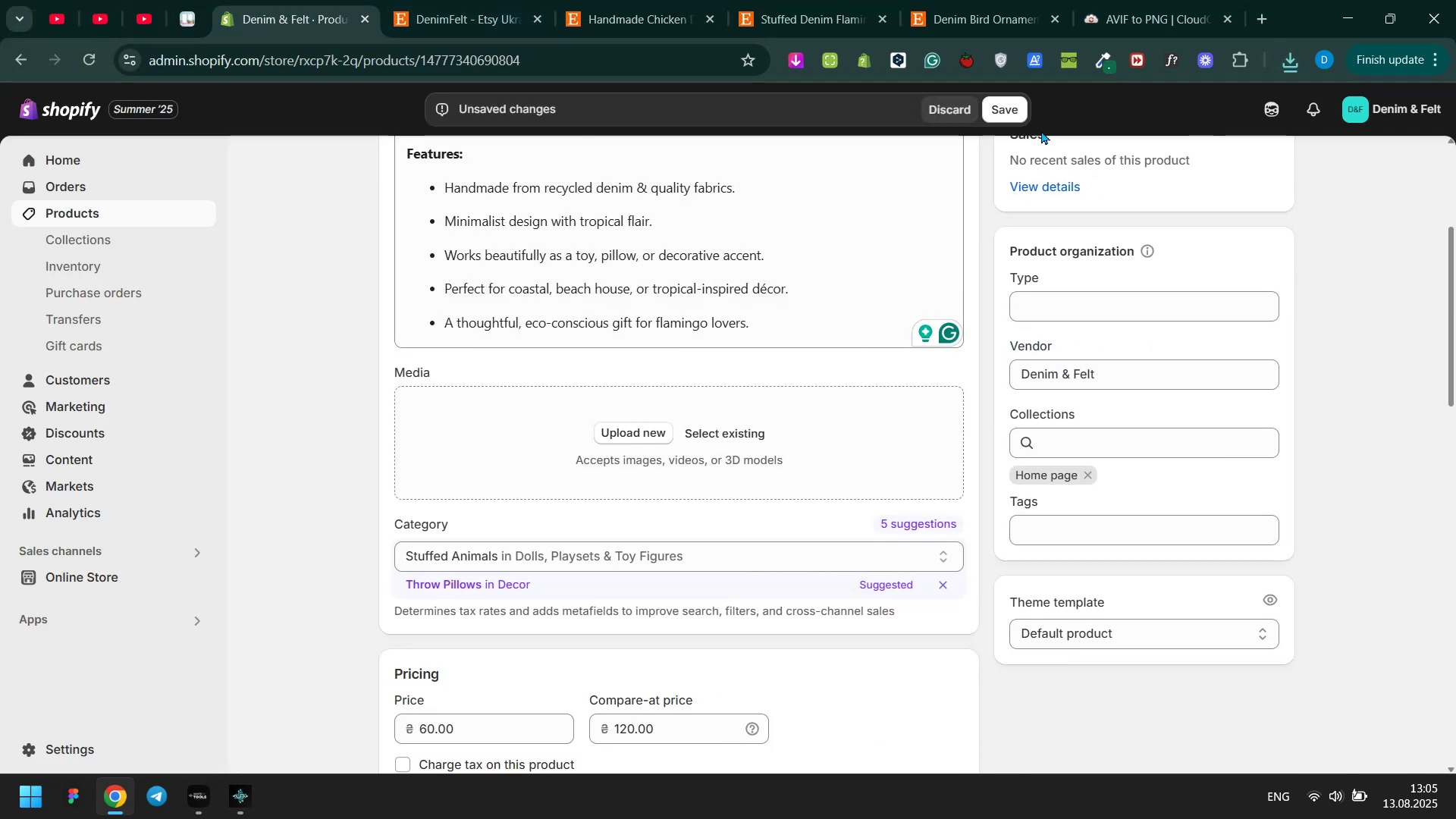 
left_click([1001, 114])
 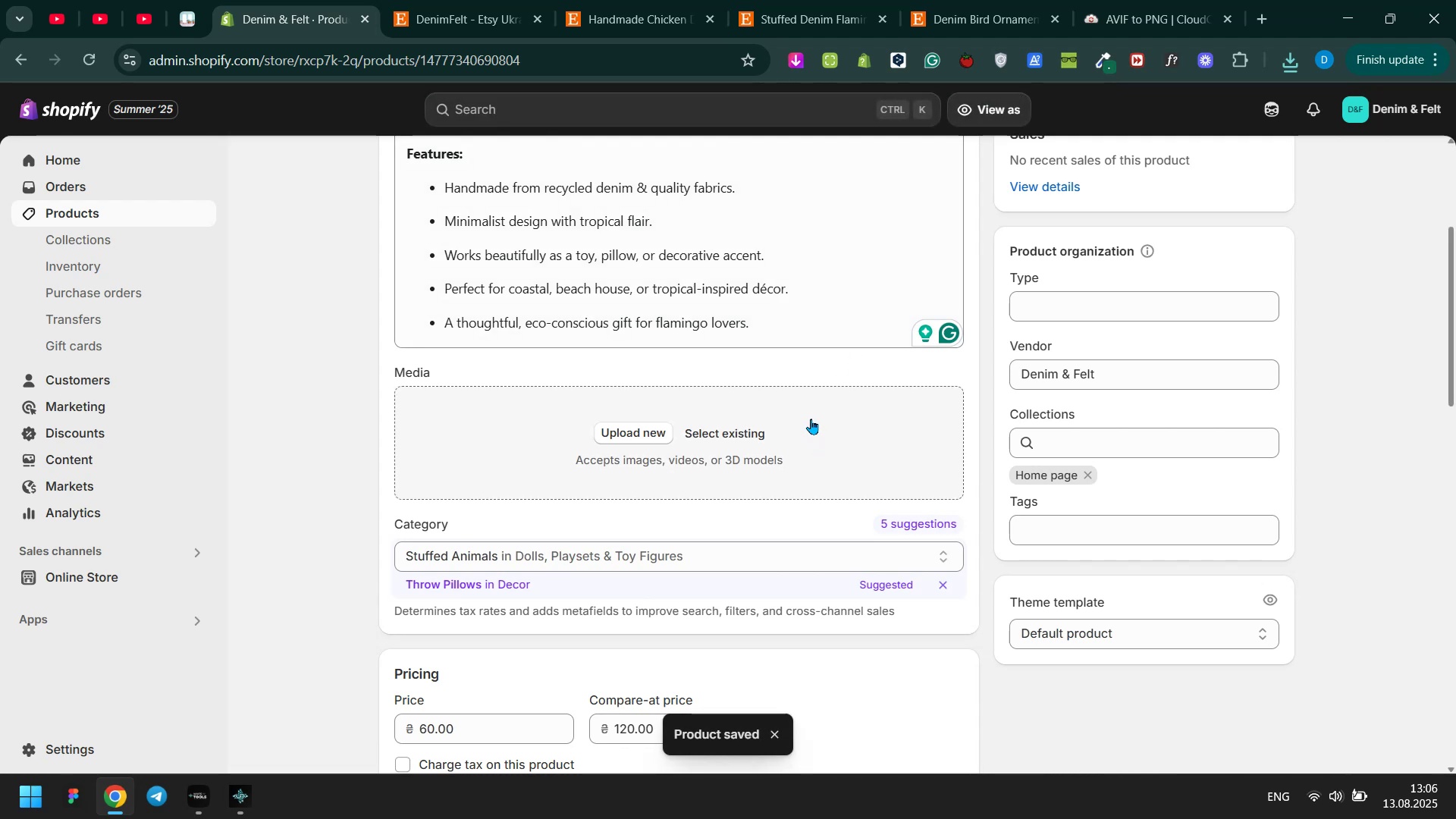 
left_click([1287, 62])
 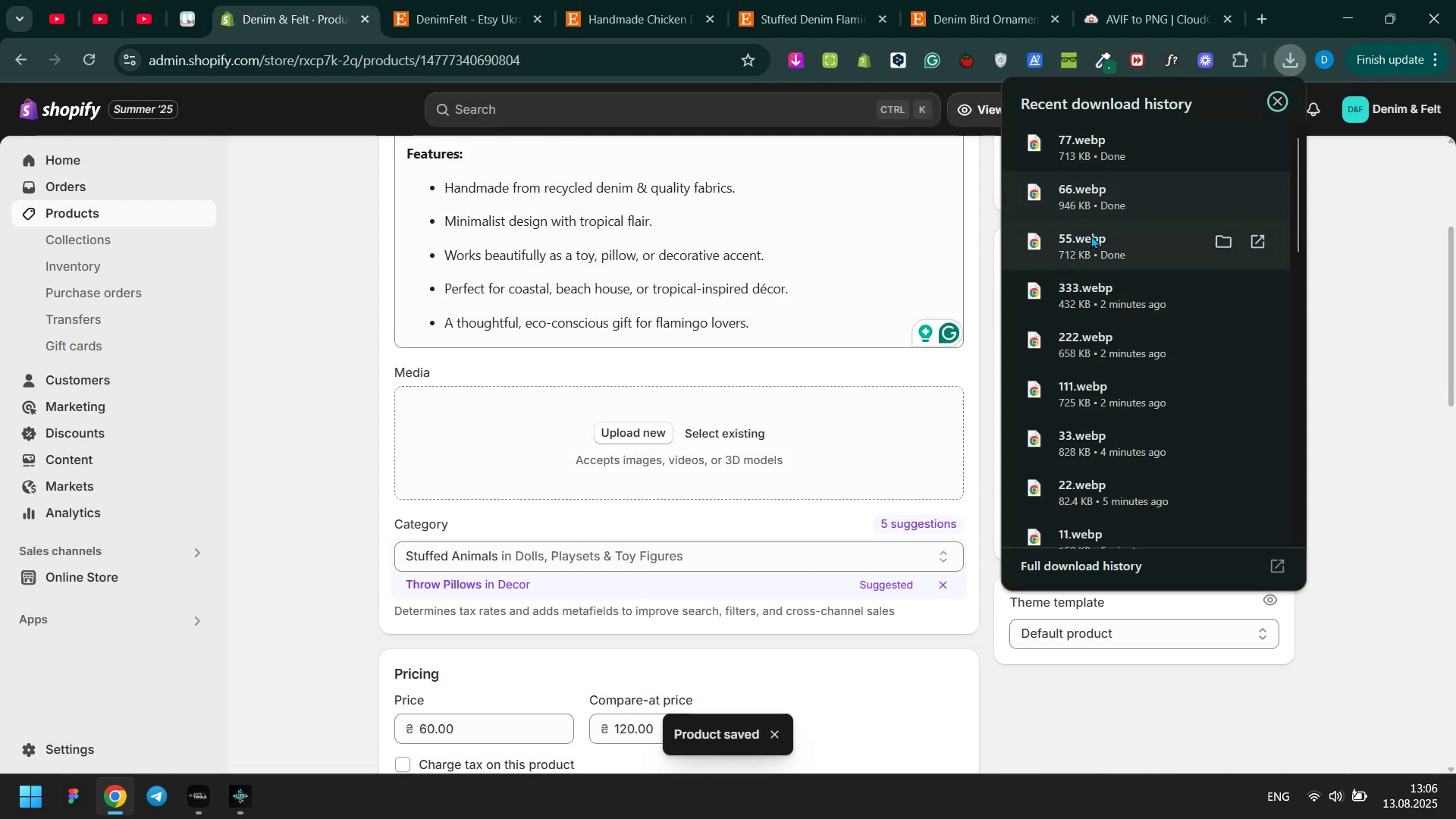 
left_click_drag(start_coordinate=[1097, 240], to_coordinate=[803, 442])
 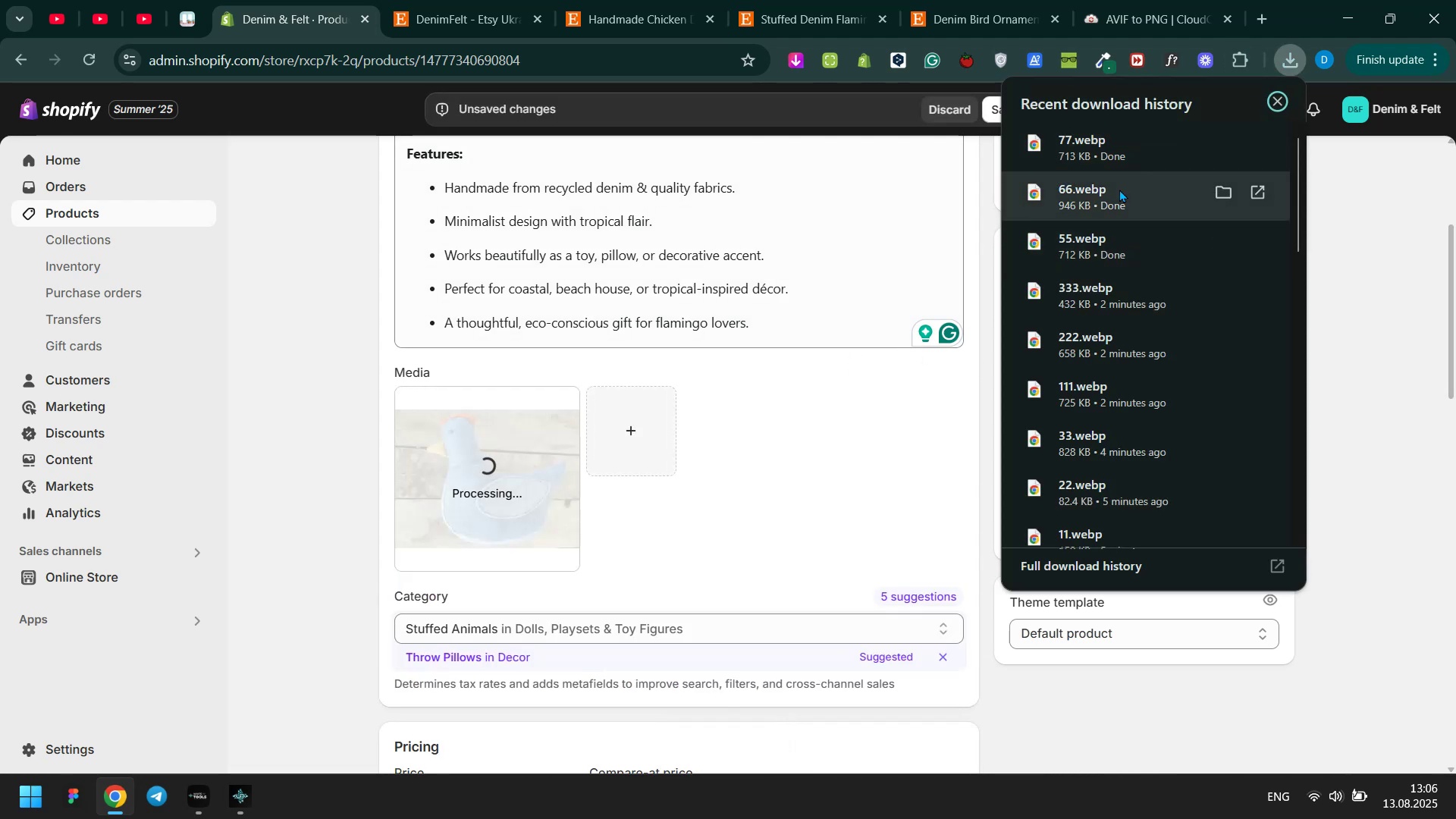 
wait(5.06)
 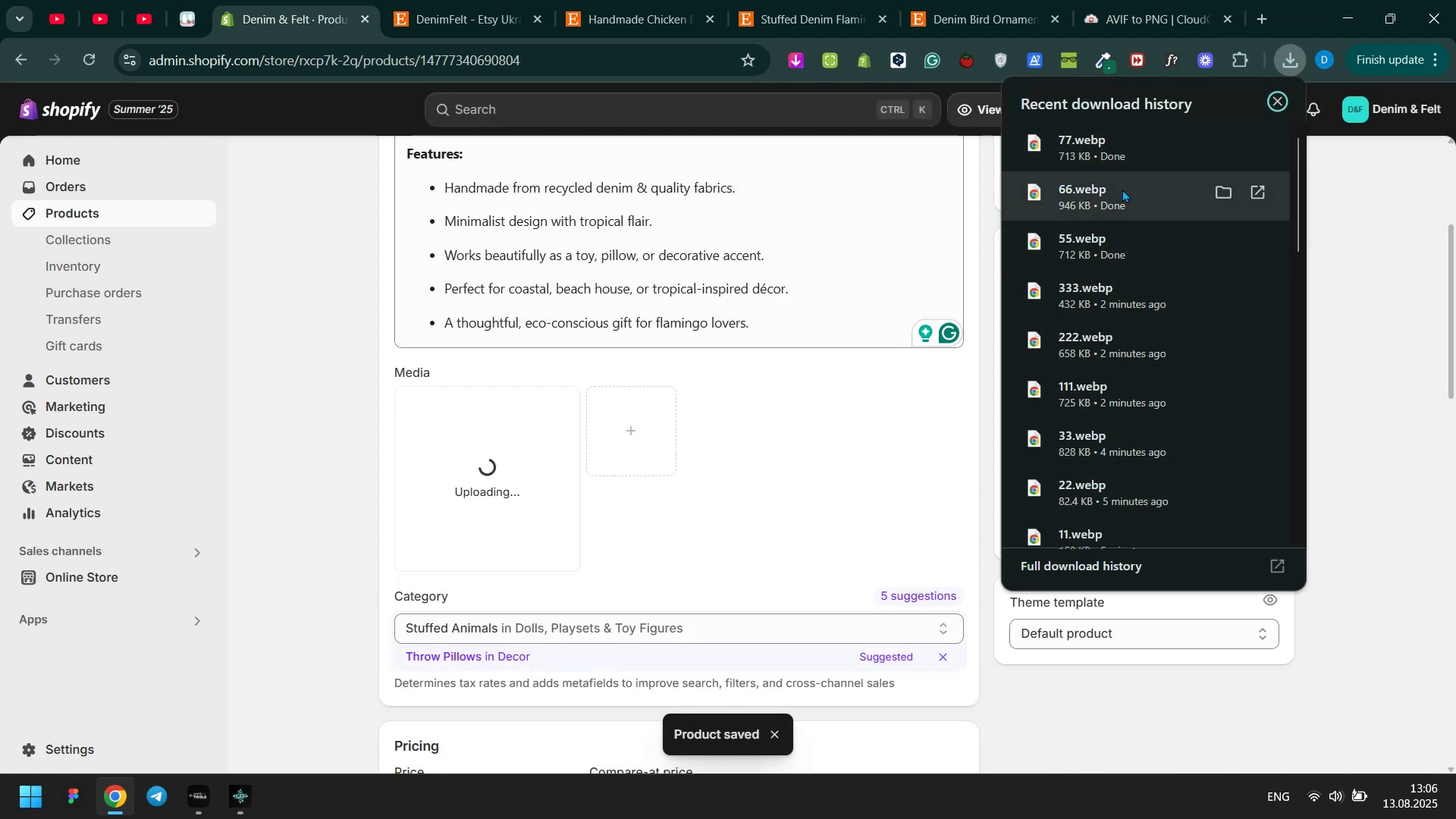 
left_click_drag(start_coordinate=[1119, 189], to_coordinate=[613, 449])
 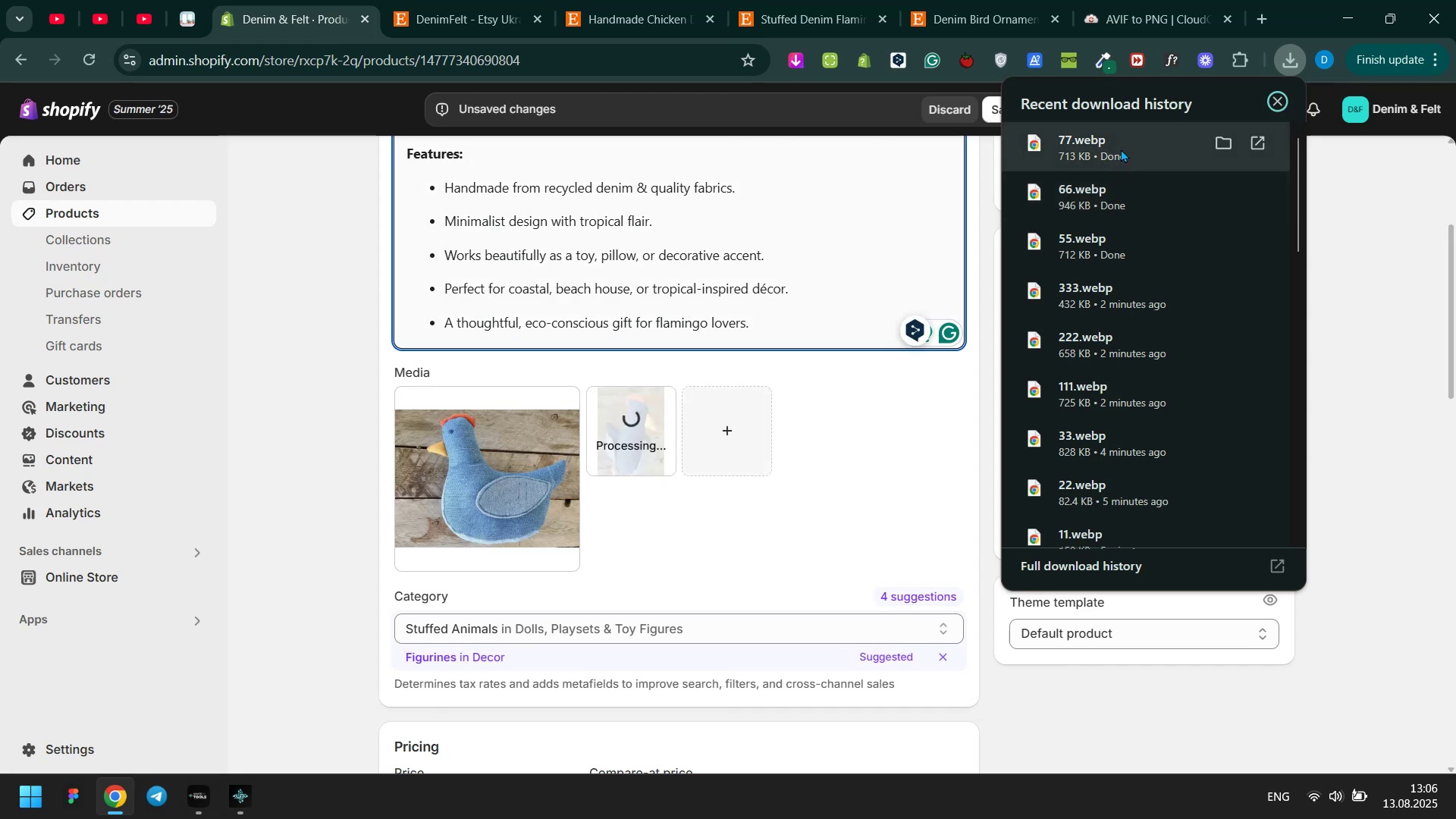 
left_click_drag(start_coordinate=[1121, 143], to_coordinate=[756, 413])
 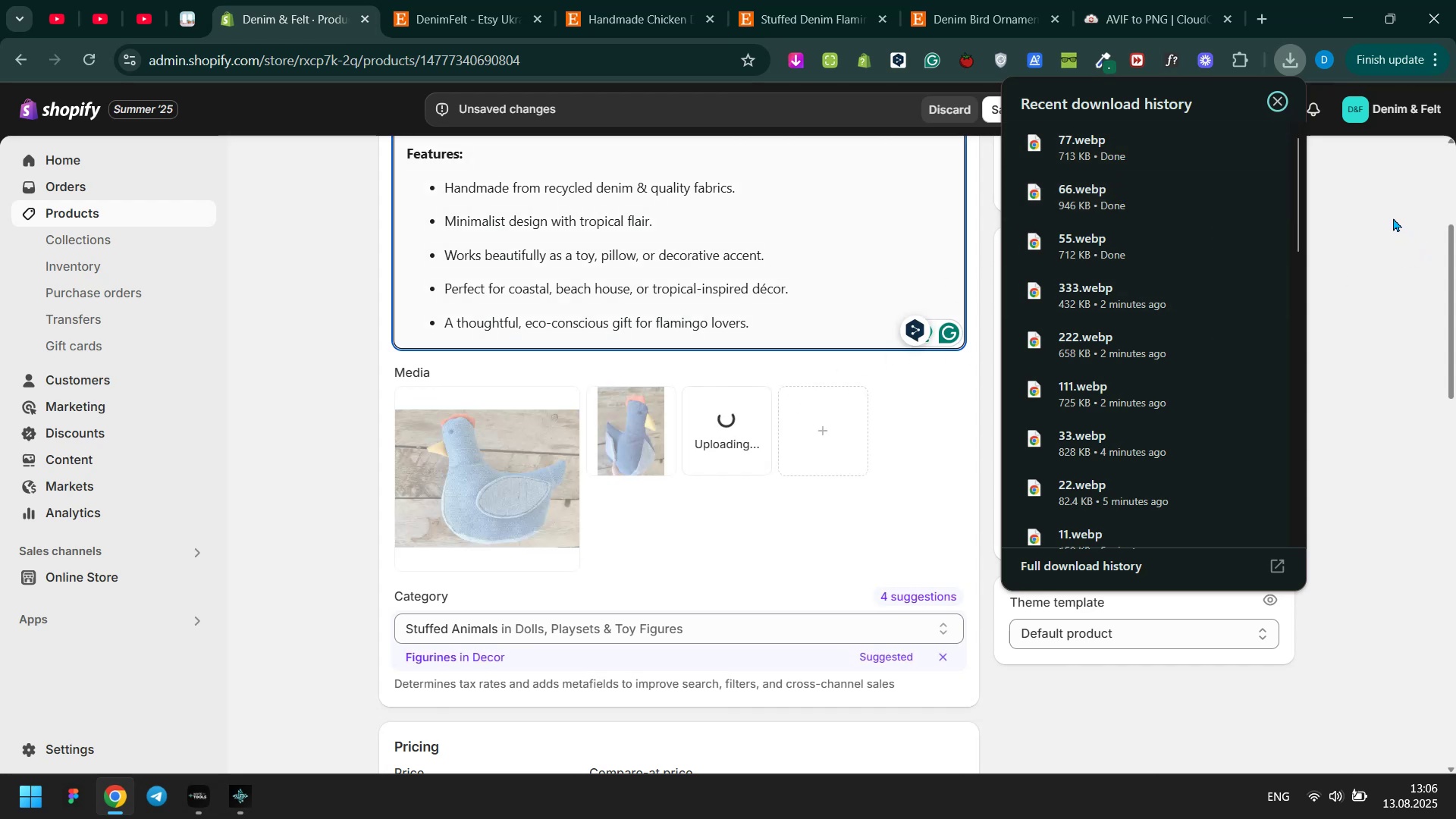 
left_click([1393, 218])
 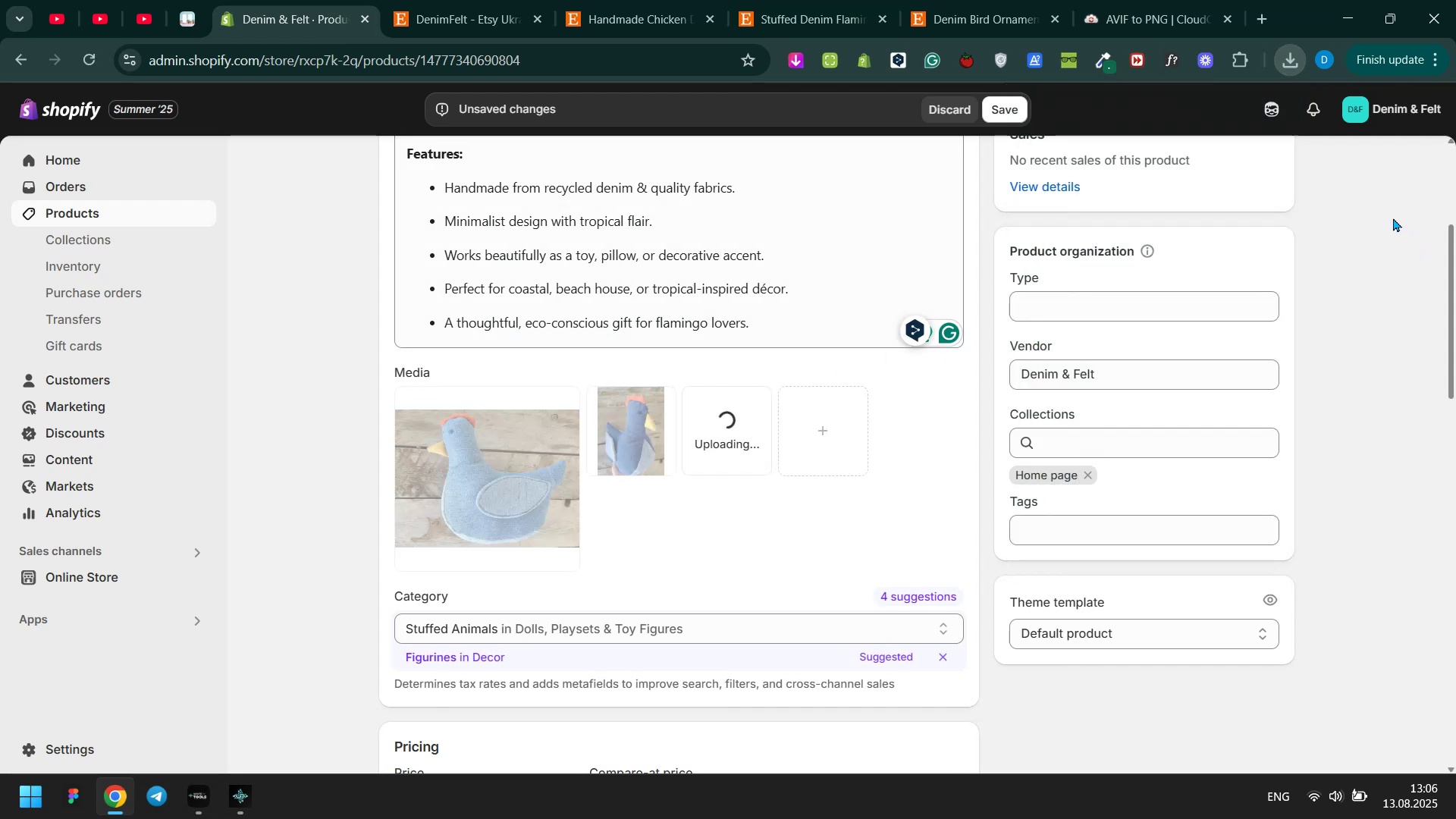 
scroll: coordinate [1291, 255], scroll_direction: down, amount: 5.0
 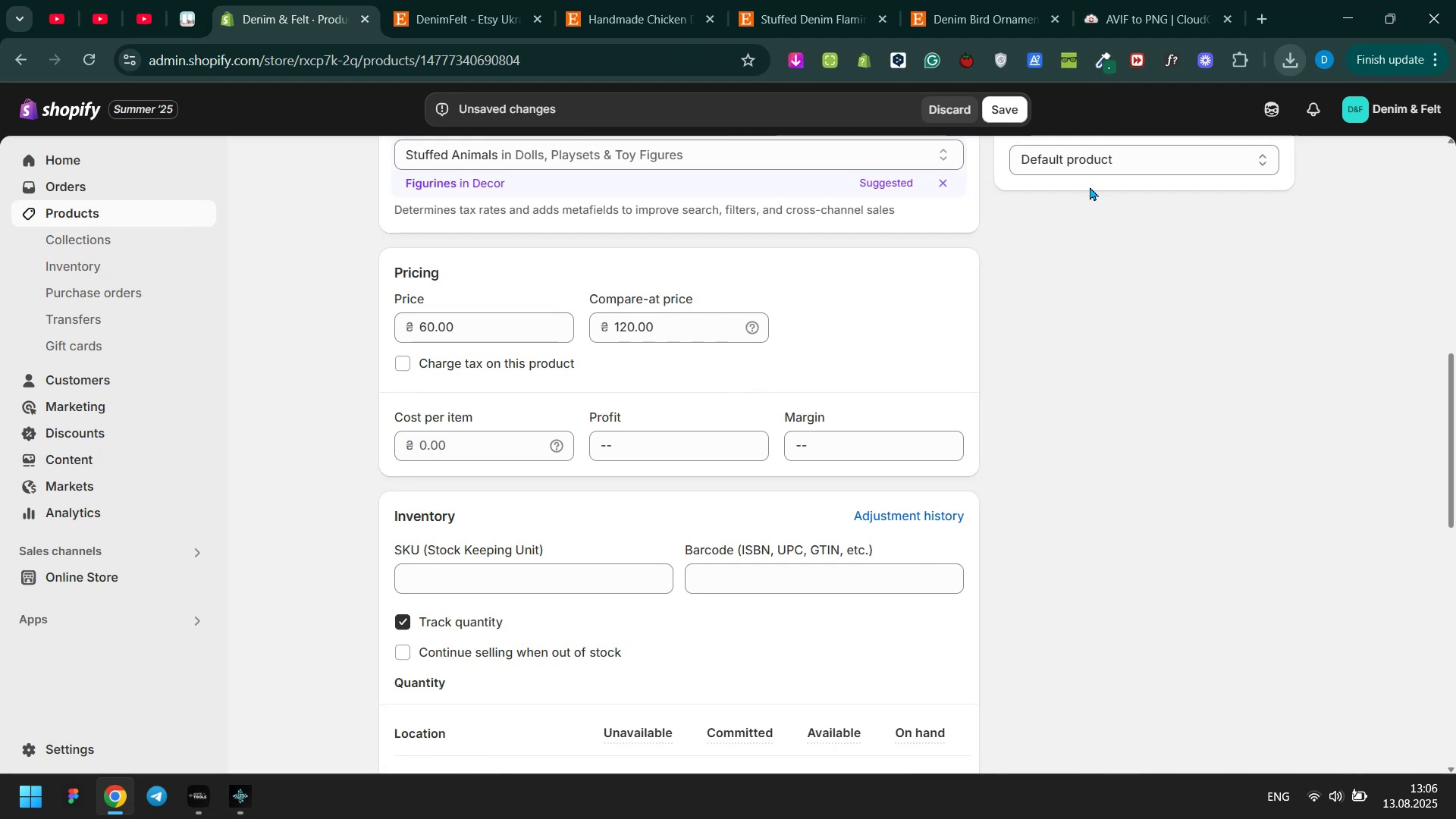 
left_click([1013, 117])
 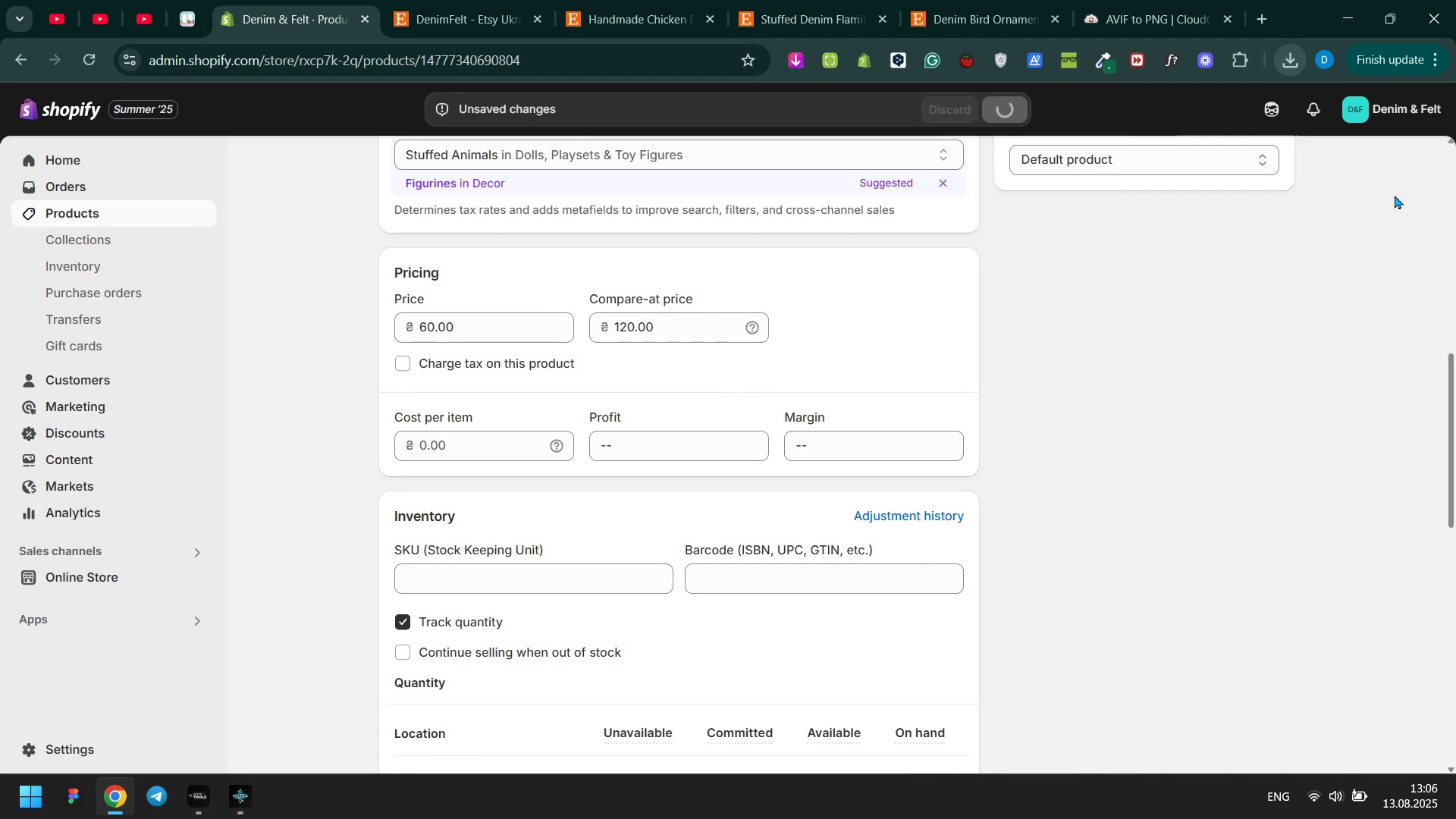 
scroll: coordinate [1395, 195], scroll_direction: up, amount: 3.0
 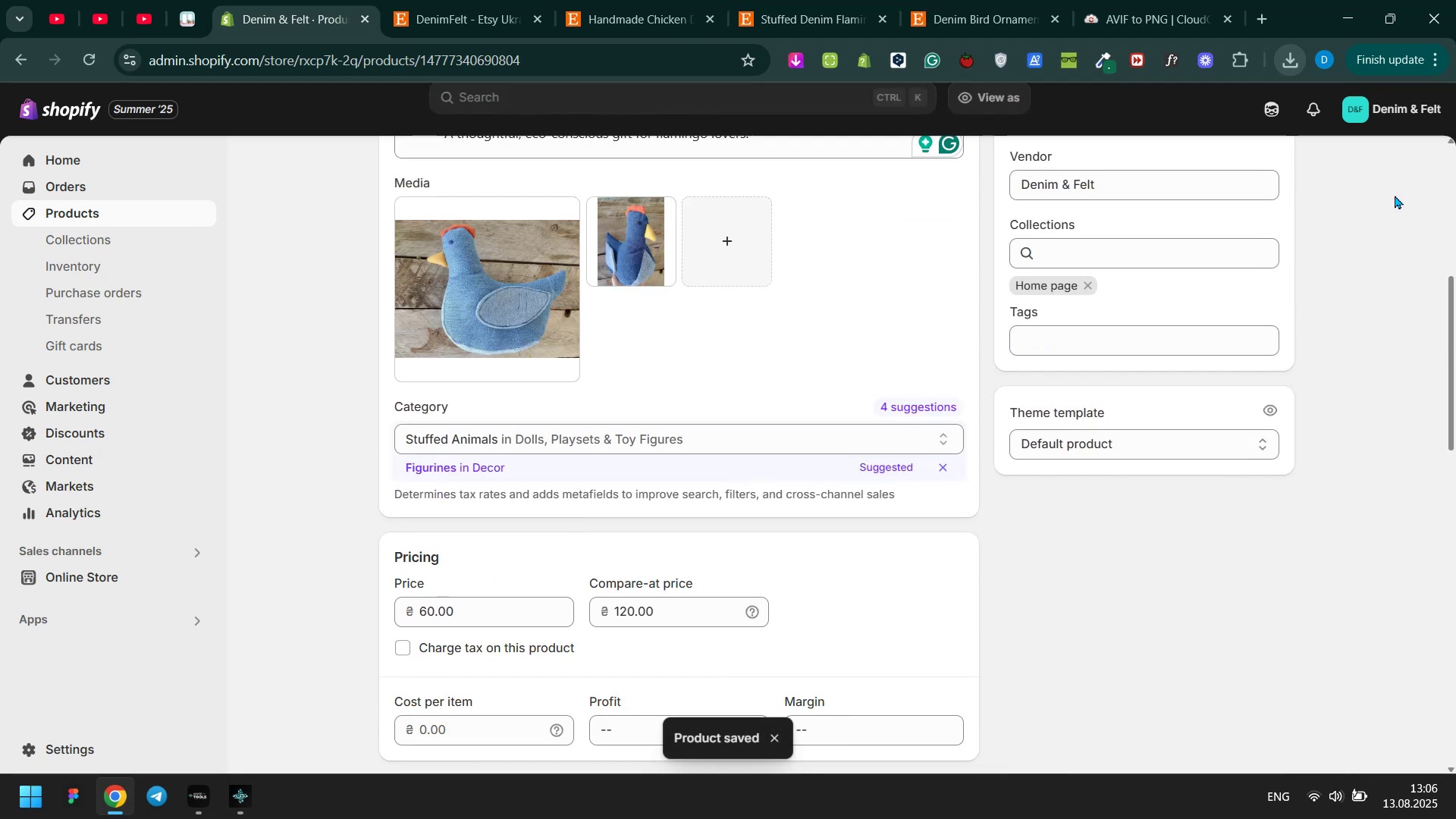 
key(Meta+MetaLeft)
 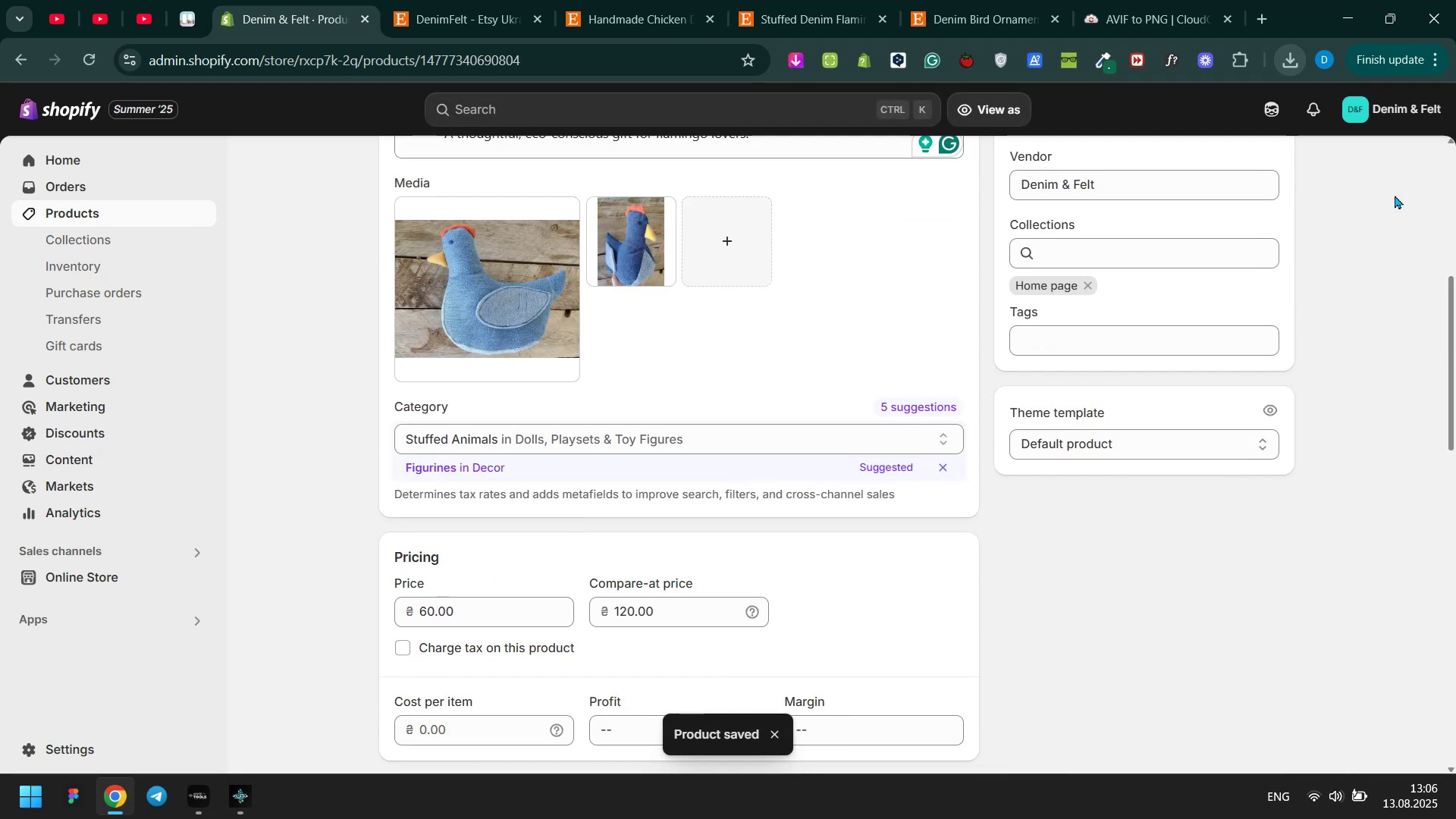 
key(Meta+Tab)
 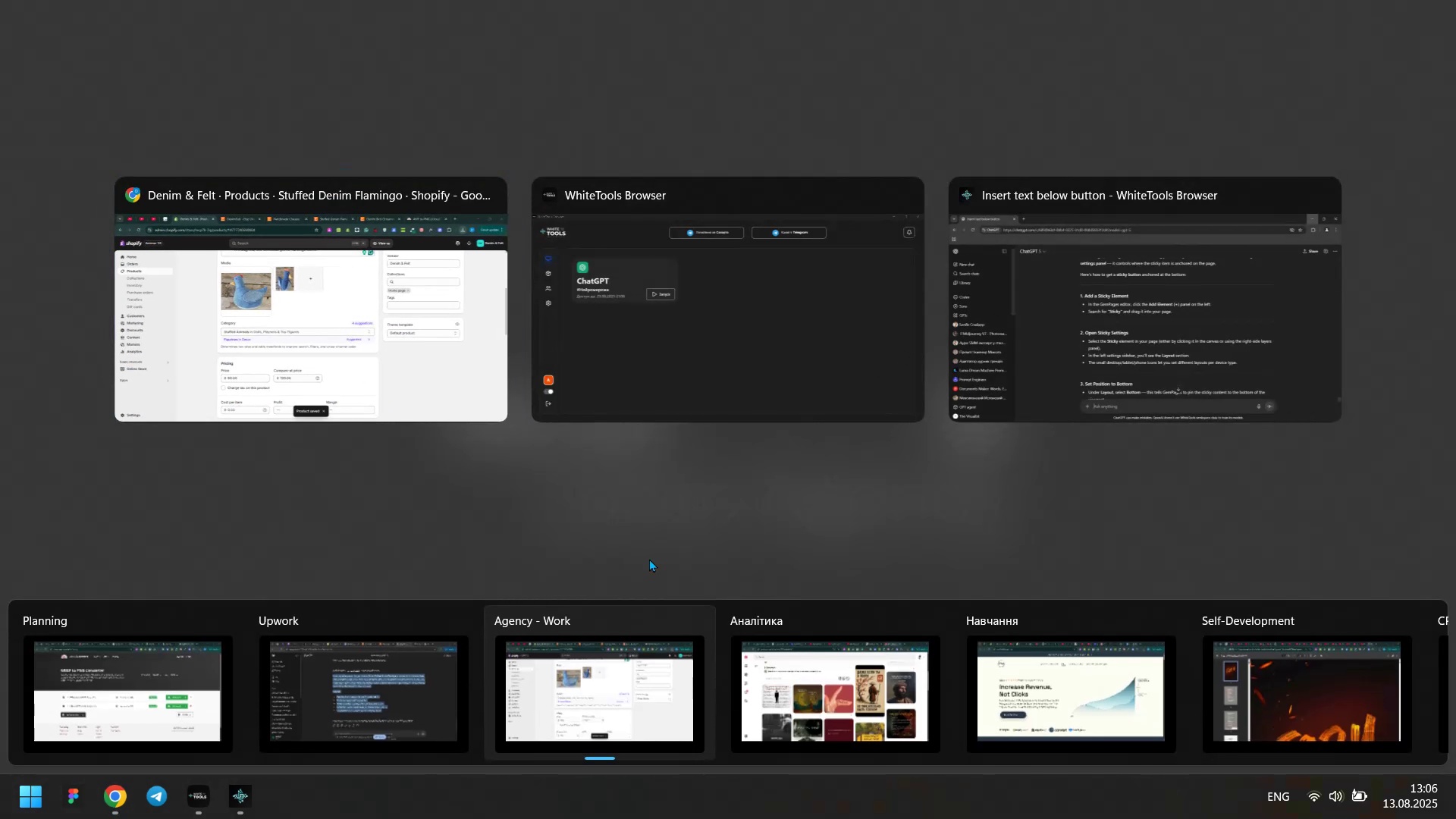 
key(Meta+MetaLeft)
 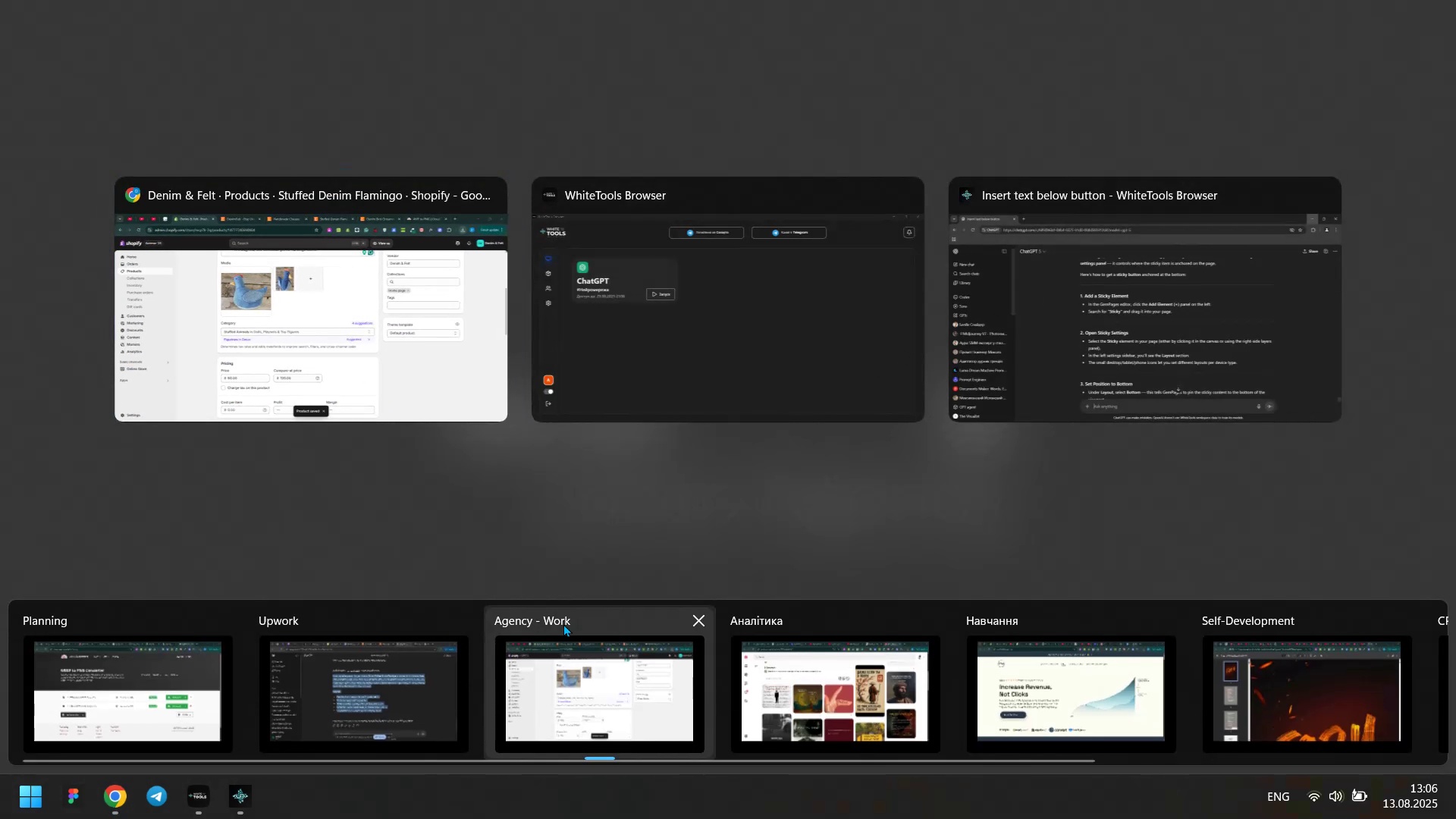 
key(Meta+Tab)
 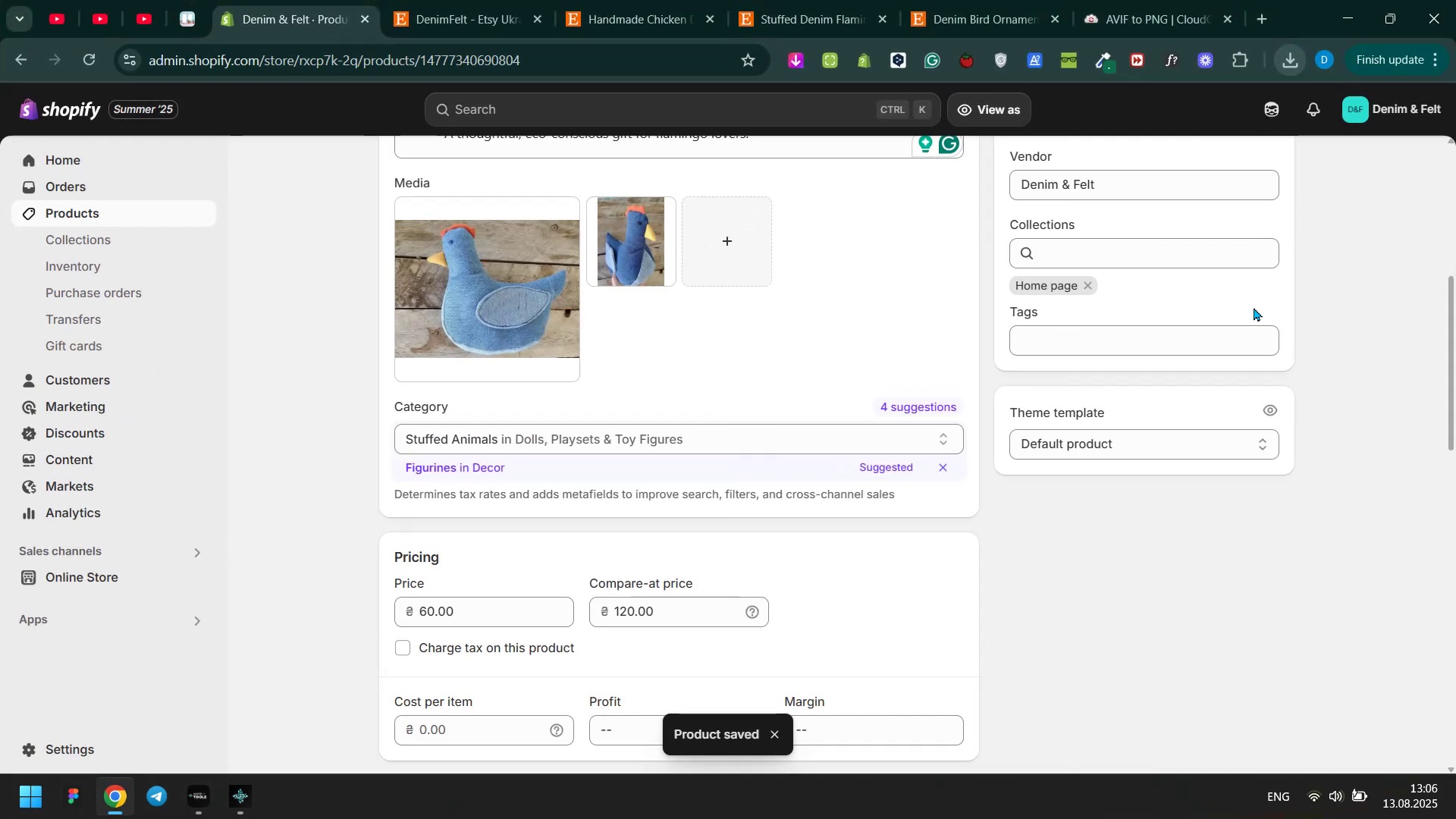 
scroll: coordinate [862, 148], scroll_direction: up, amount: 4.0
 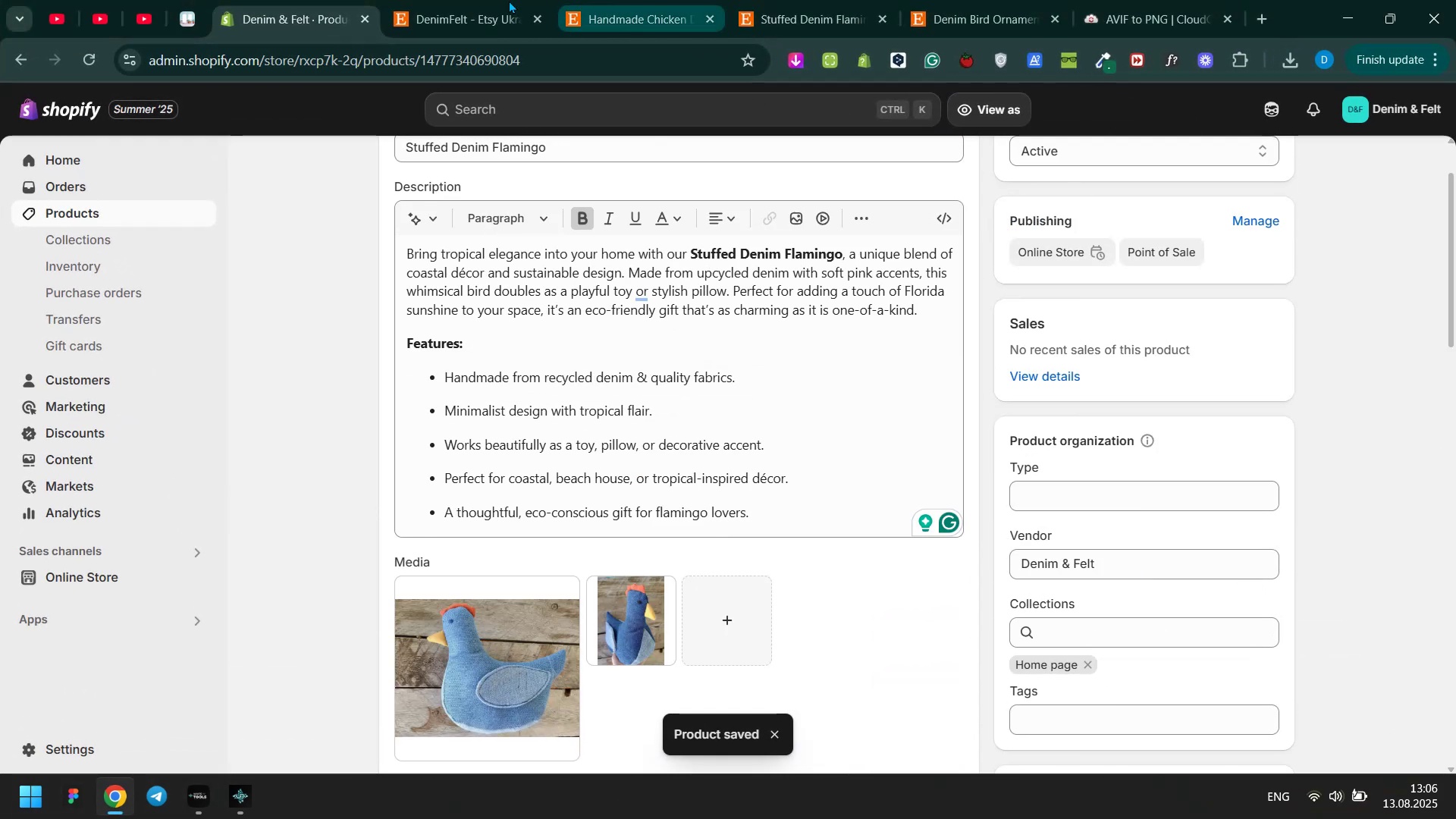 
left_click([466, 0])
 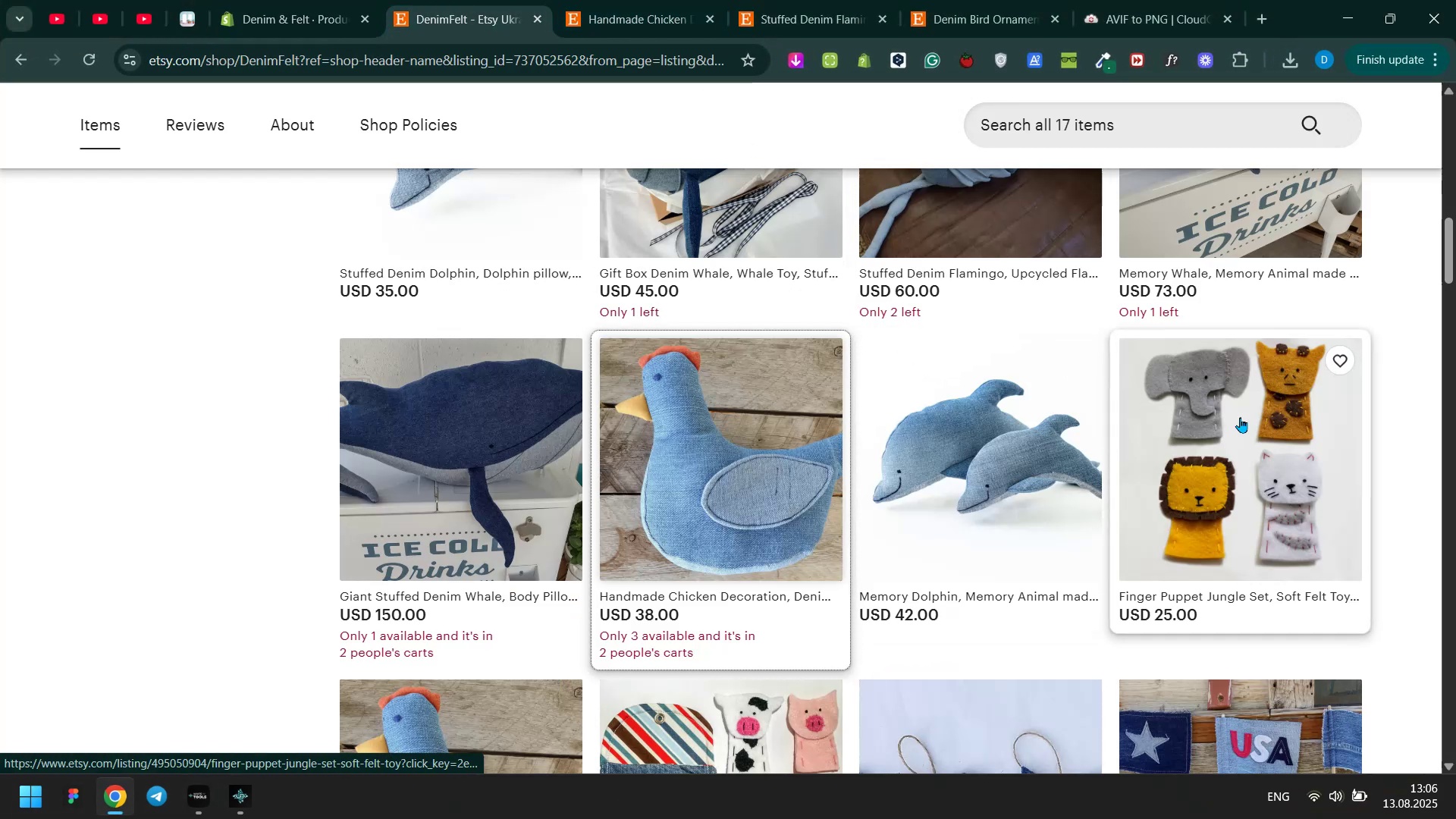 
scroll: coordinate [1240, 417], scroll_direction: down, amount: 4.0
 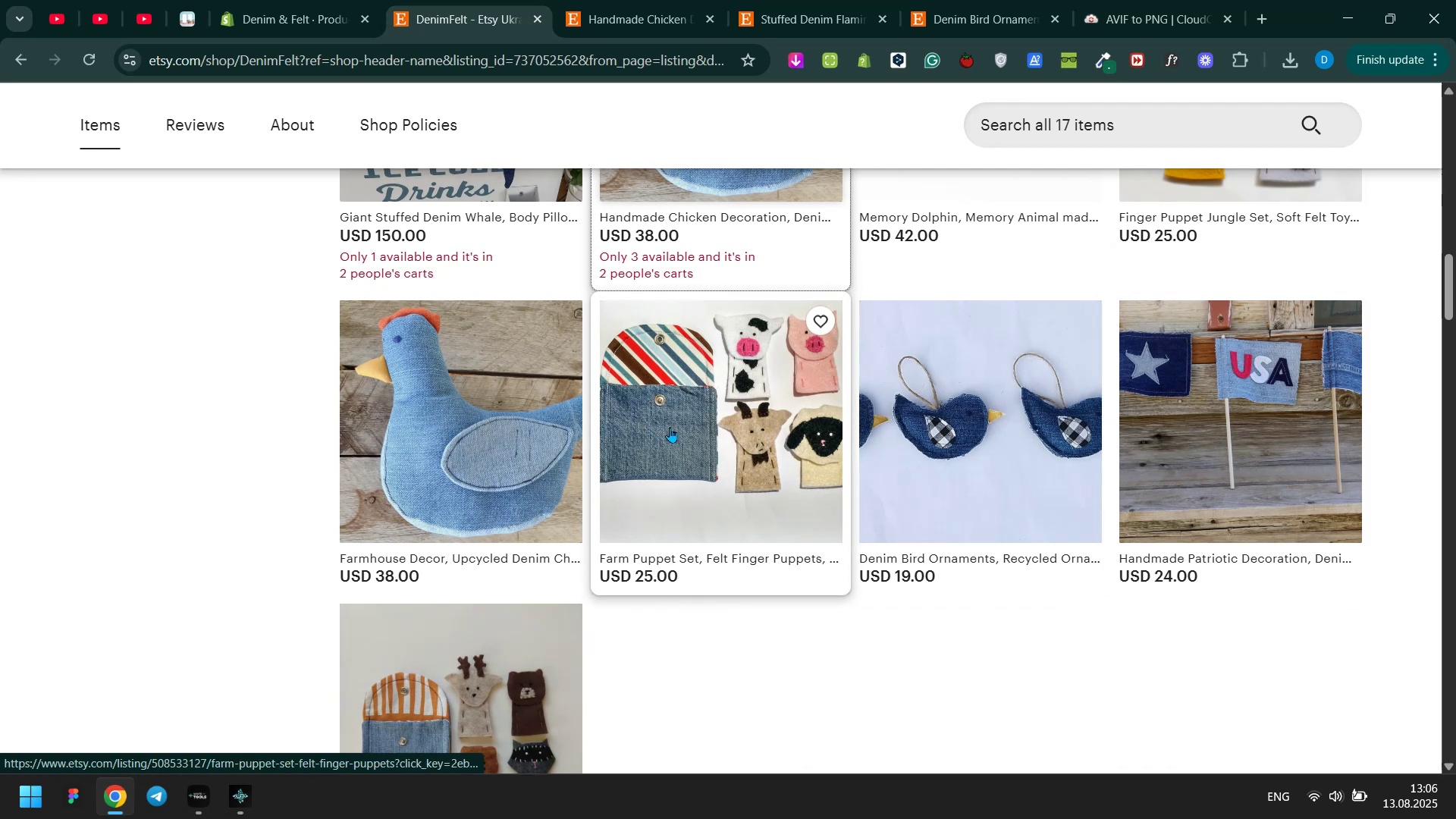 
scroll: coordinate [849, 427], scroll_direction: up, amount: 14.0
 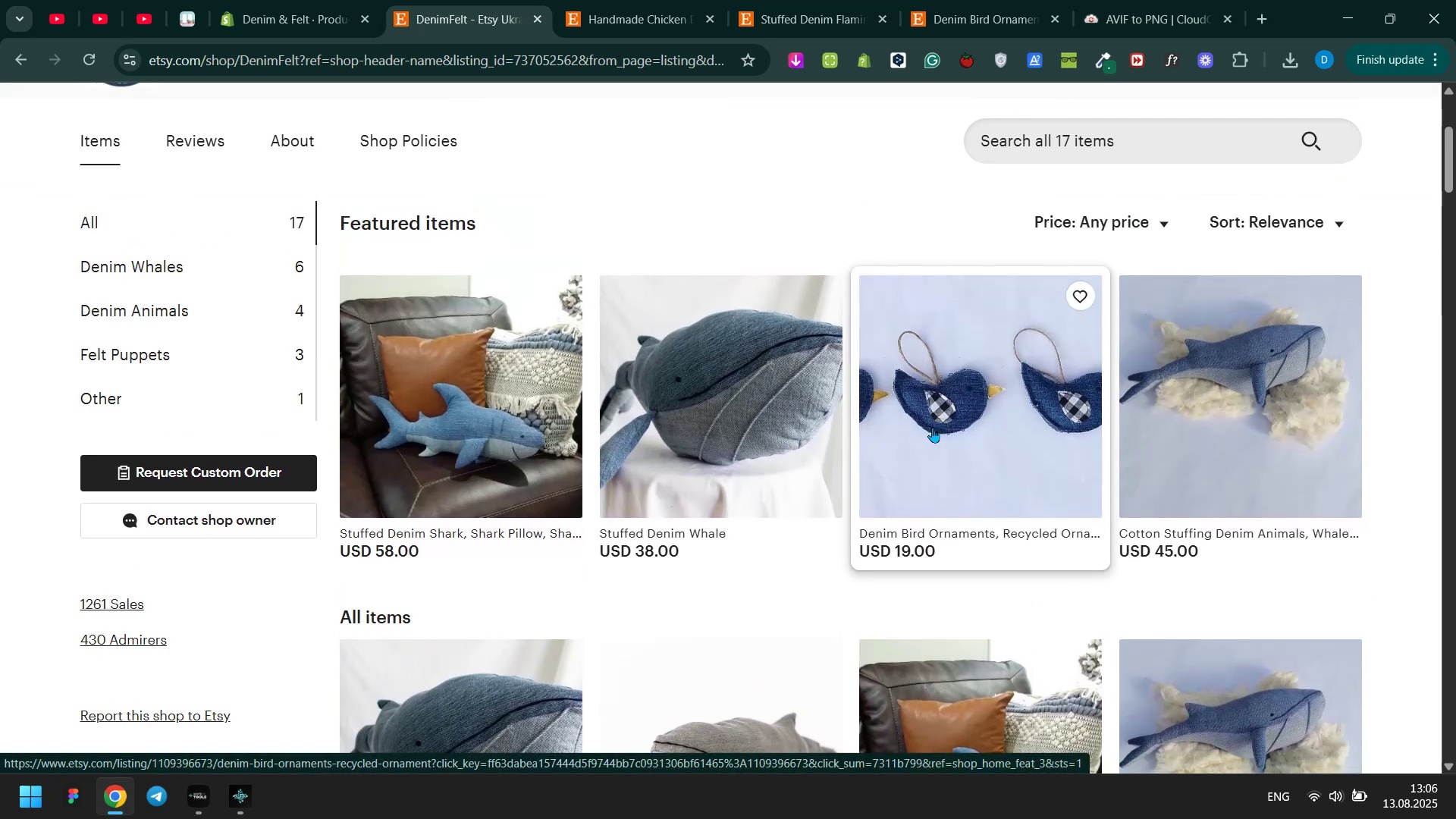 
scroll: coordinate [932, 427], scroll_direction: down, amount: 3.0
 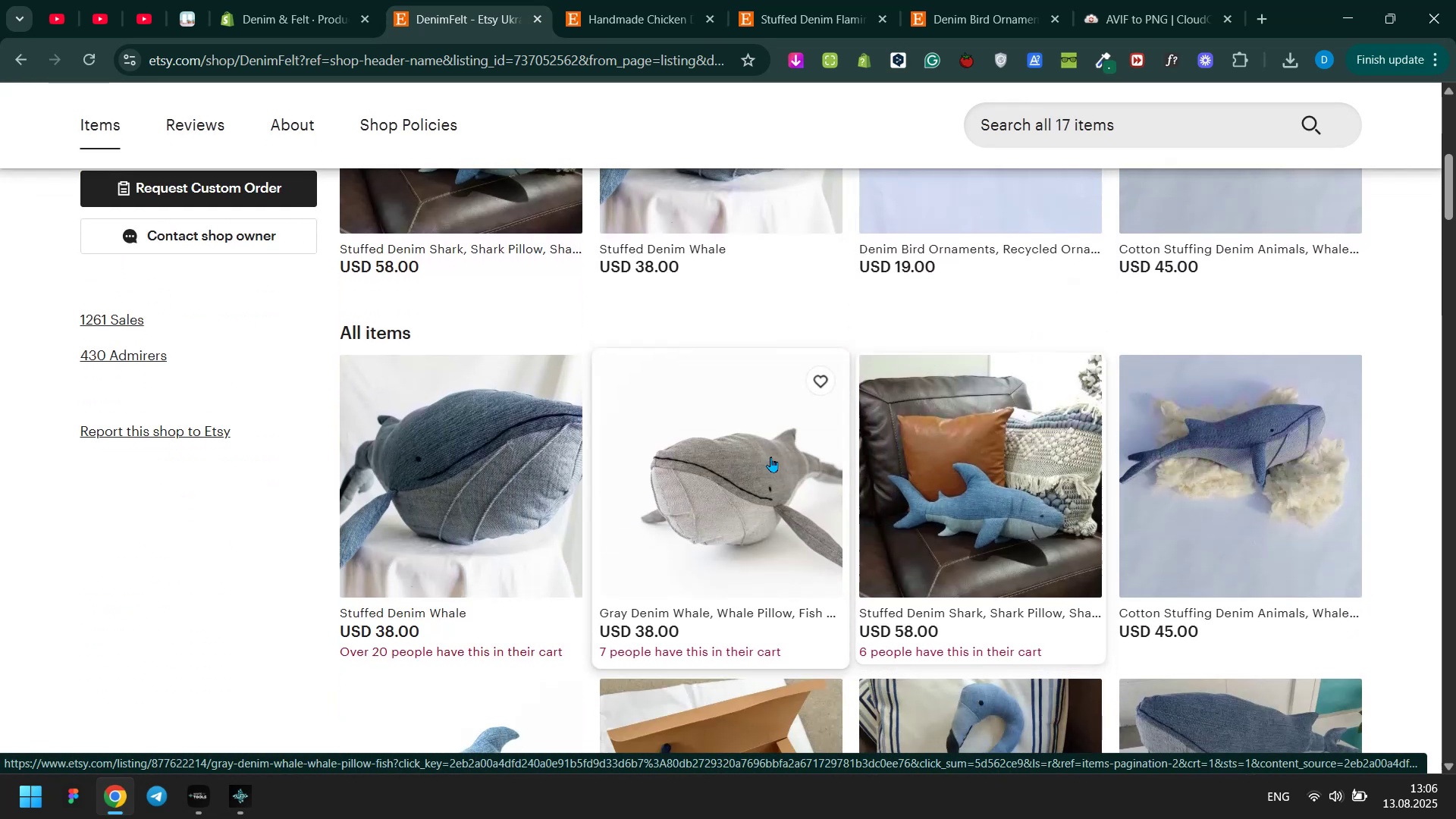 
left_click([762, 457])
 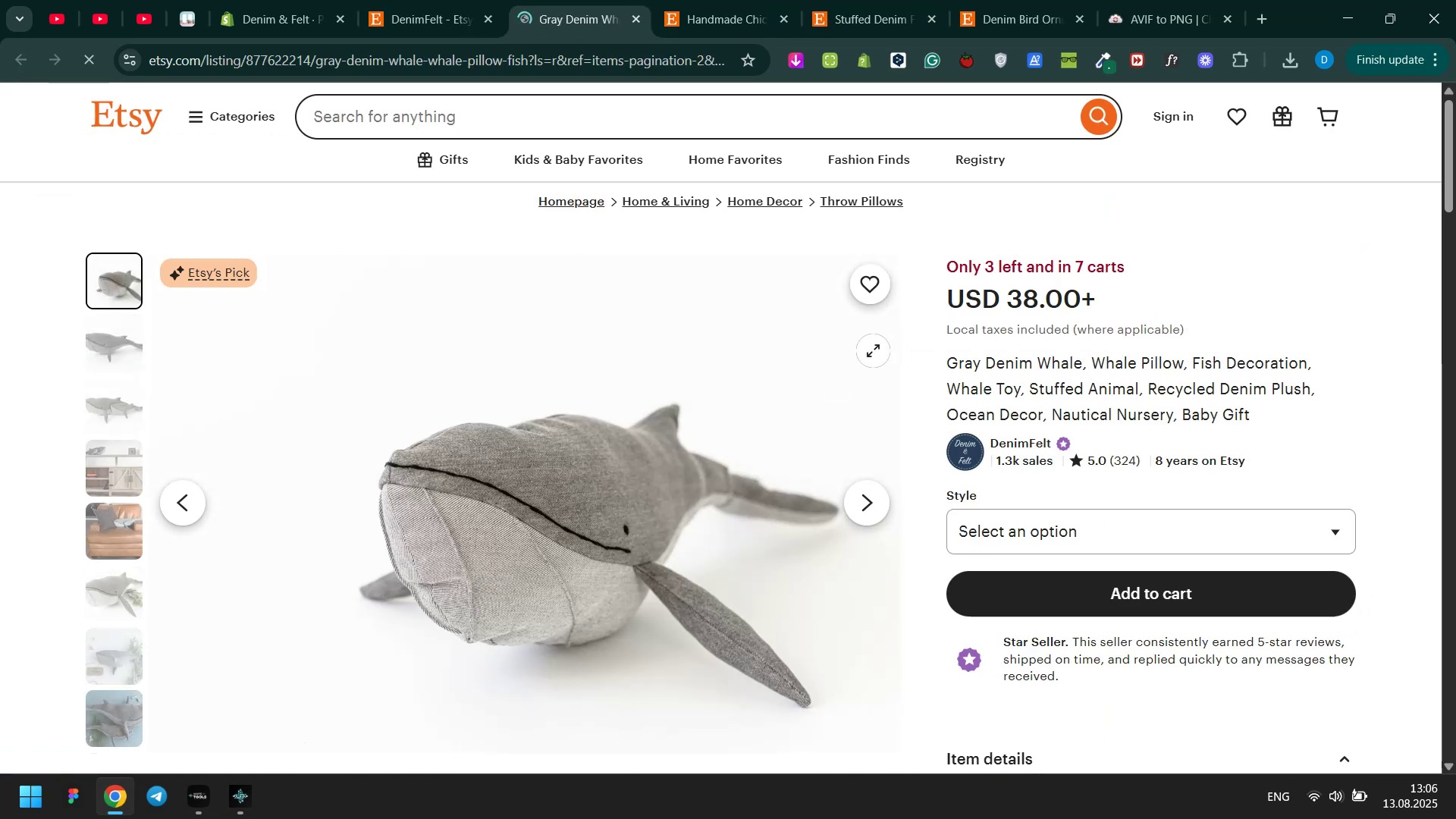 
right_click([609, 430])
 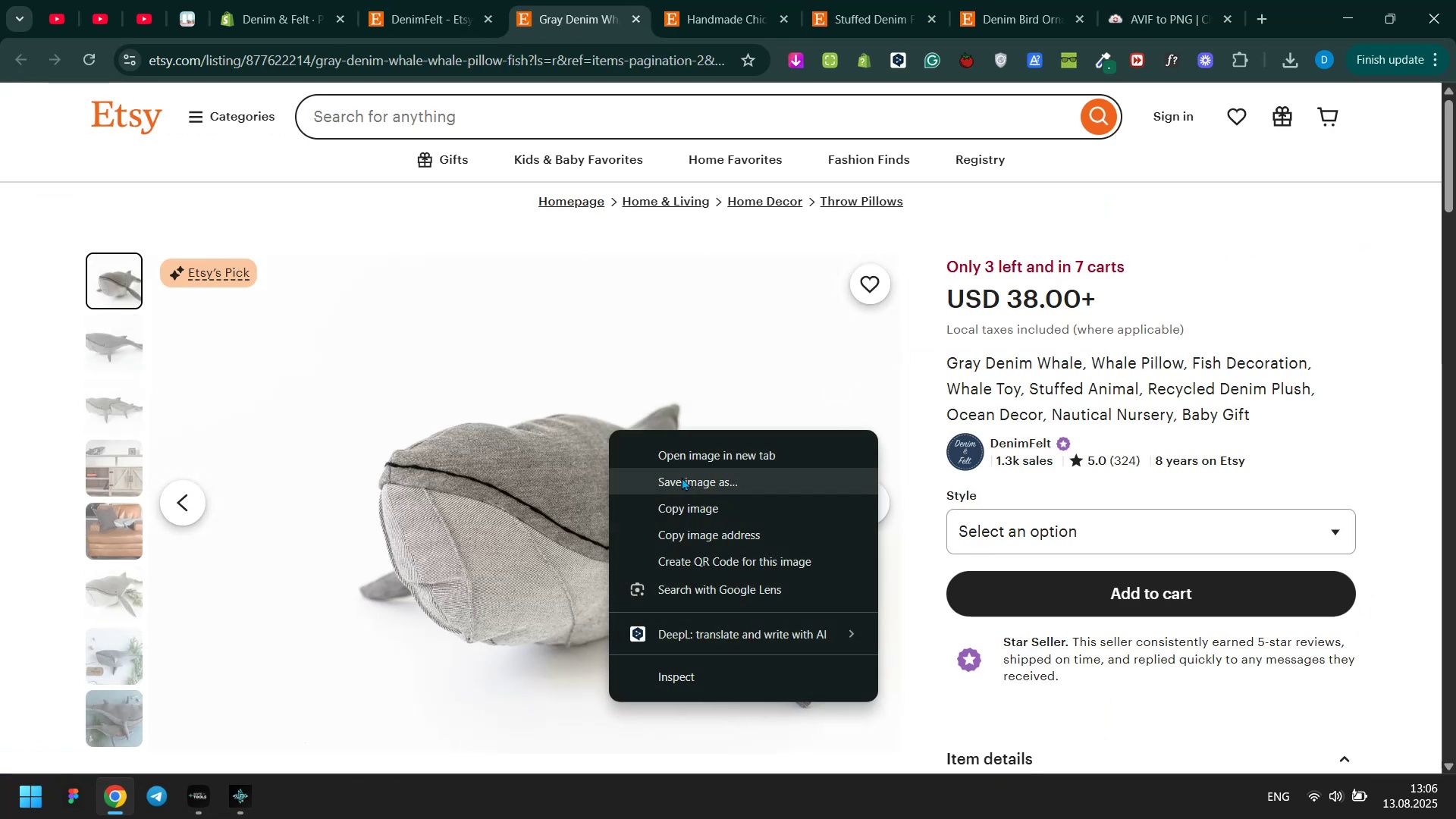 
left_click([682, 477])
 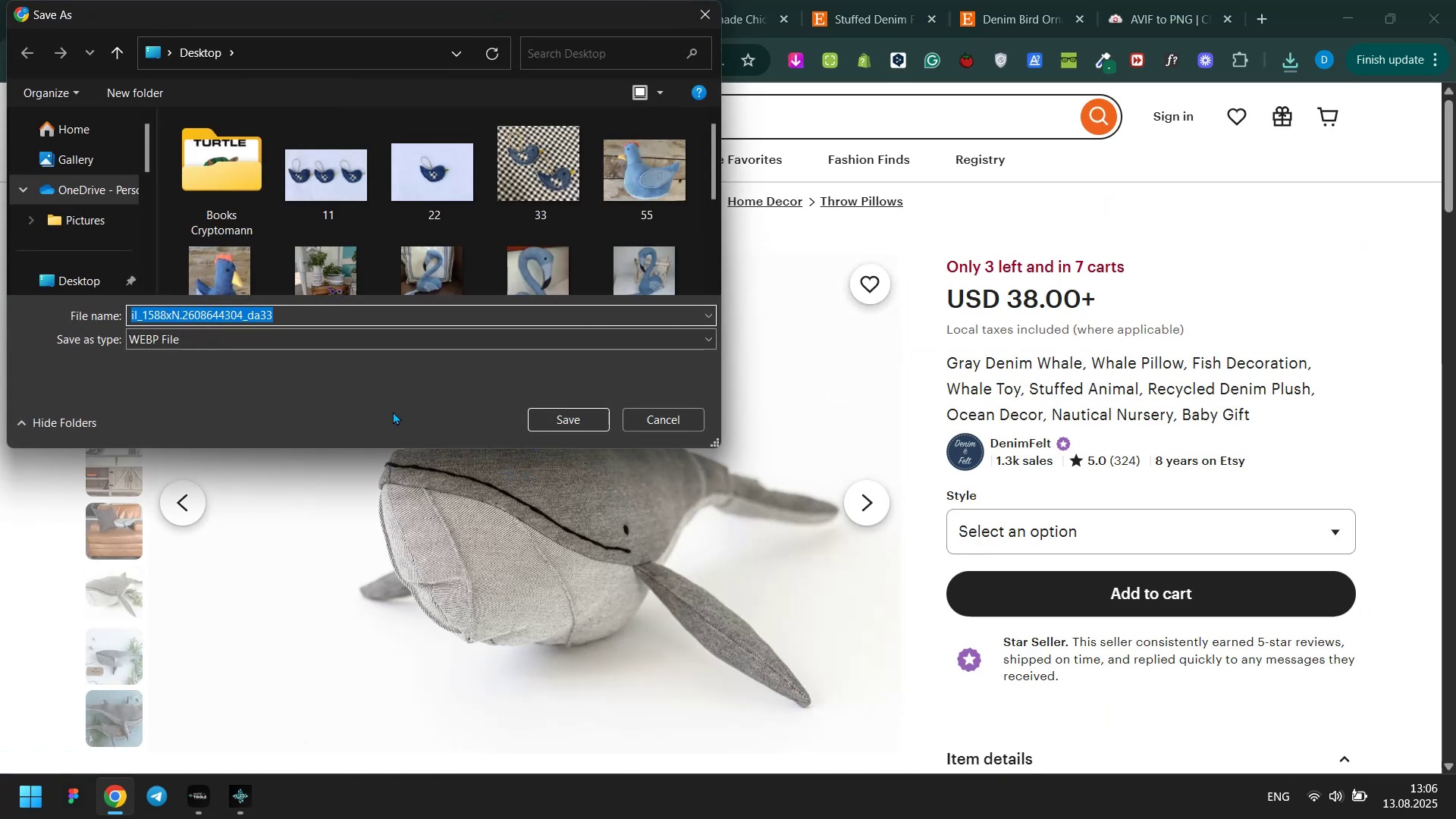 
type(123)
 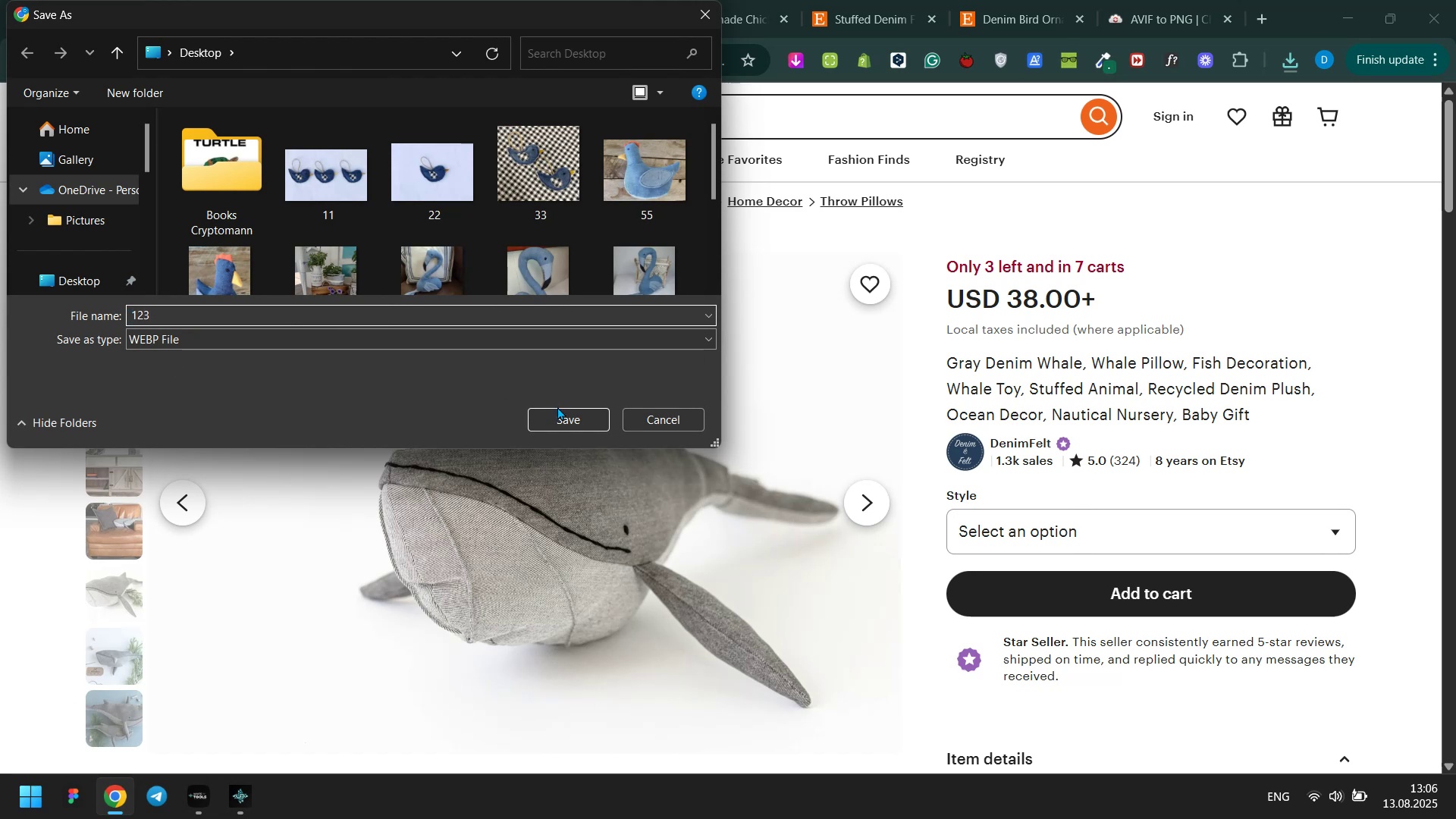 
double_click([559, 409])
 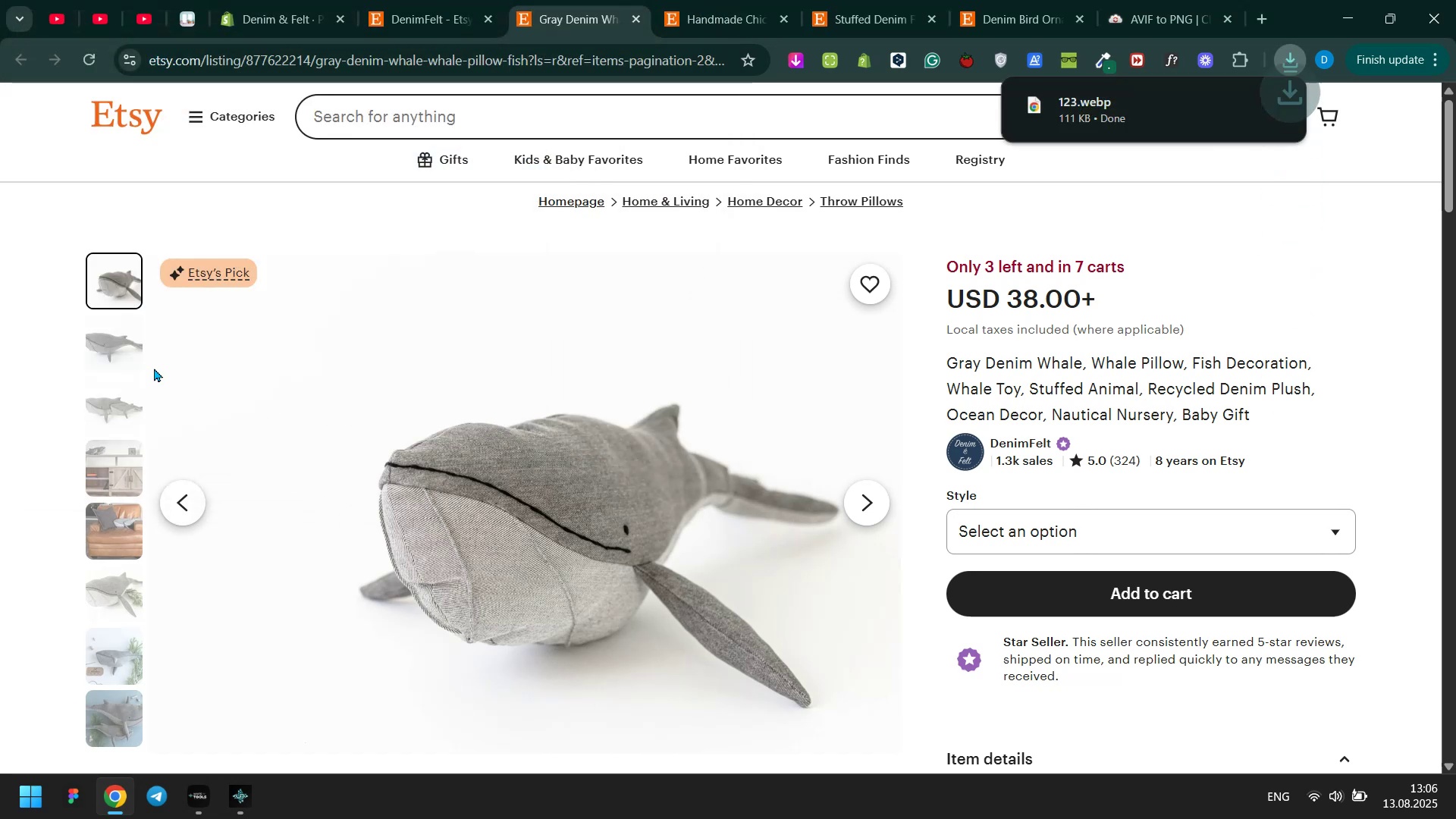 
left_click([116, 333])
 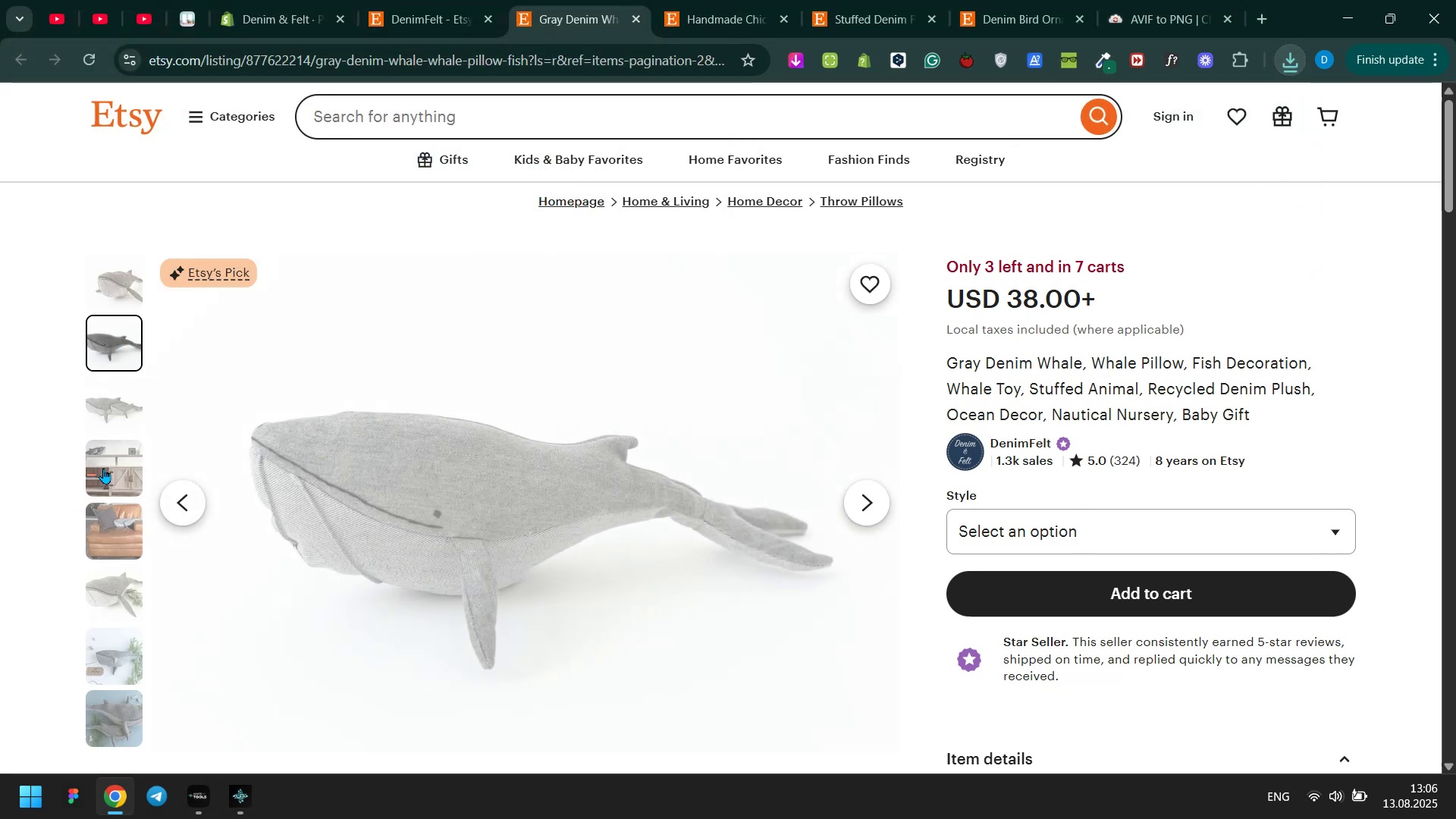 
left_click([103, 468])
 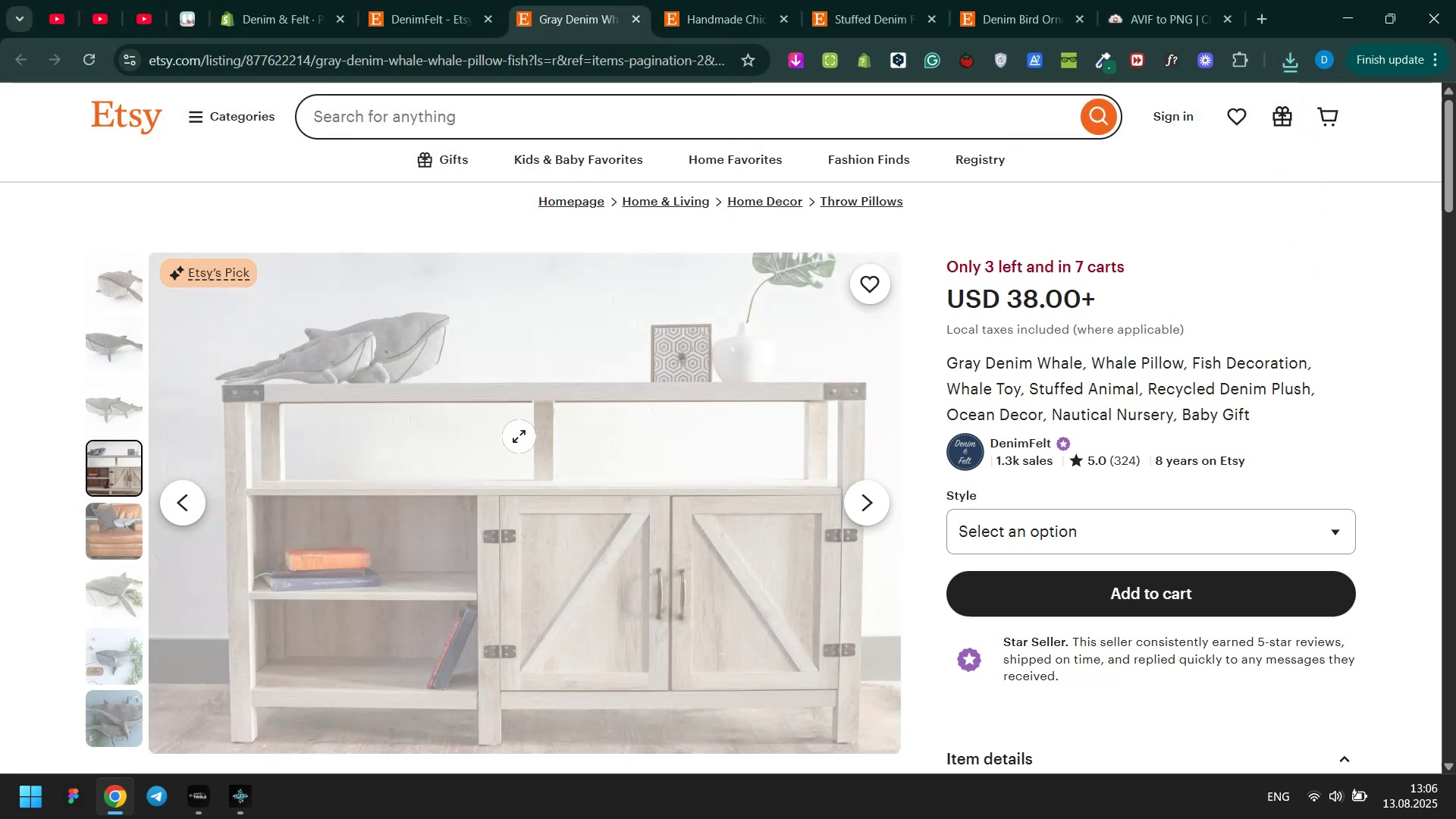 
right_click([519, 436])
 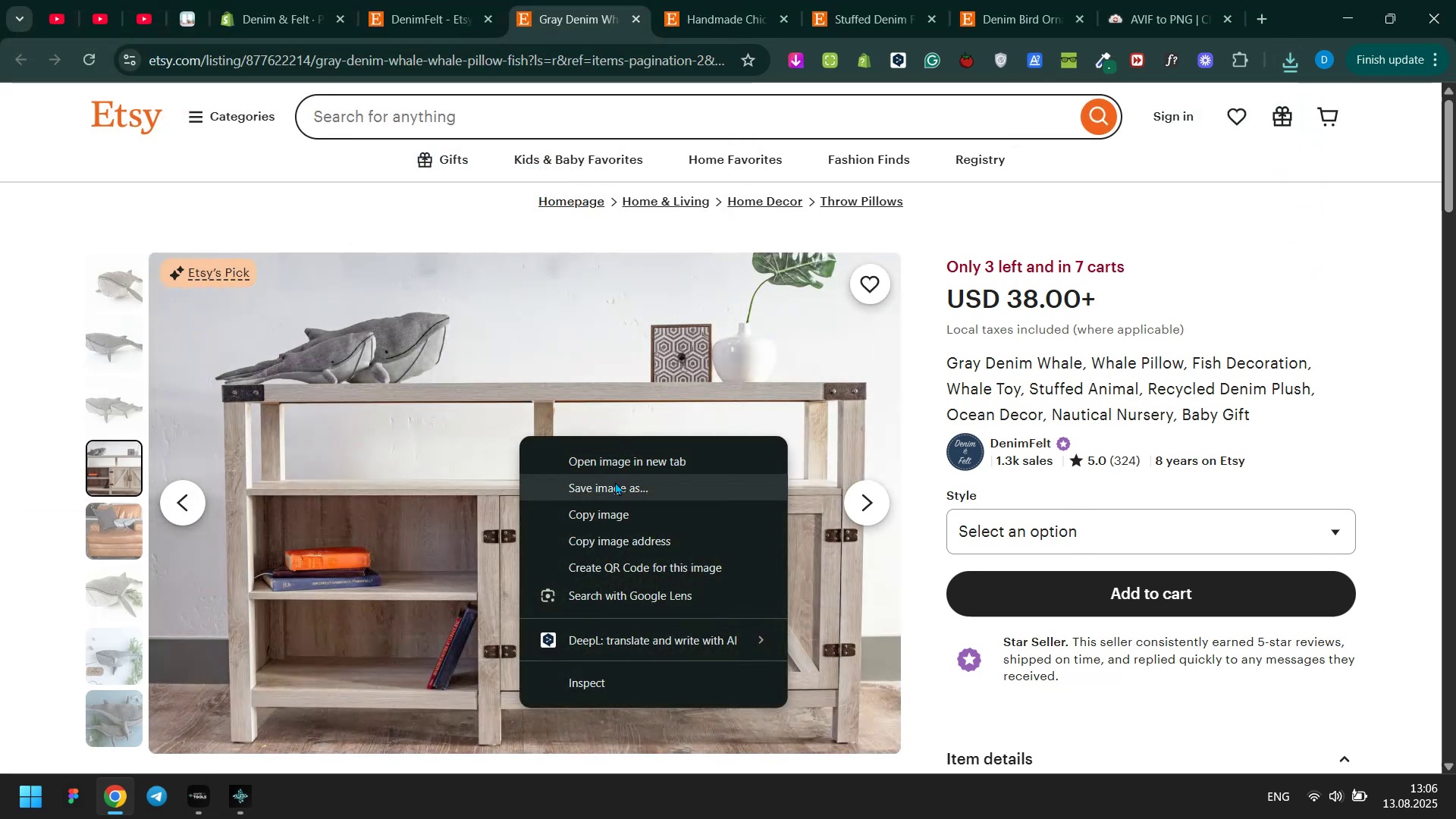 
left_click([615, 482])
 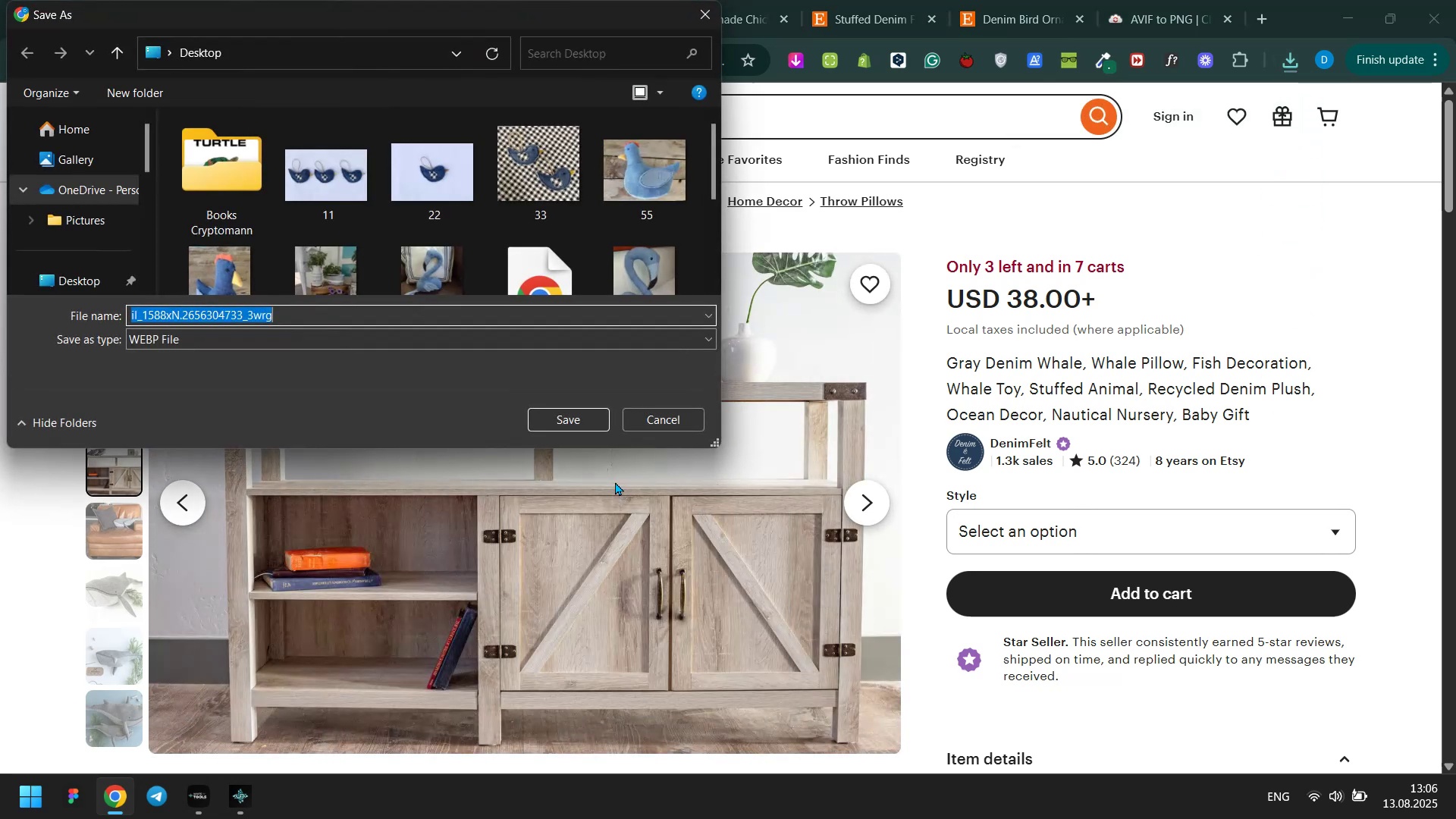 
hold_key(key=1, duration=0.32)
 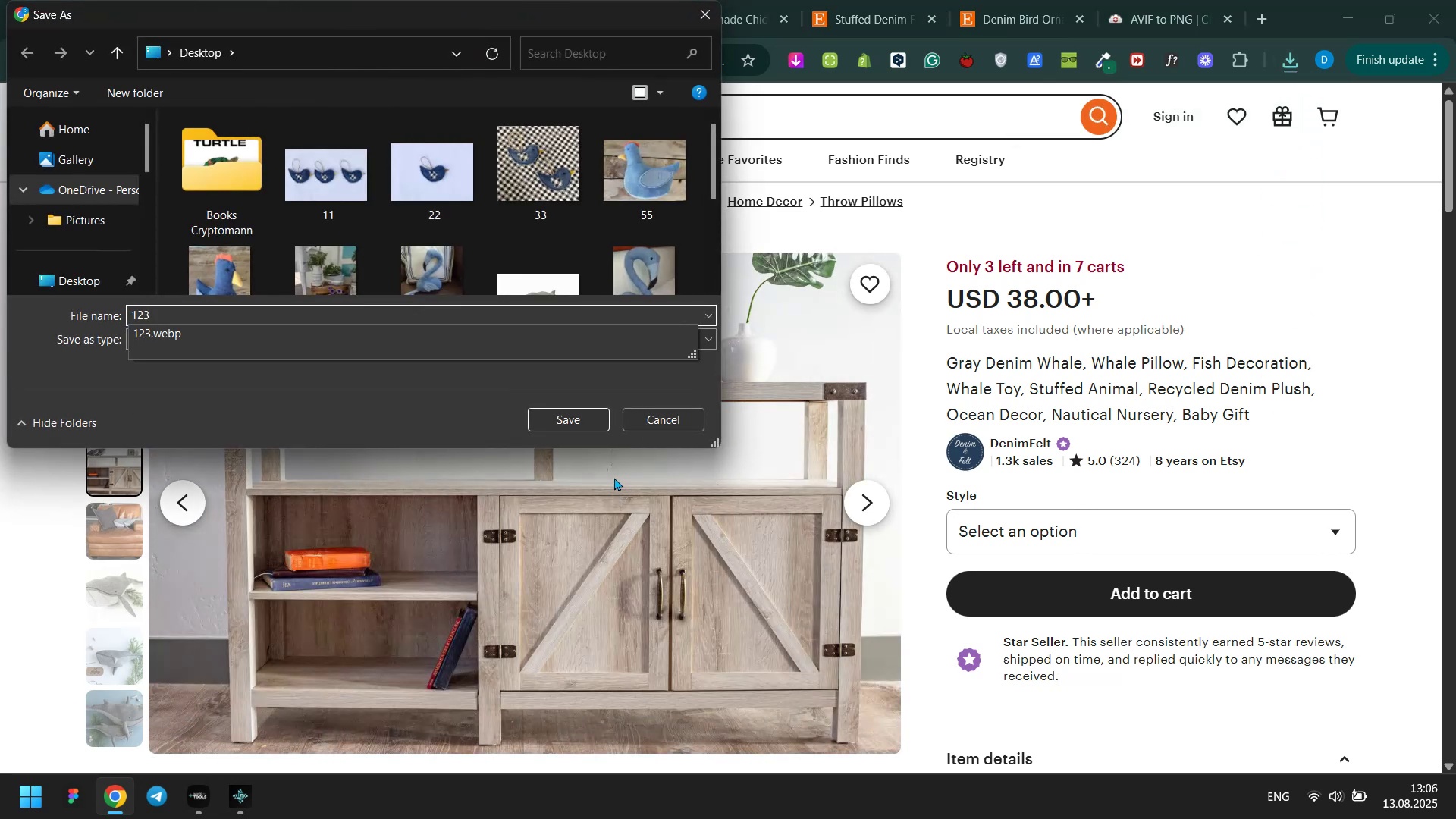 
hold_key(key=2, duration=0.34)
 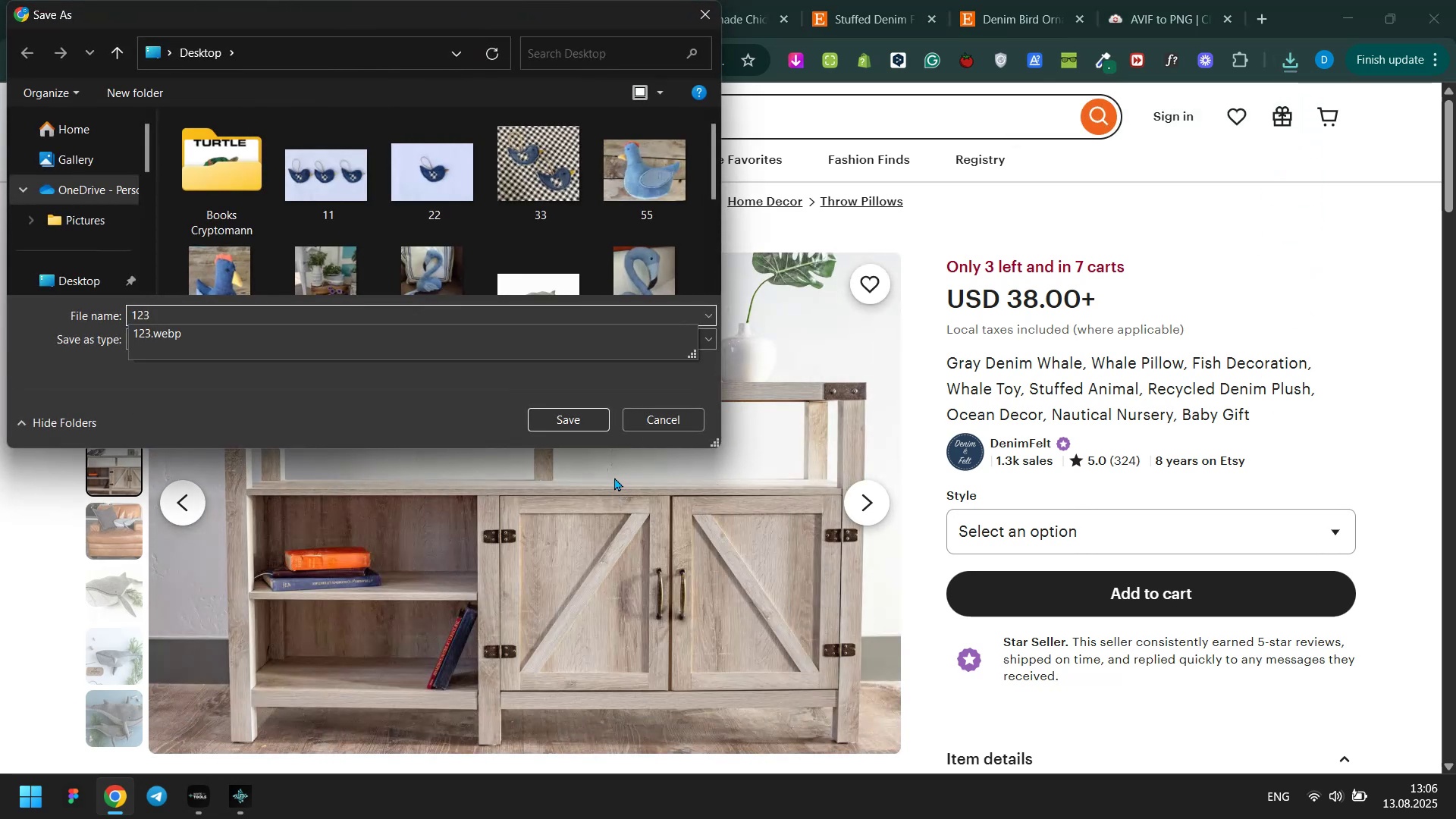 
type(34)
 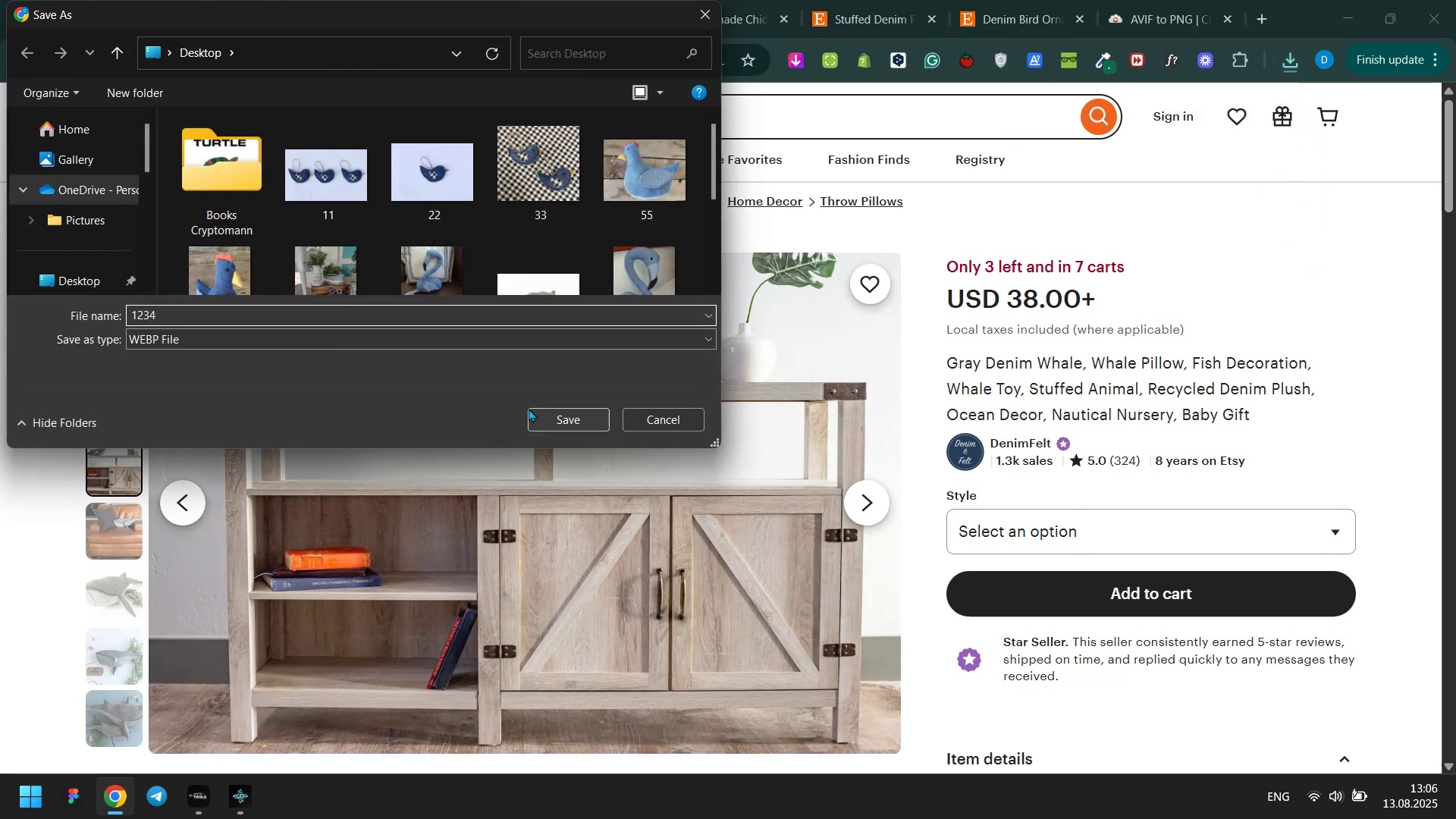 
left_click([565, 419])
 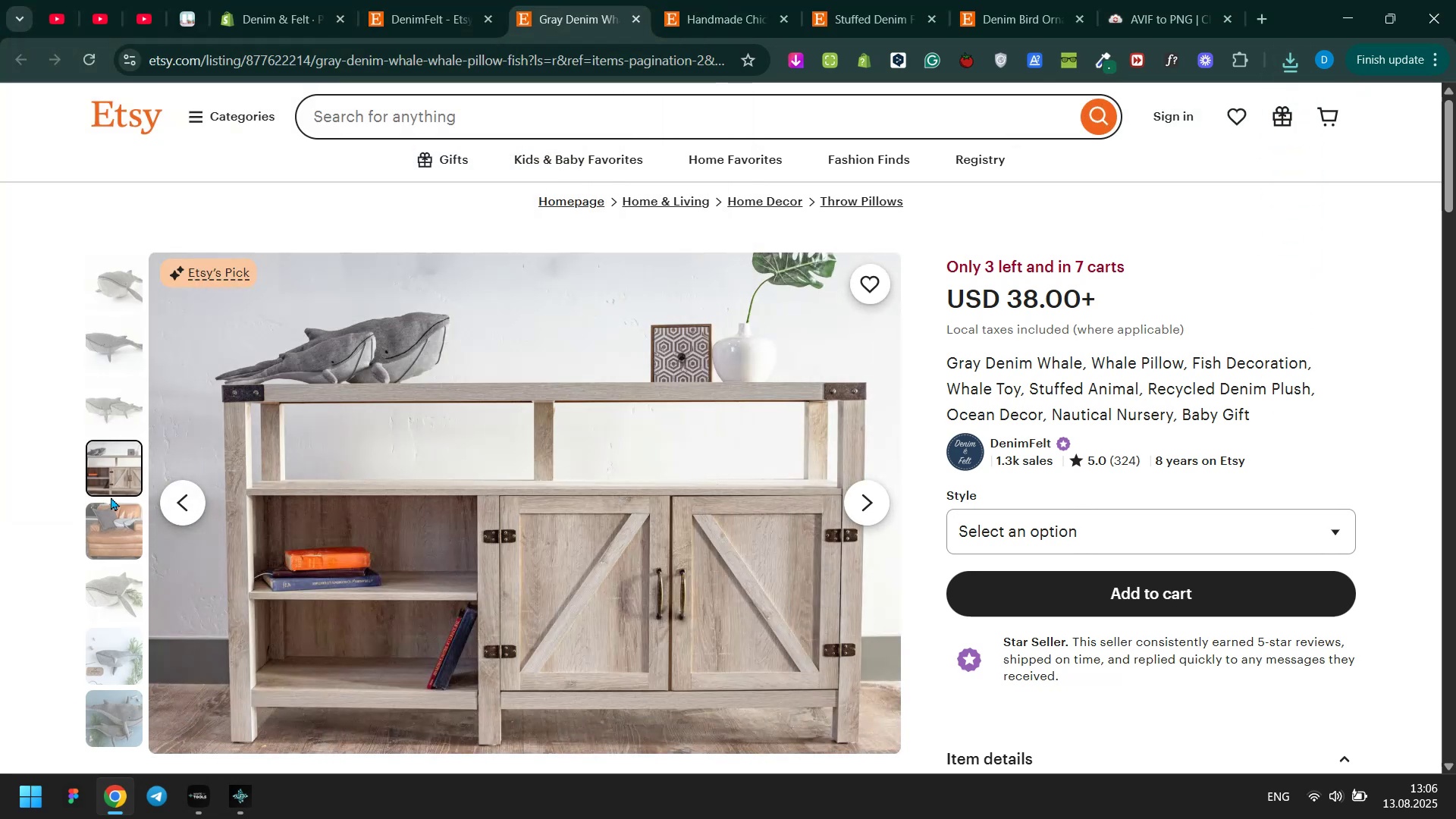 
left_click([114, 511])
 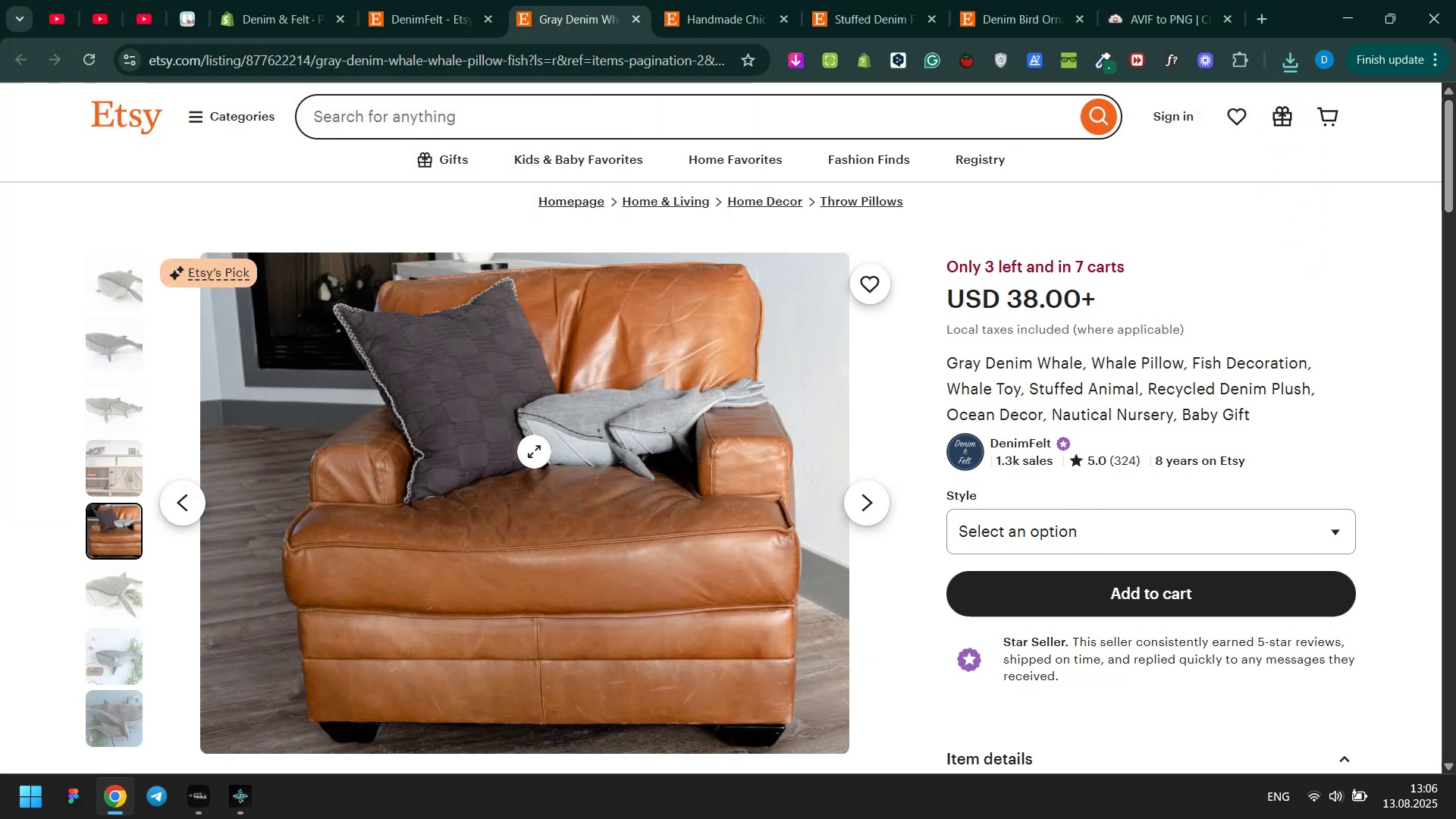 
right_click([534, 451])
 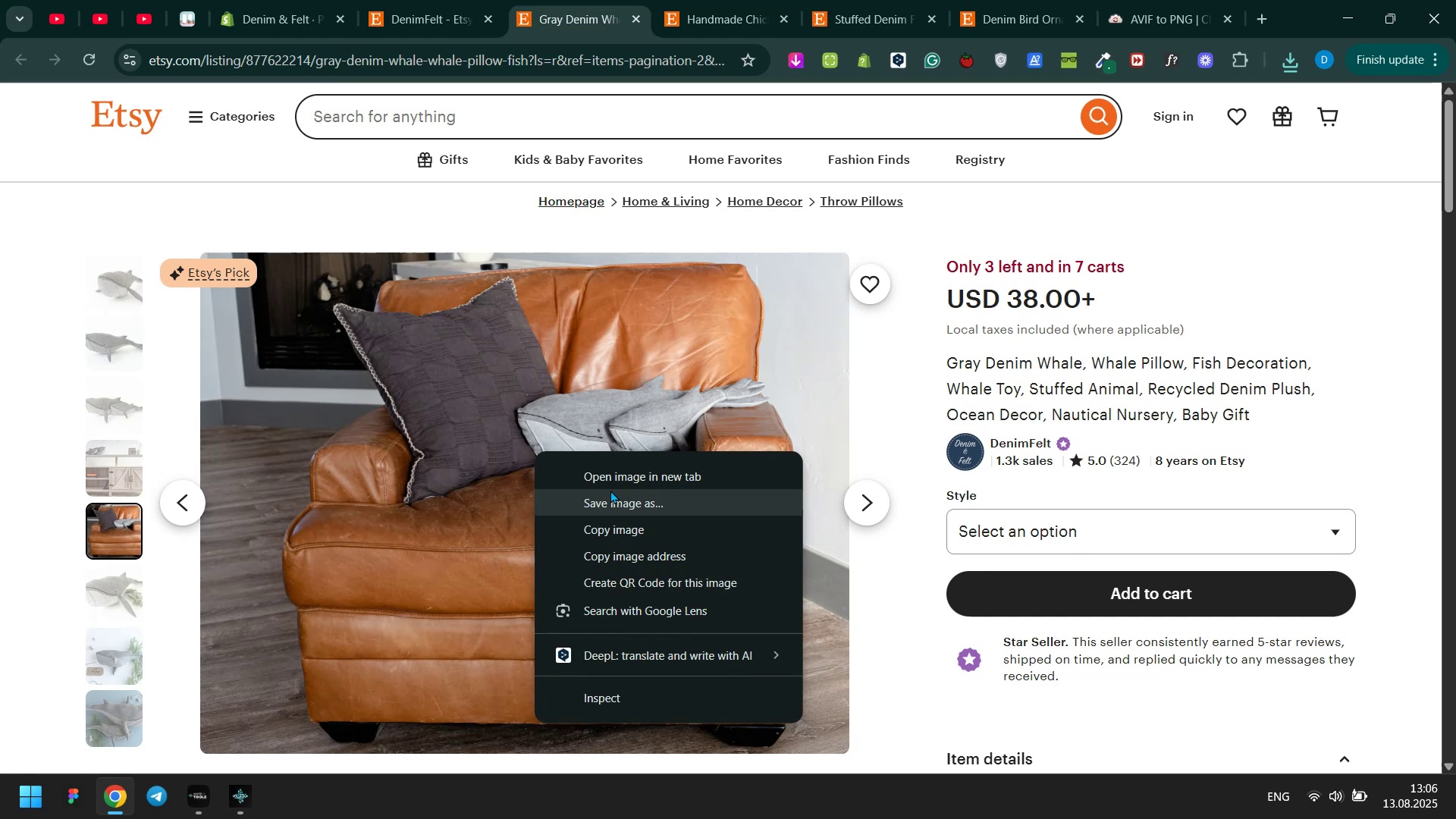 
left_click([612, 490])
 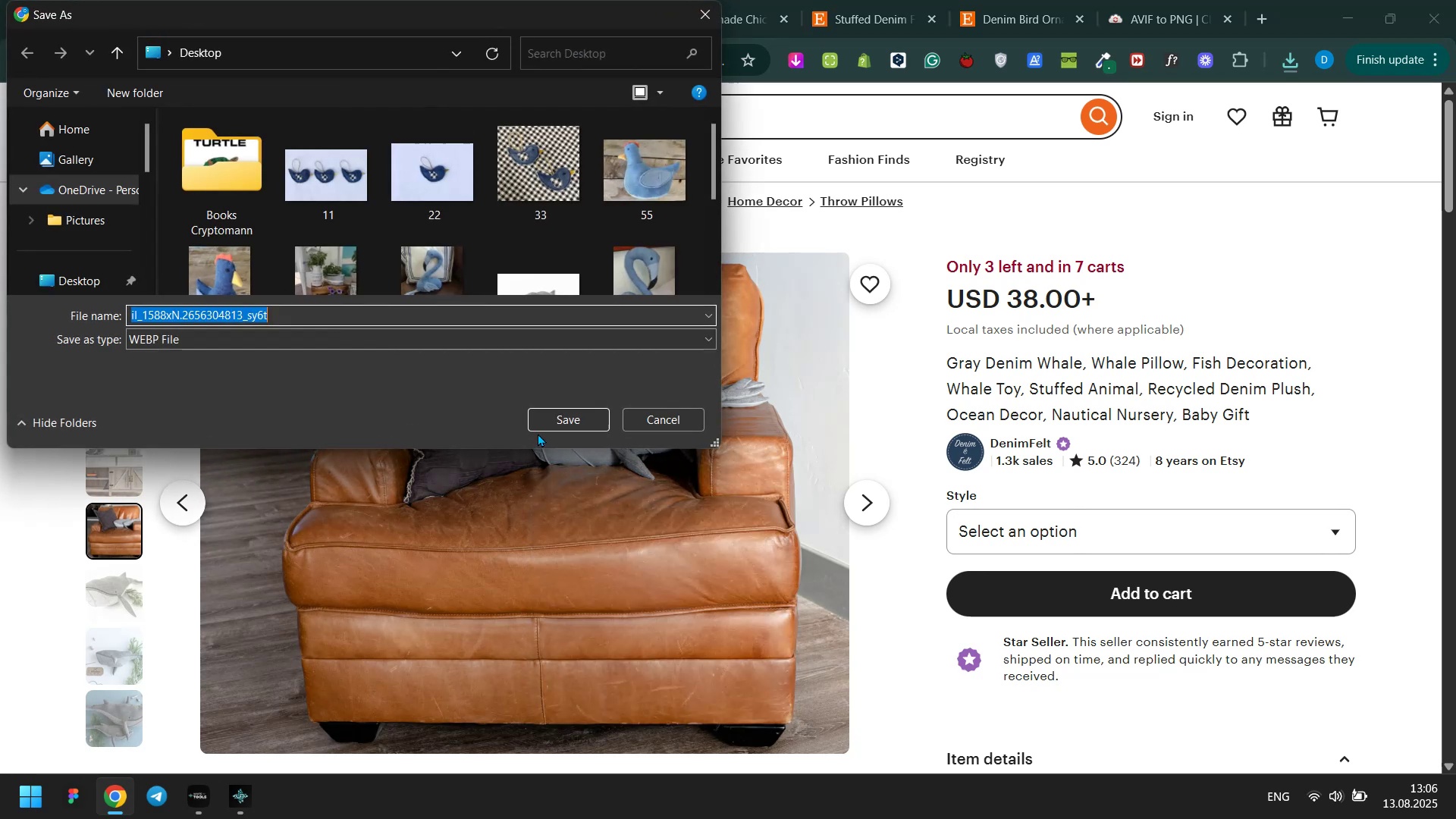 
type(12345)
 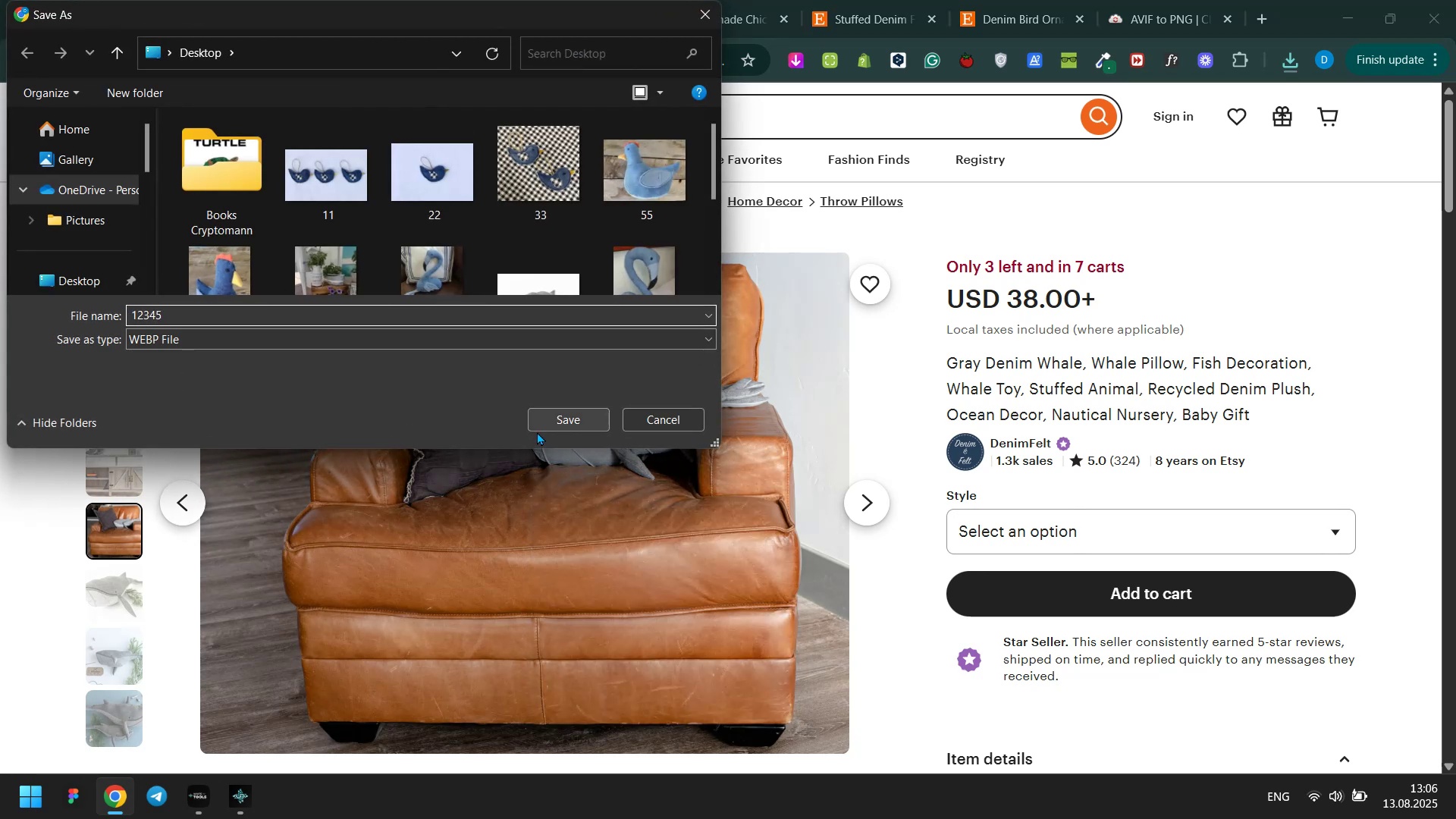 
key(Enter)
 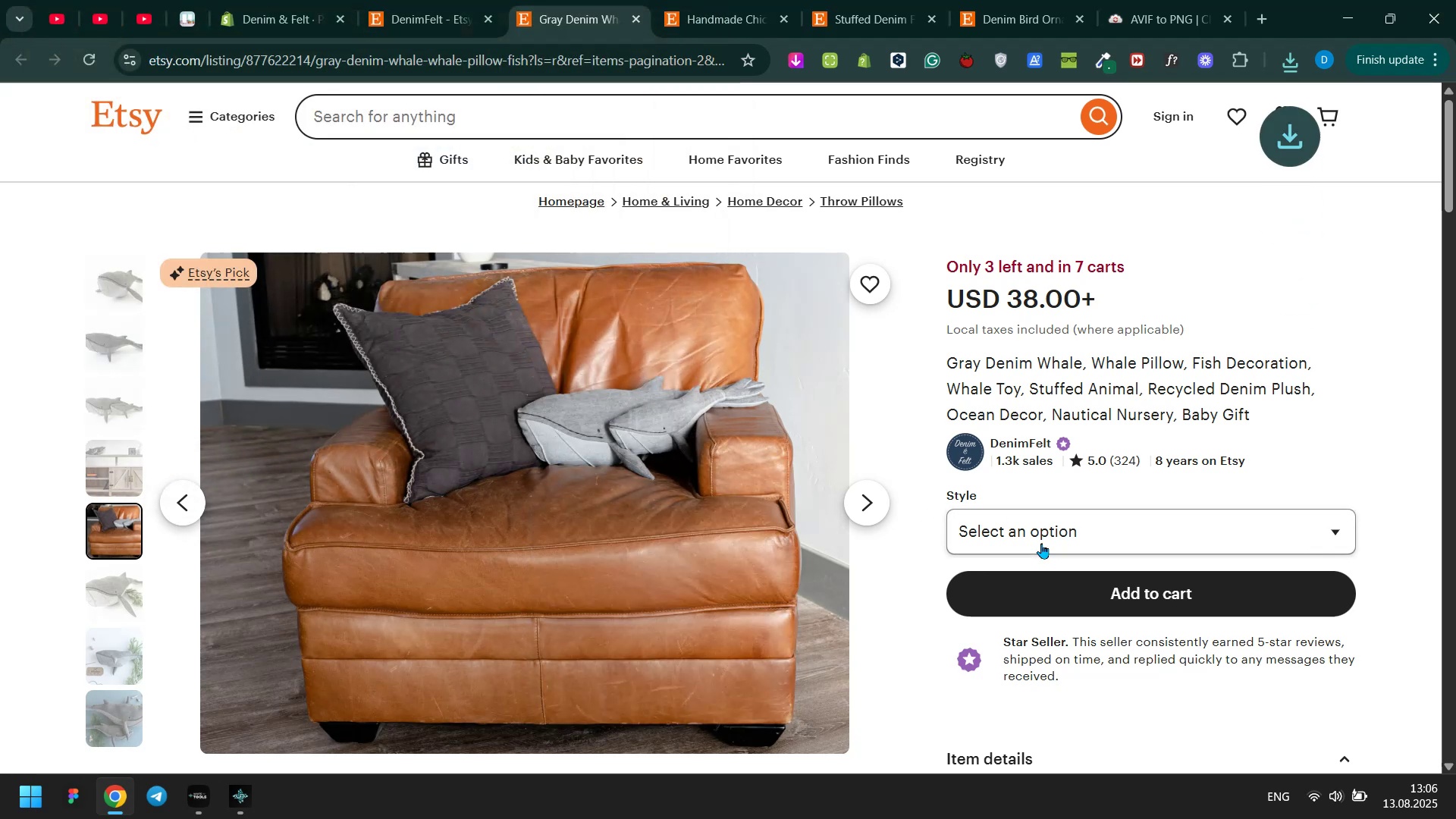 
left_click([1041, 543])
 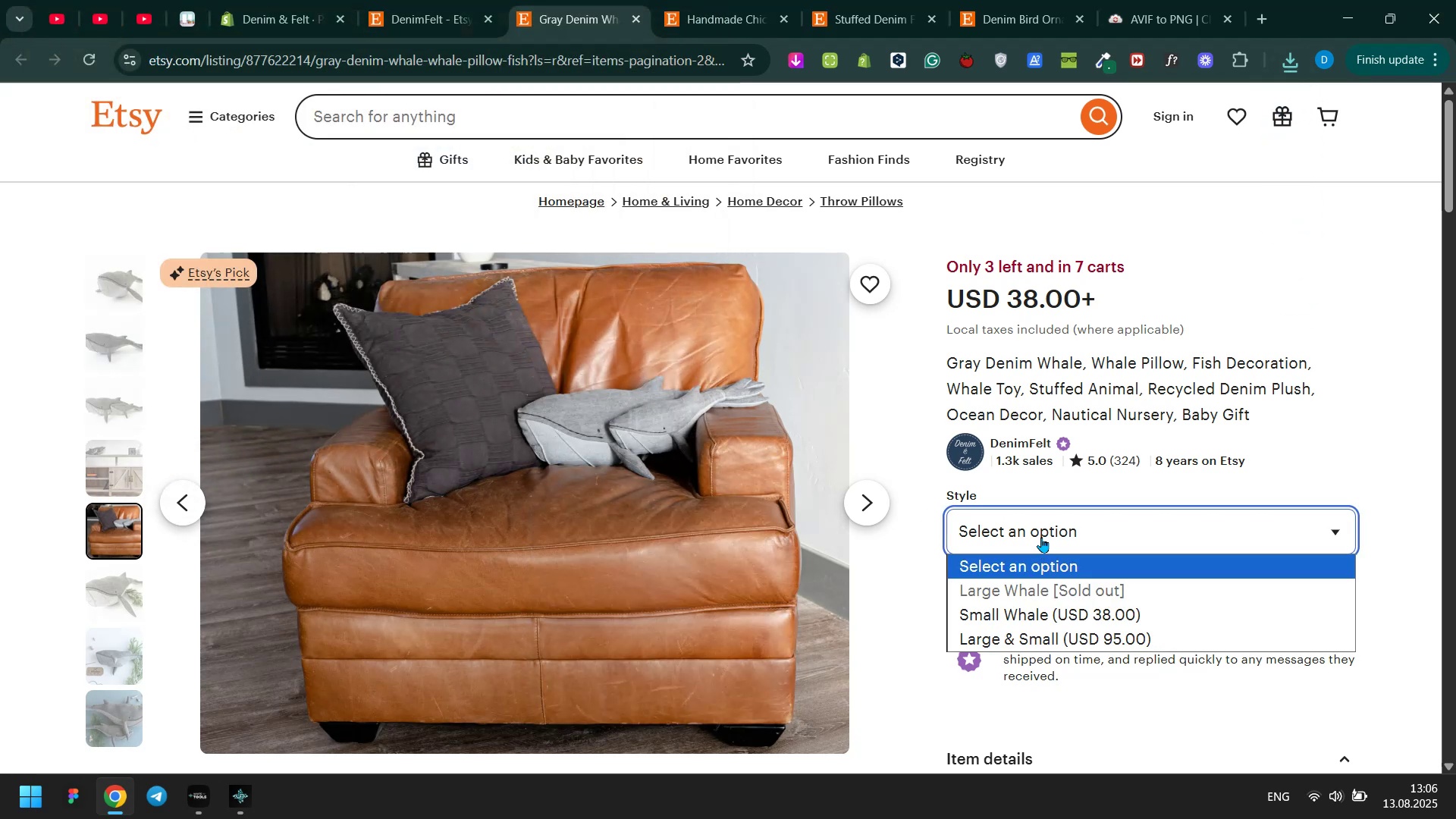 
left_click([1354, 331])
 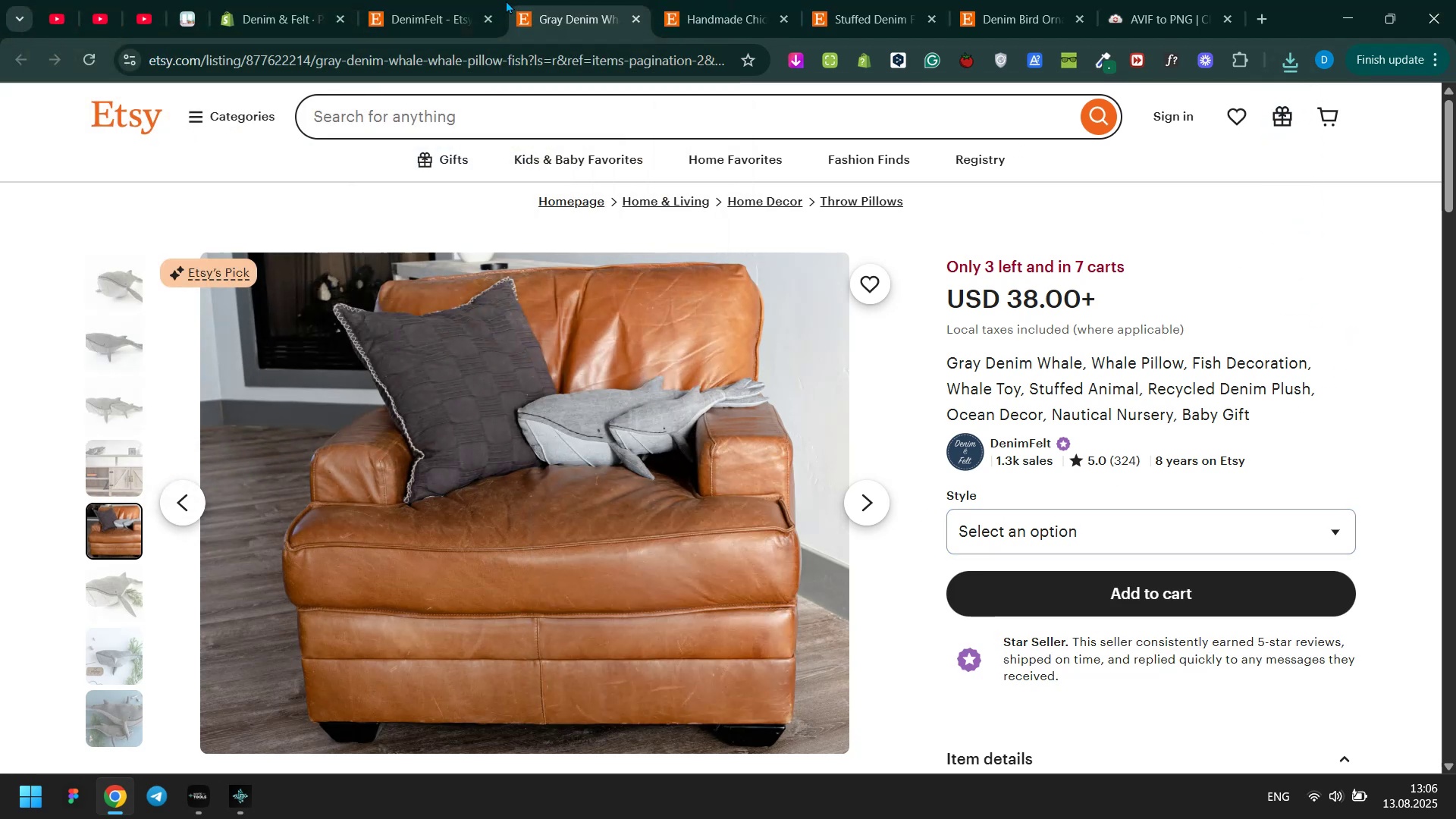 
left_click([425, 0])
 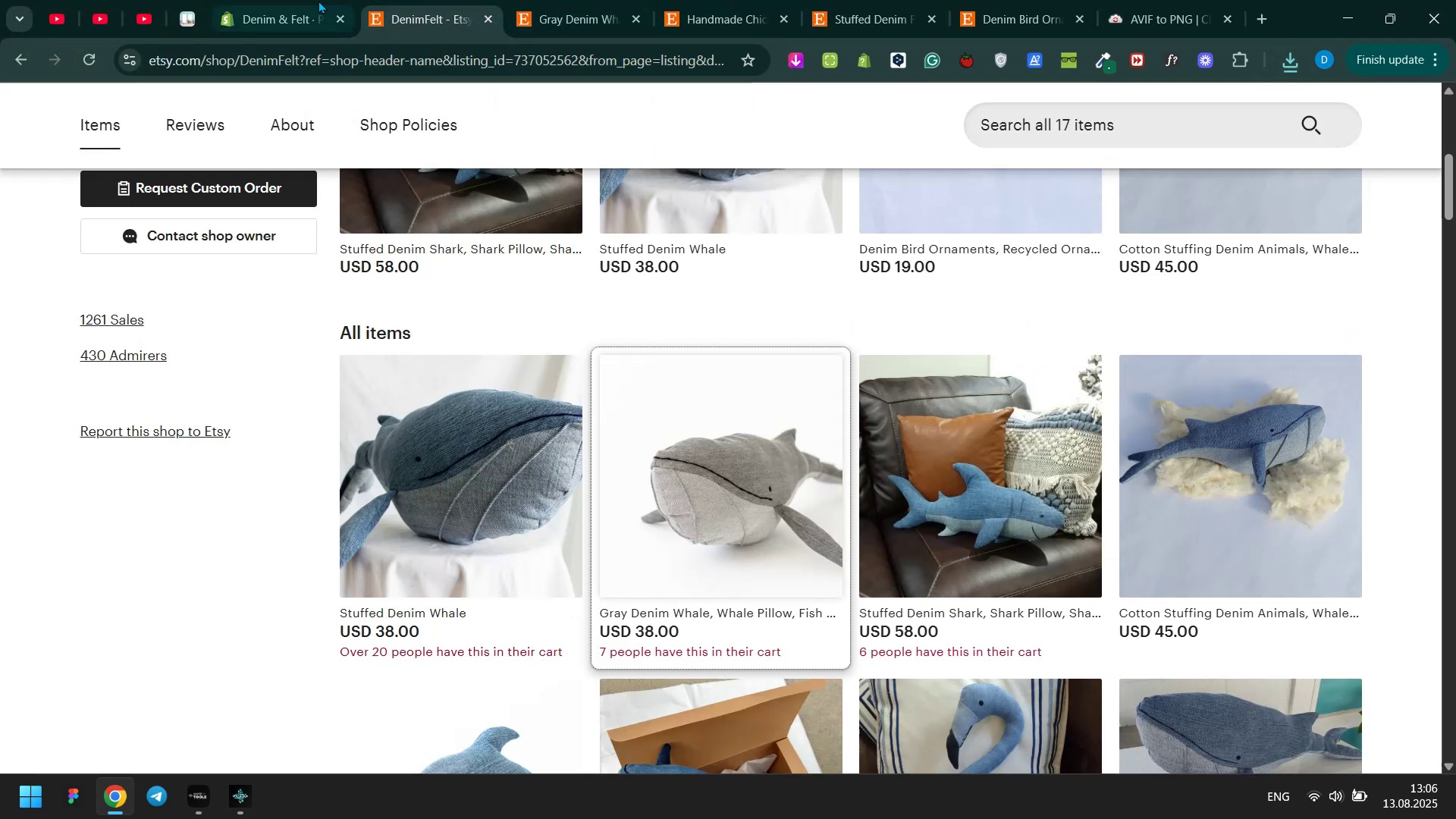 
left_click([312, 0])
 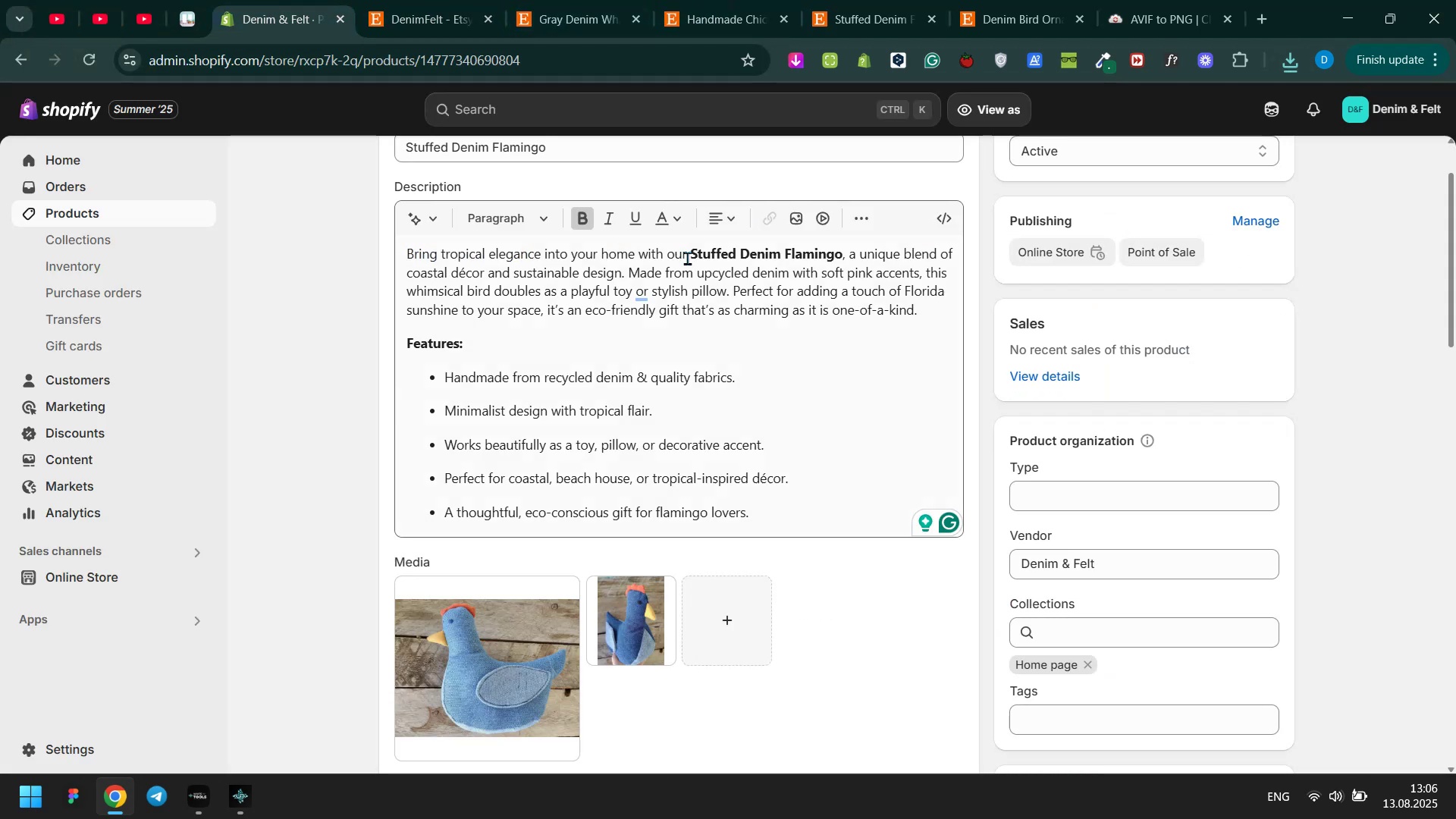 
scroll: coordinate [933, 203], scroll_direction: up, amount: 4.0
 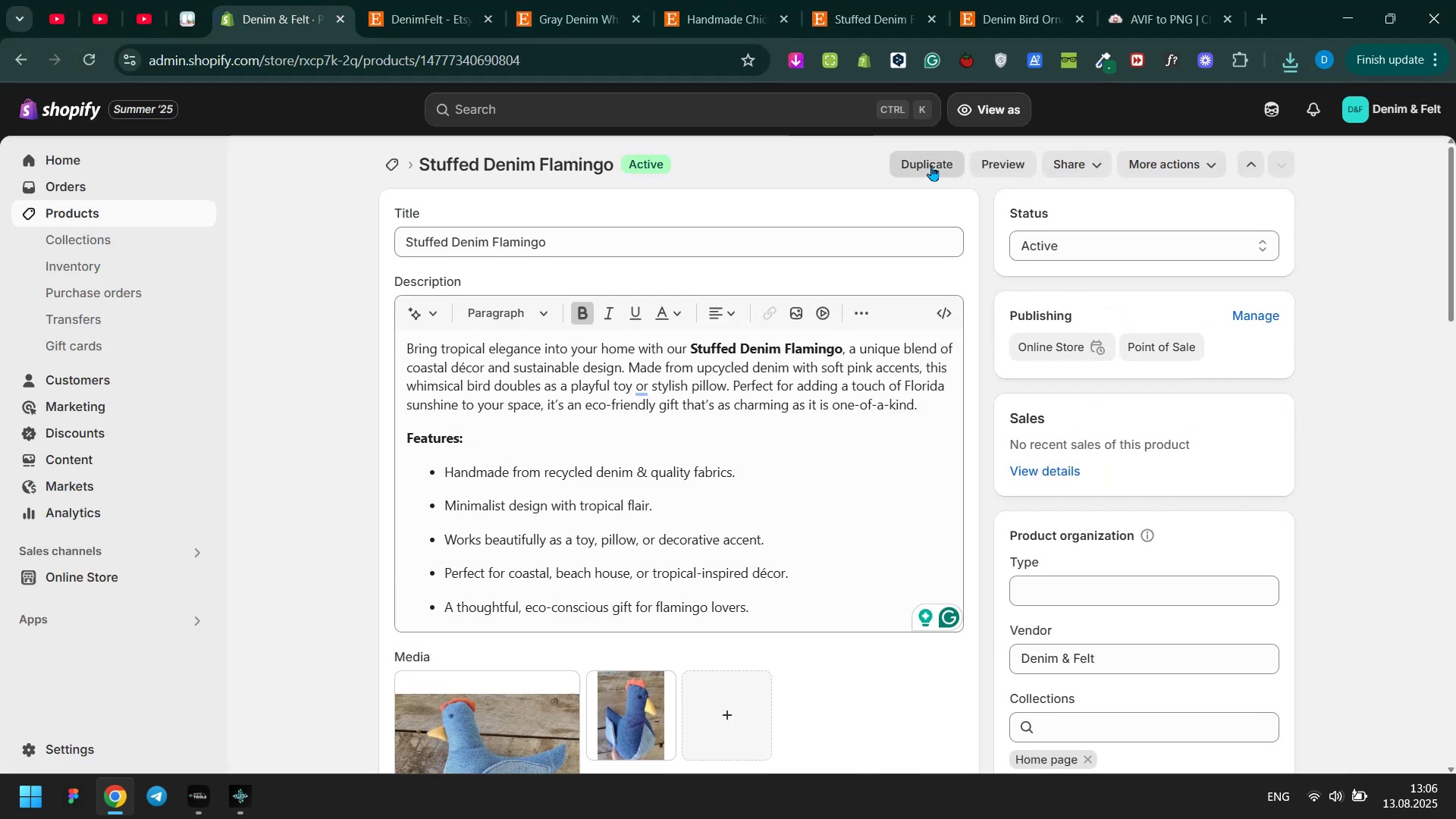 
left_click_drag(start_coordinate=[931, 165], to_coordinate=[796, 152])
 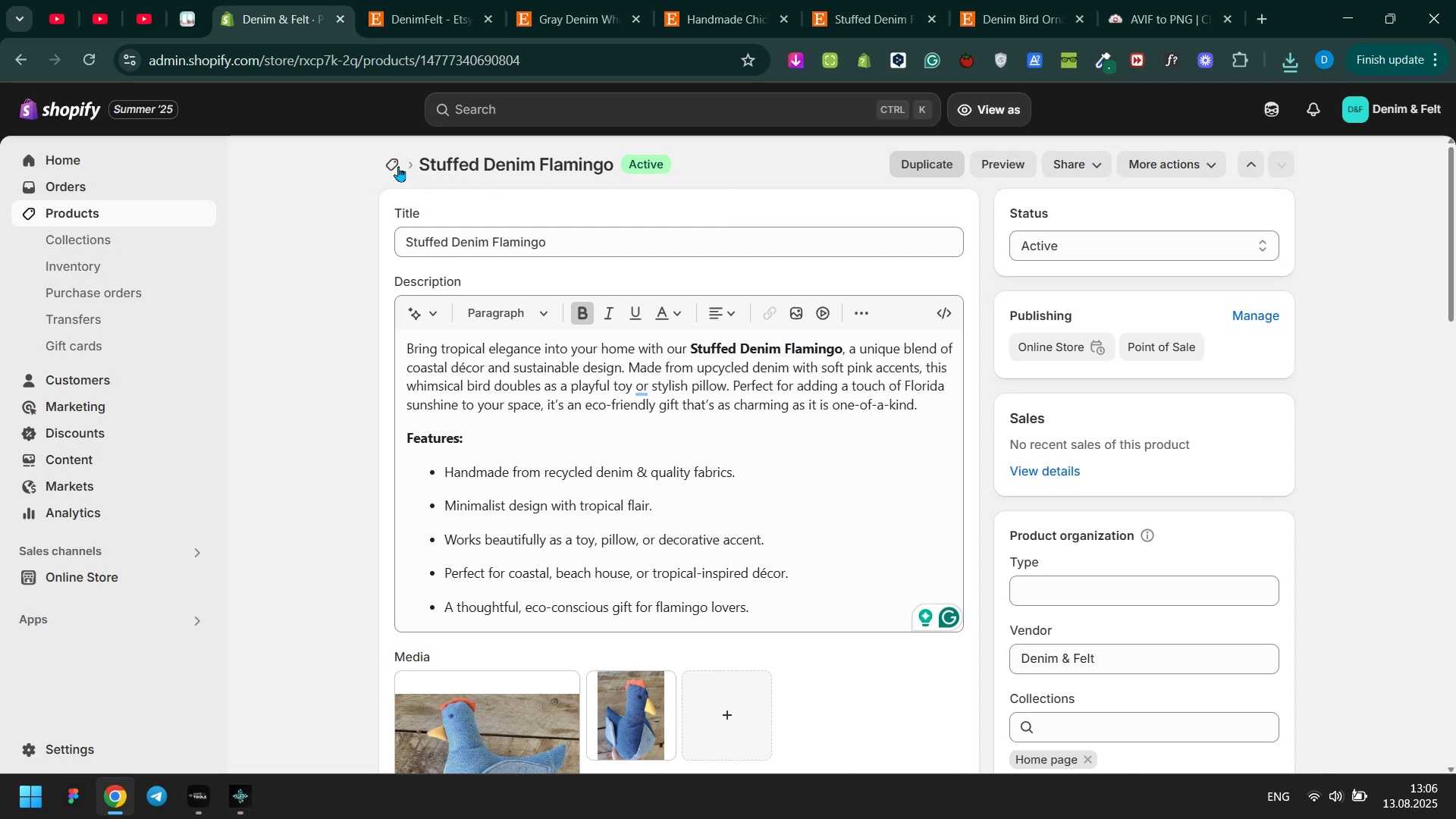 
left_click([397, 165])
 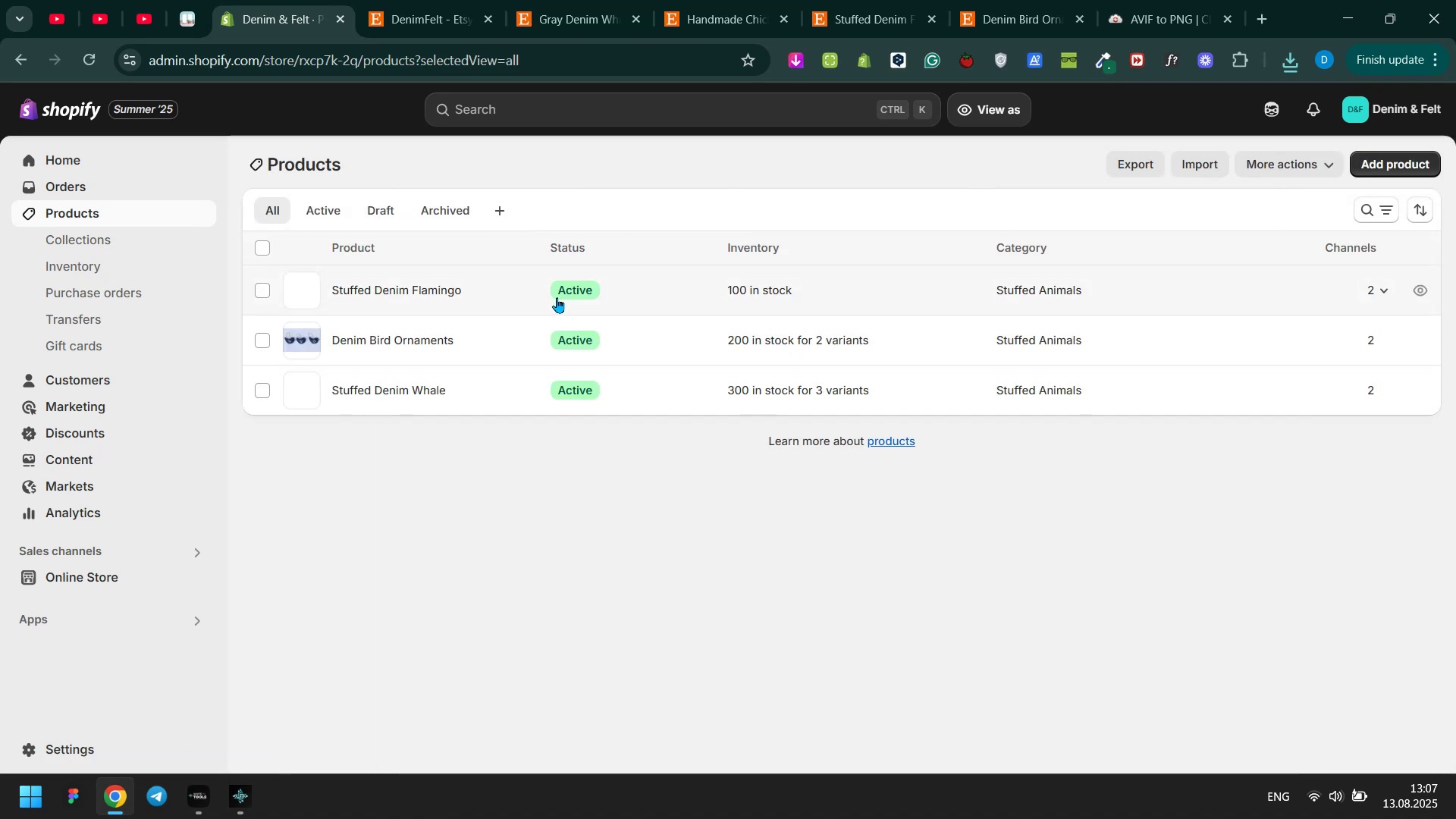 
left_click([386, 392])
 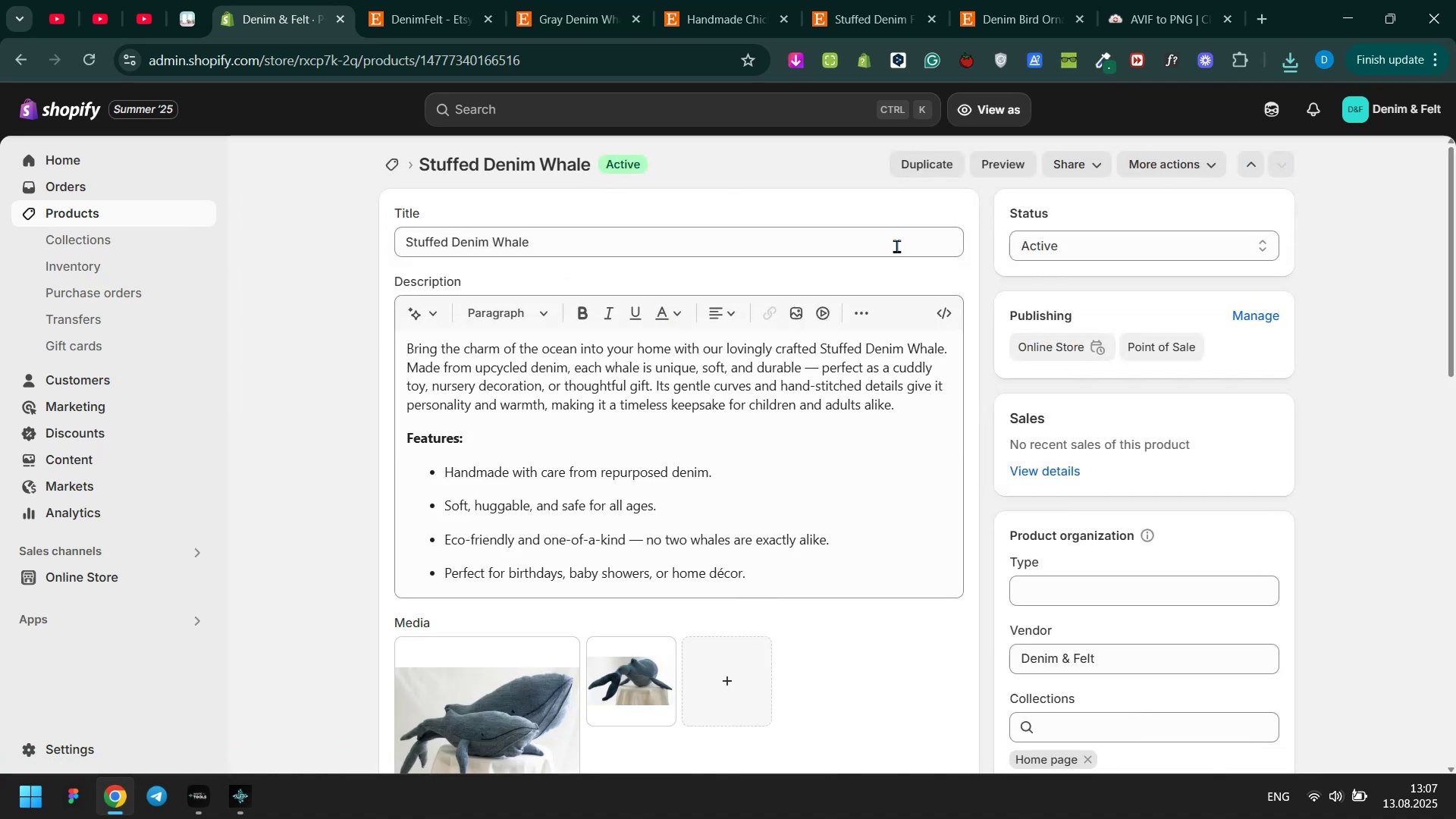 
left_click([935, 160])
 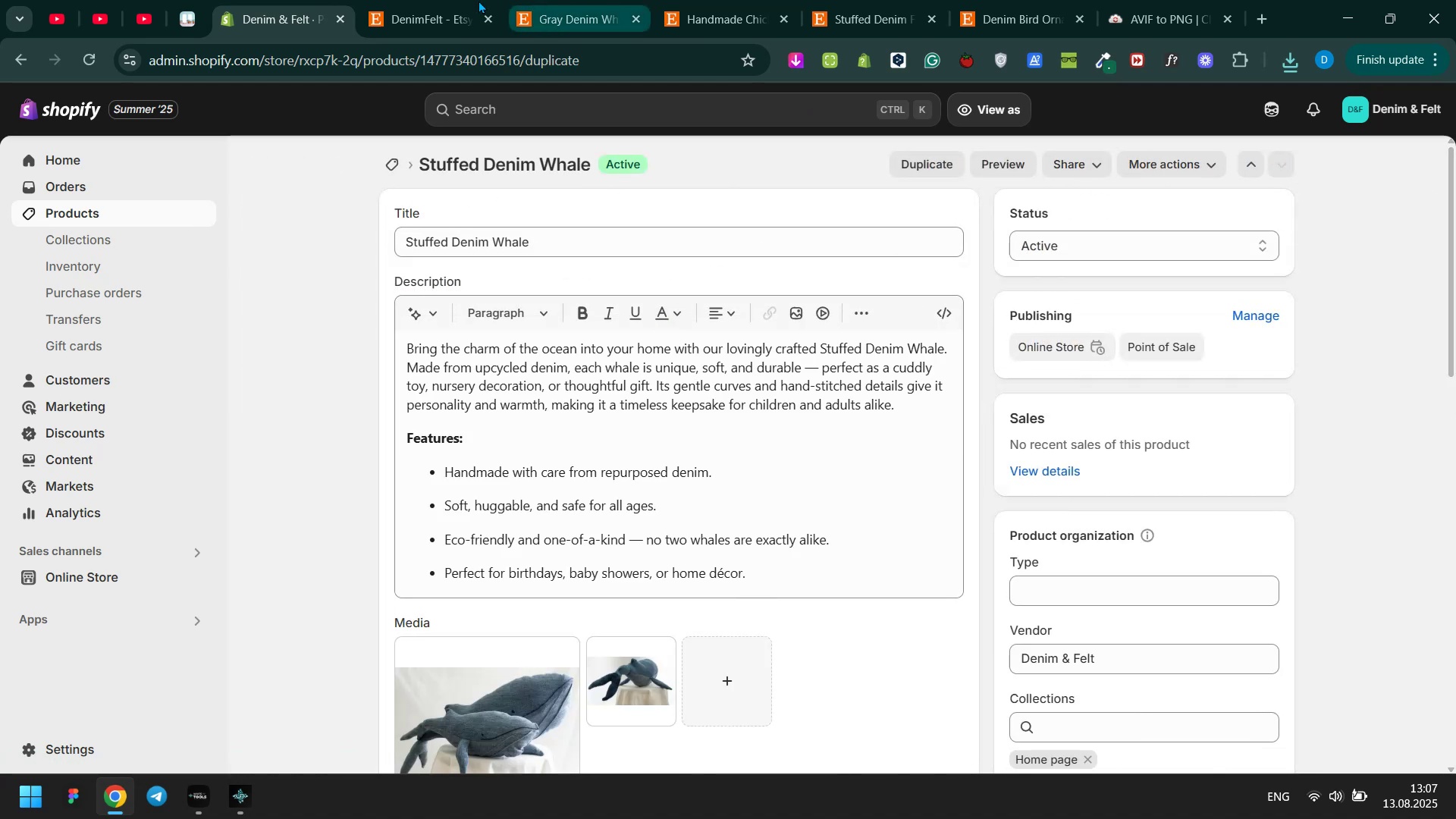 
left_click([457, 0])
 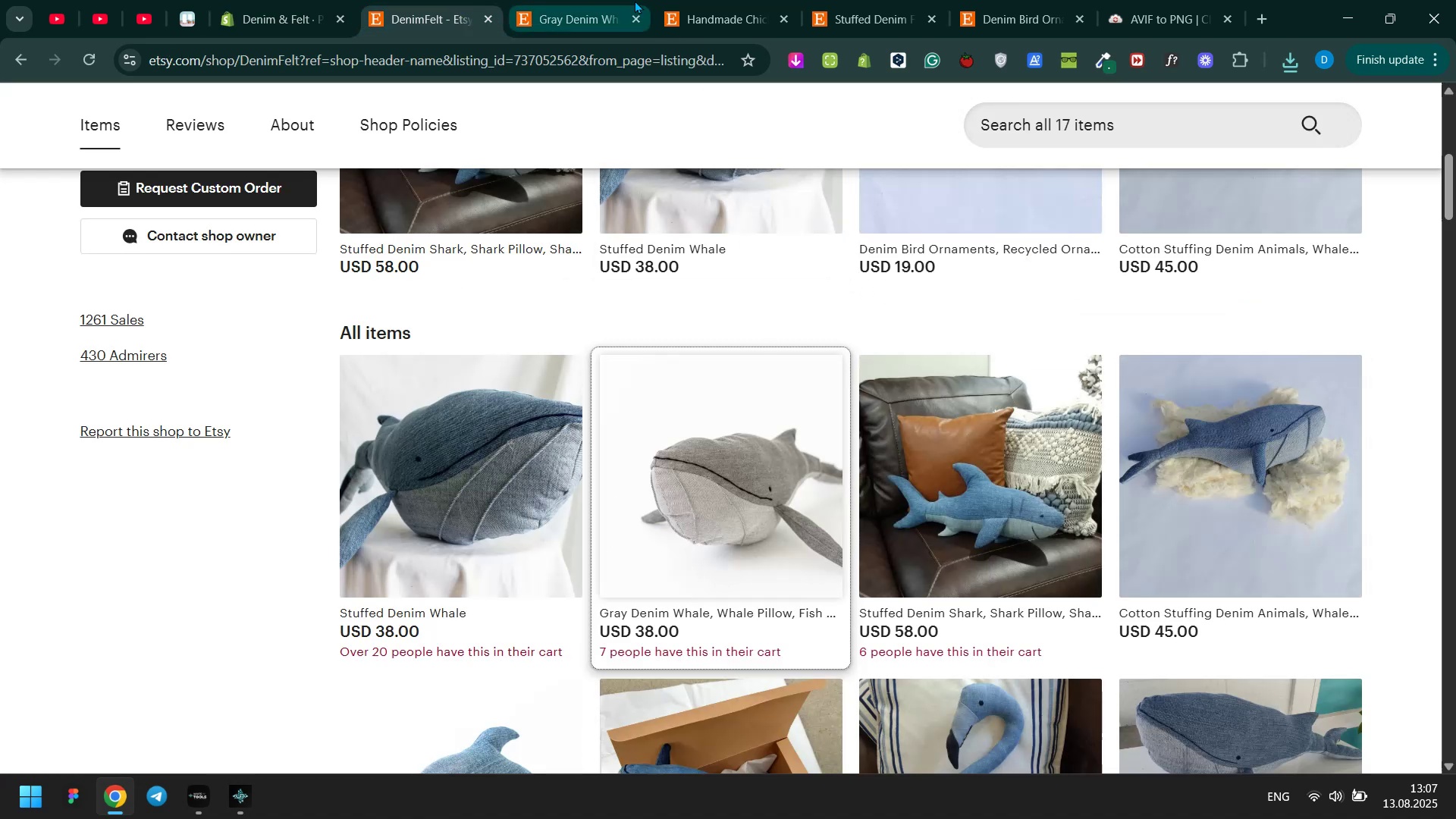 
left_click([613, 0])
 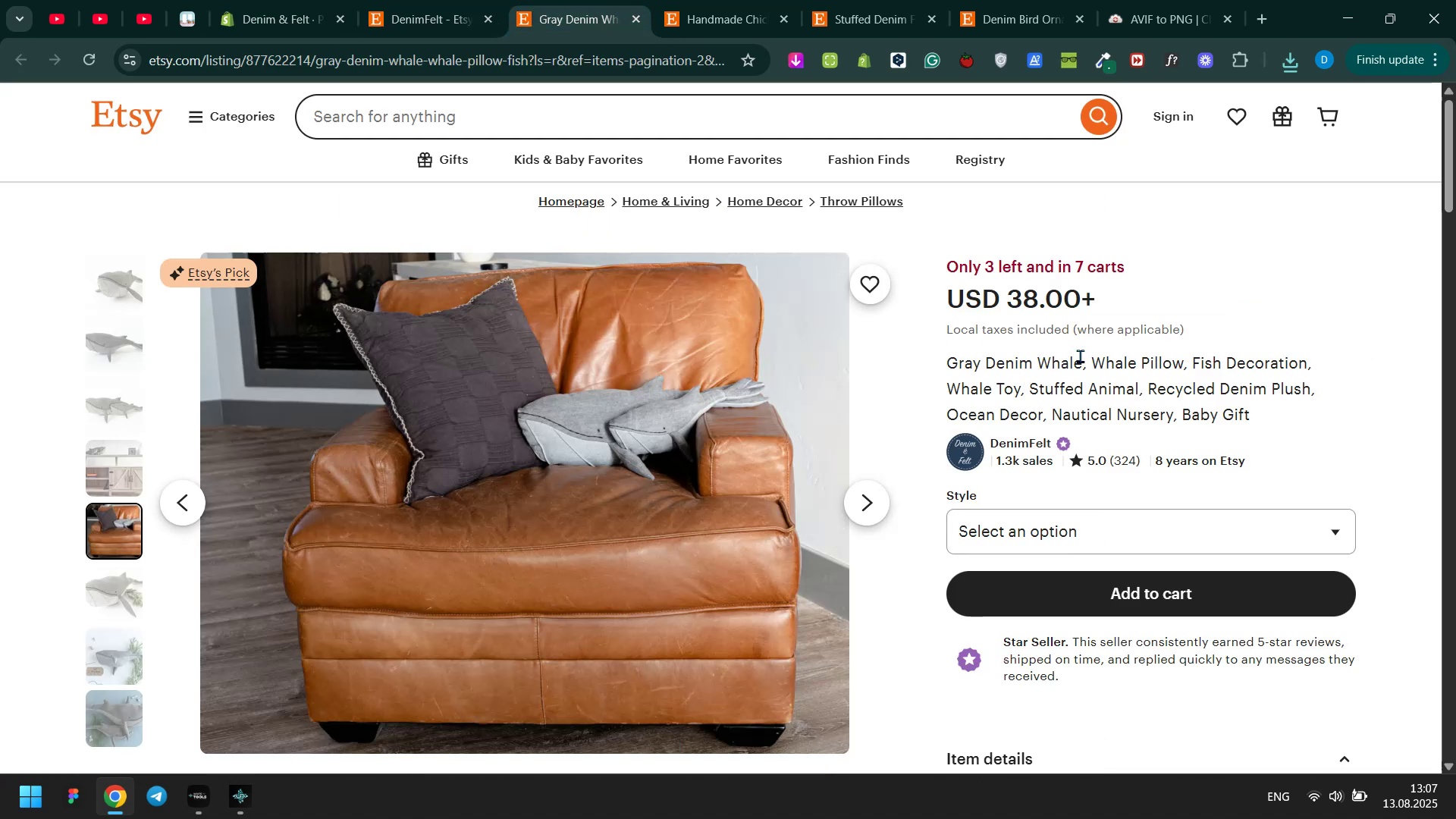 
left_click_drag(start_coordinate=[1078, 359], to_coordinate=[952, 356])
 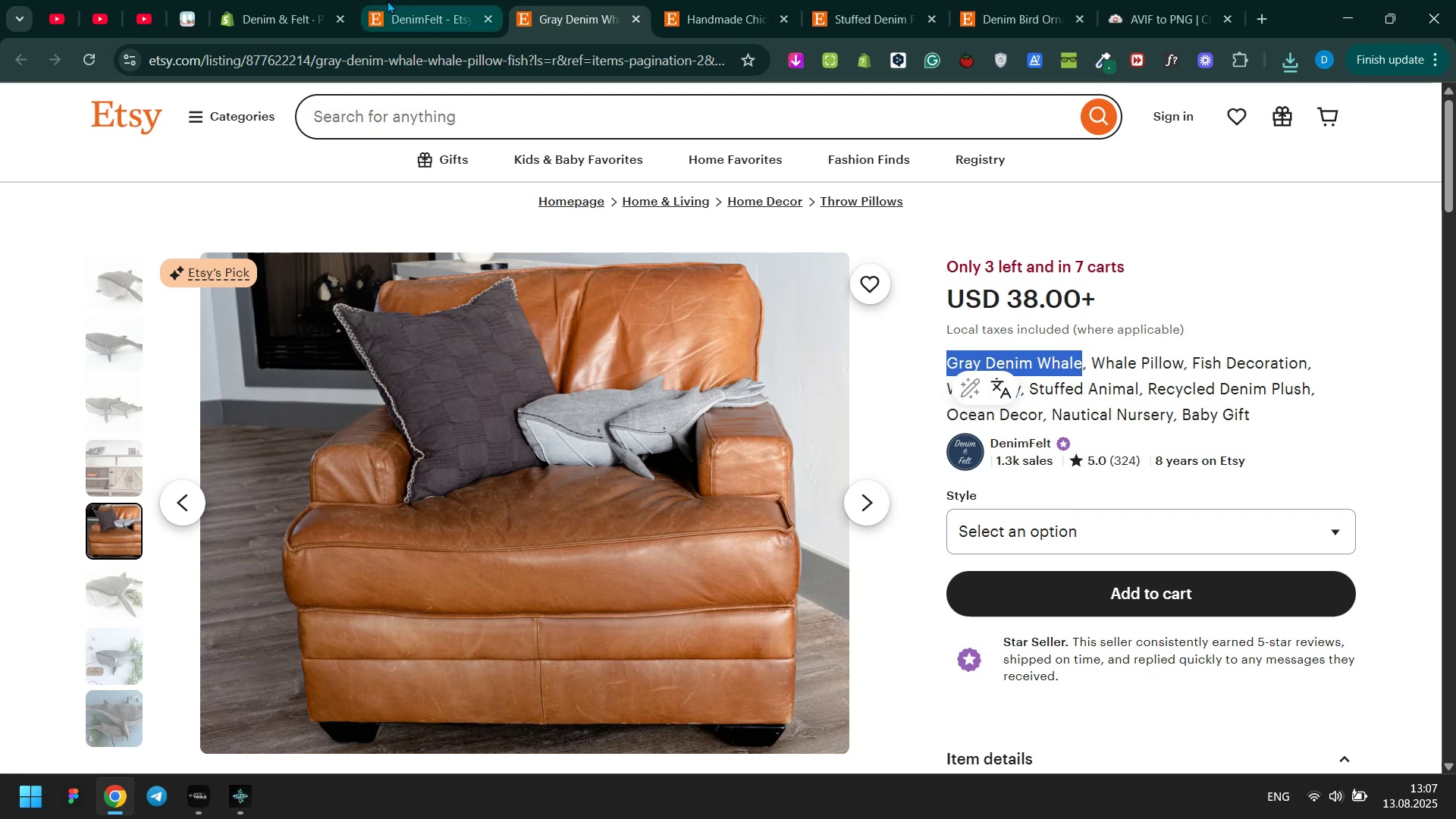 
key(Control+ControlLeft)
 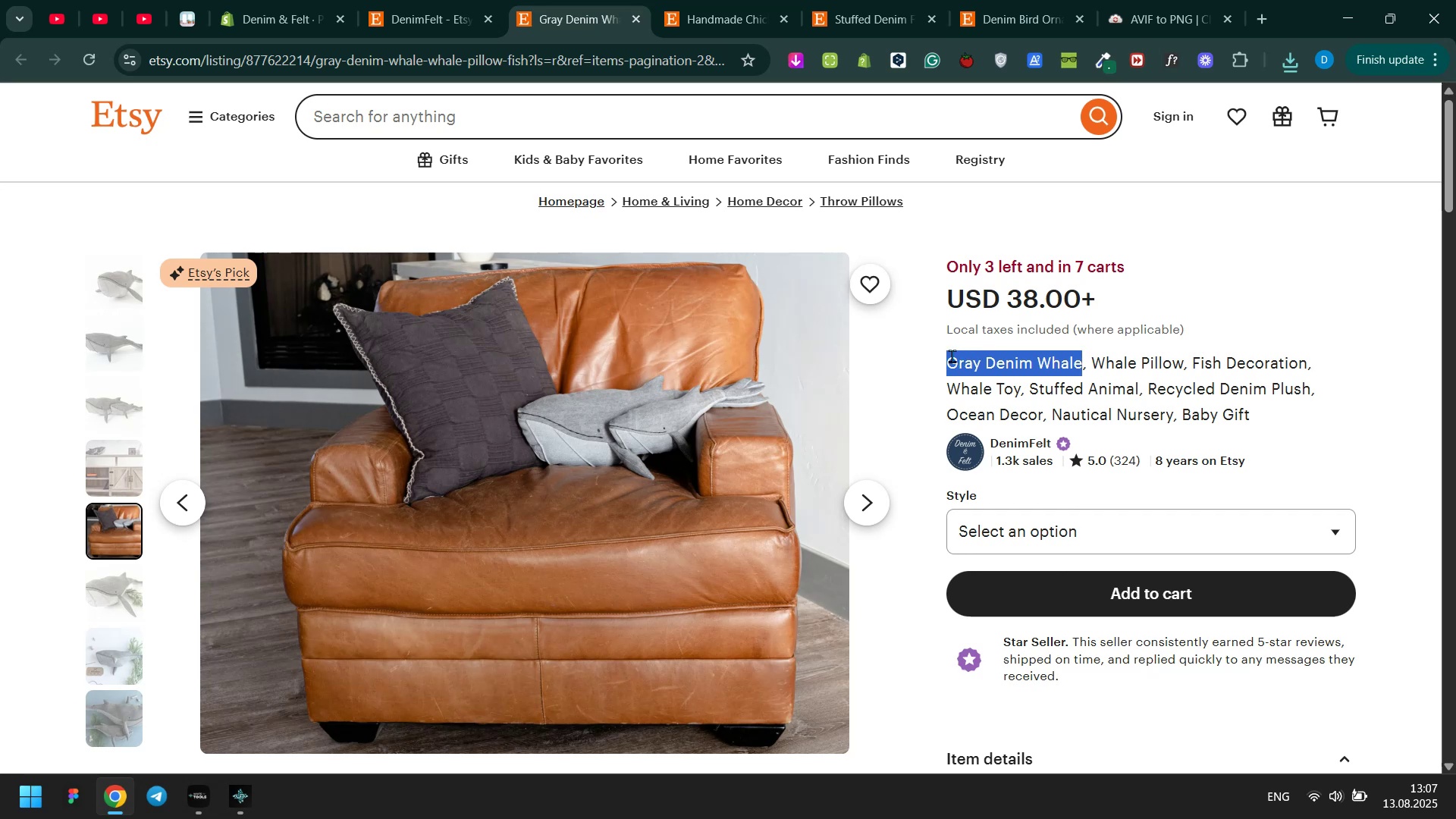 
left_click([277, 0])
 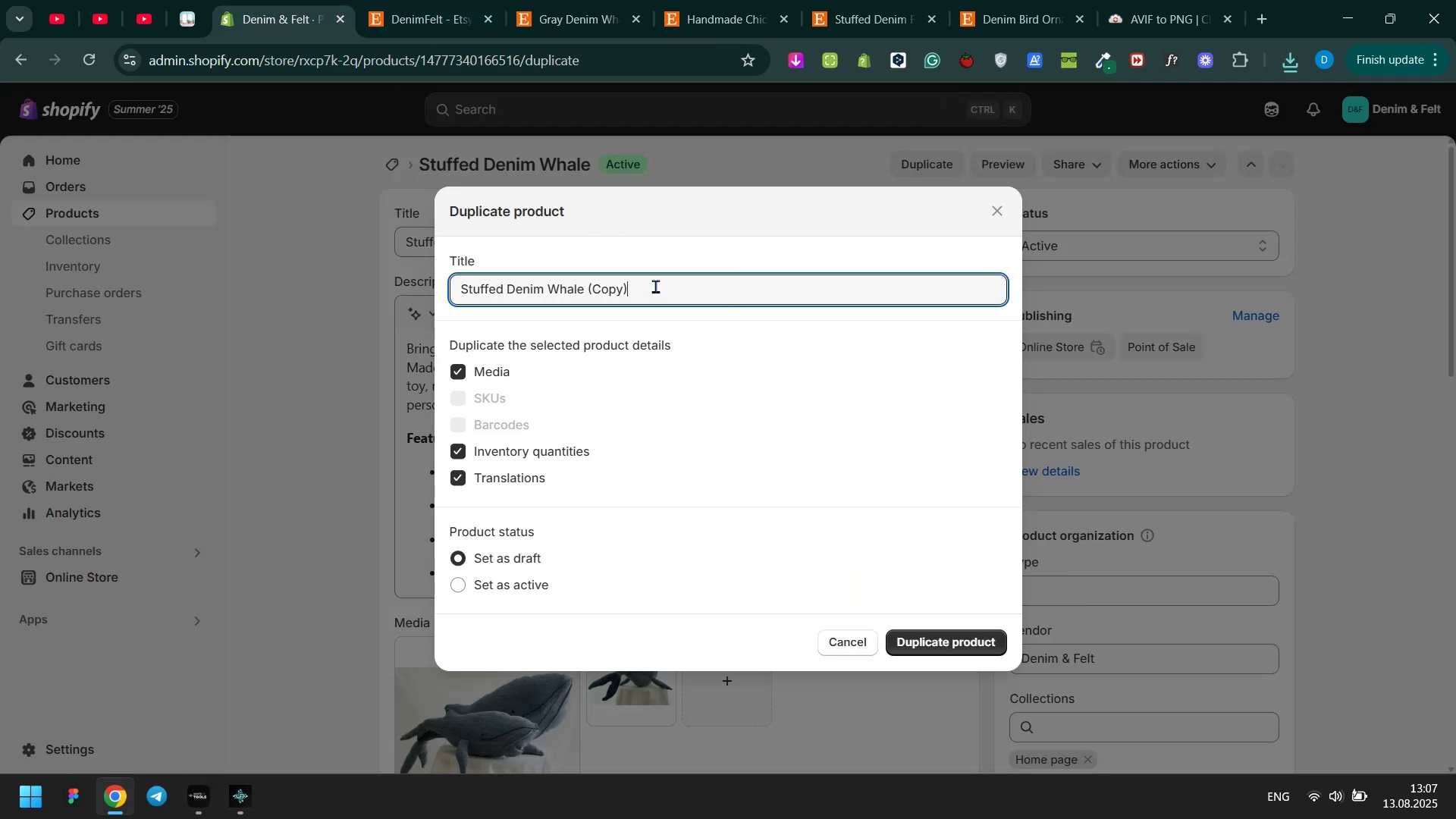 
double_click([655, 286])
 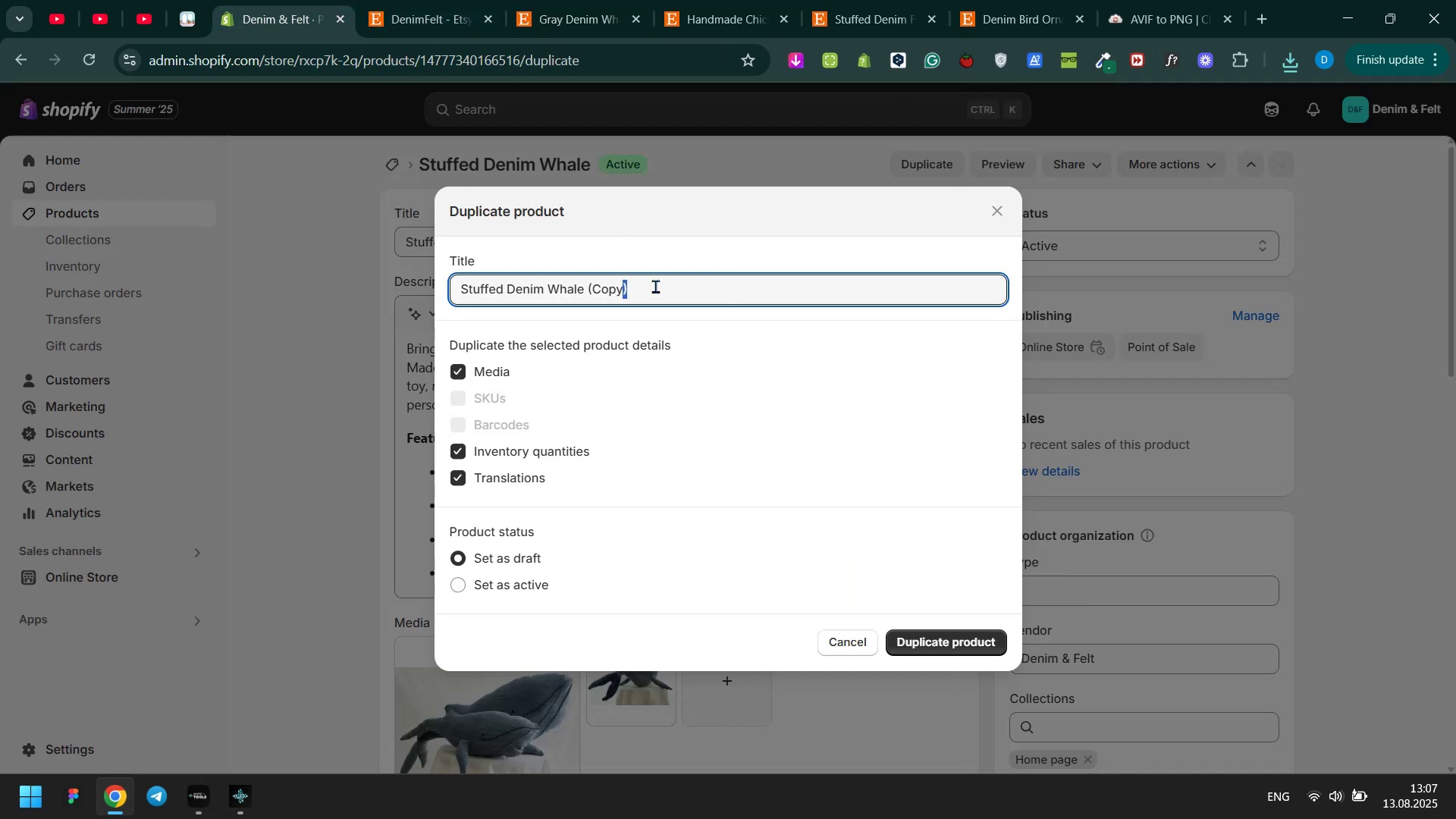 
triple_click([655, 286])
 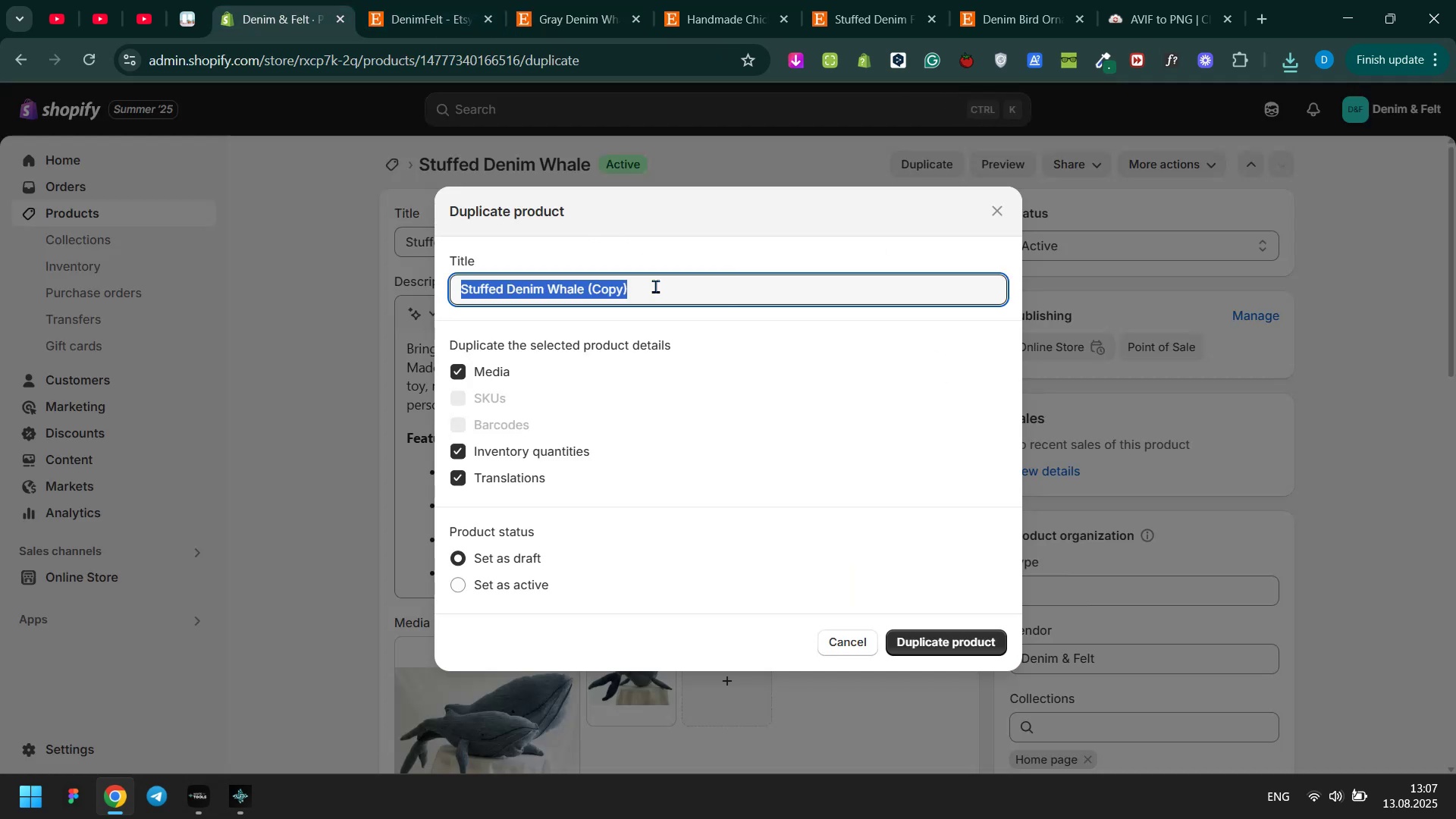 
key(Control+ControlLeft)
 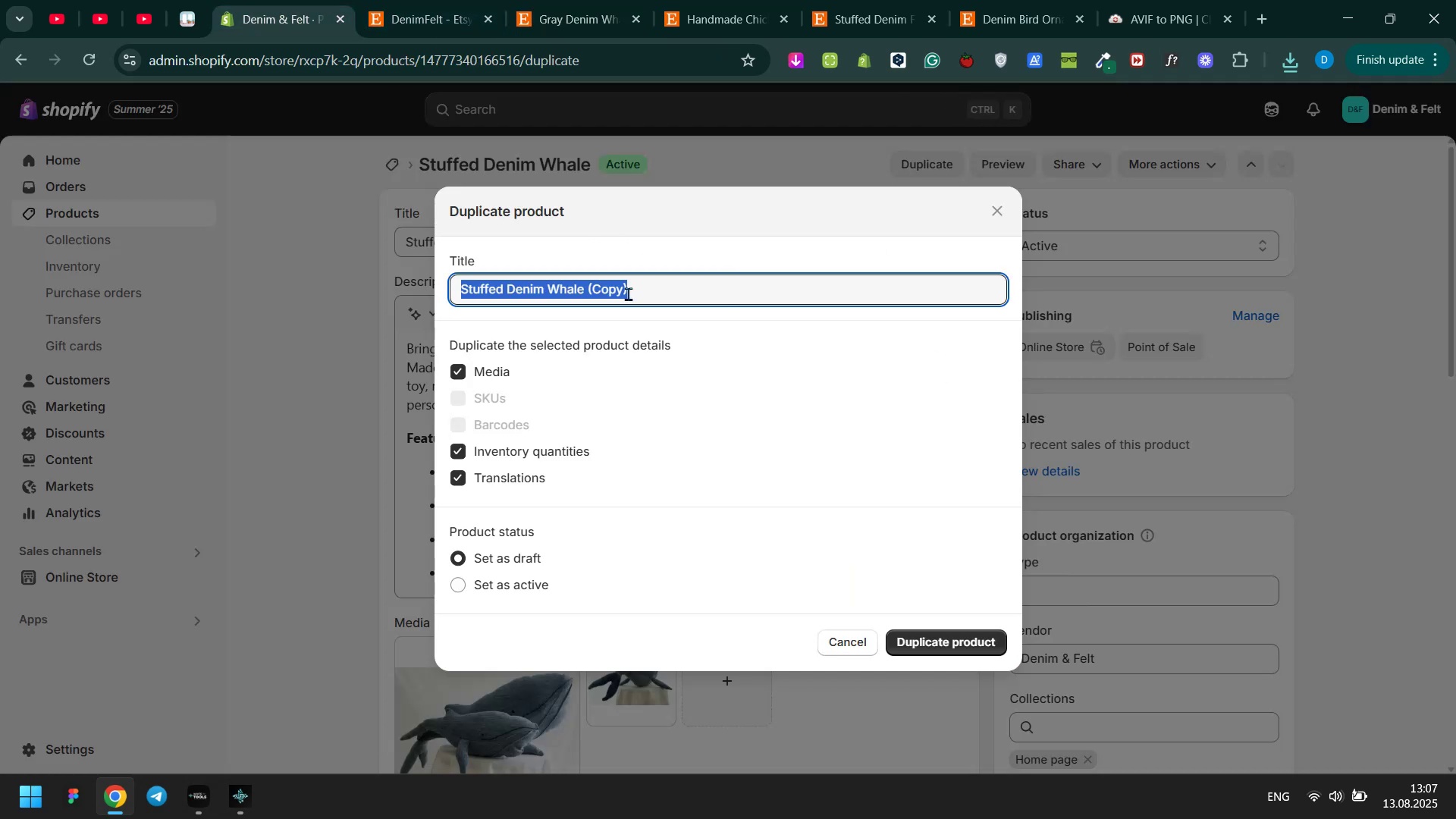 
key(Control+V)
 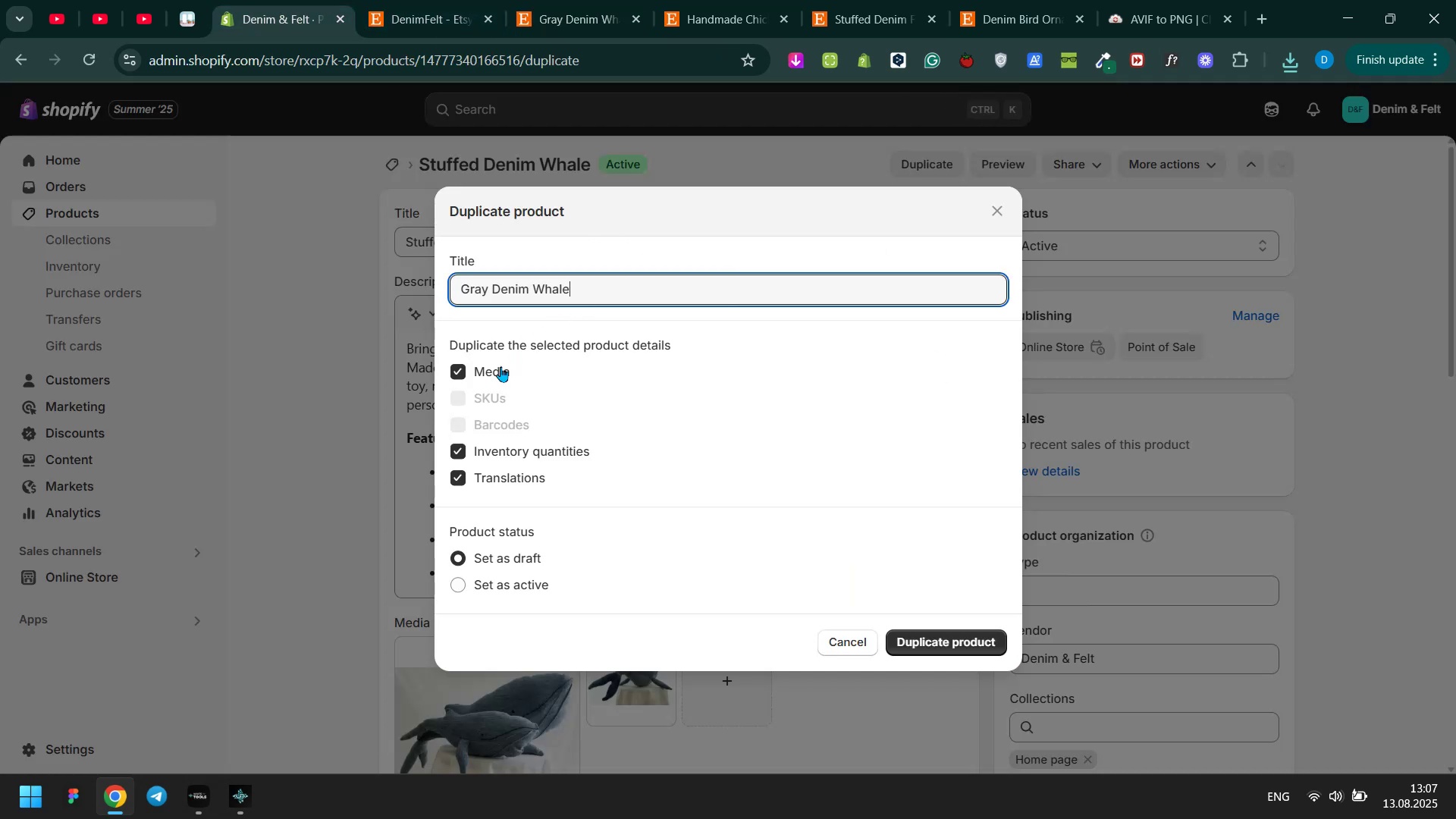 
left_click([499, 369])
 